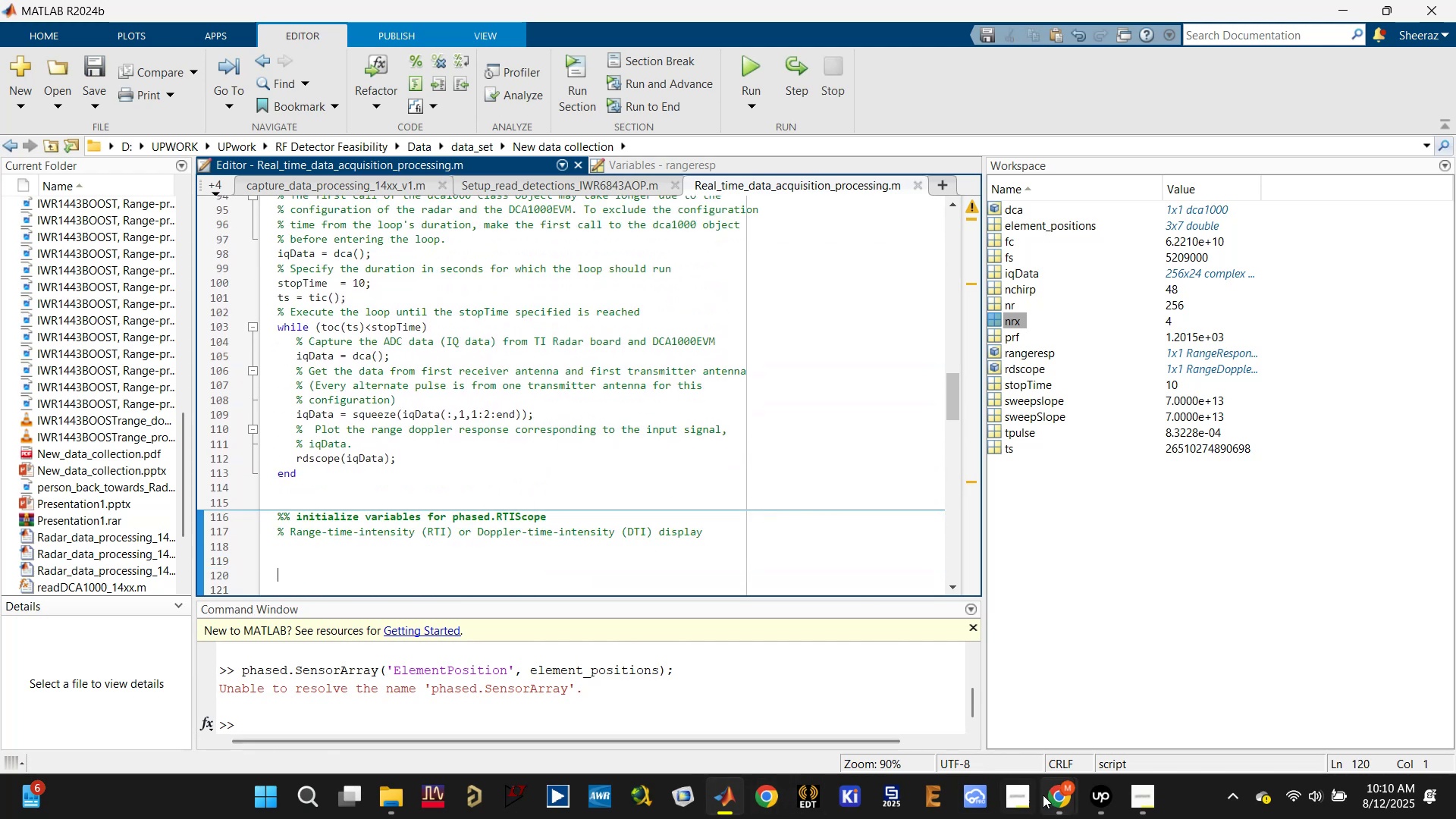 
left_click([940, 695])
 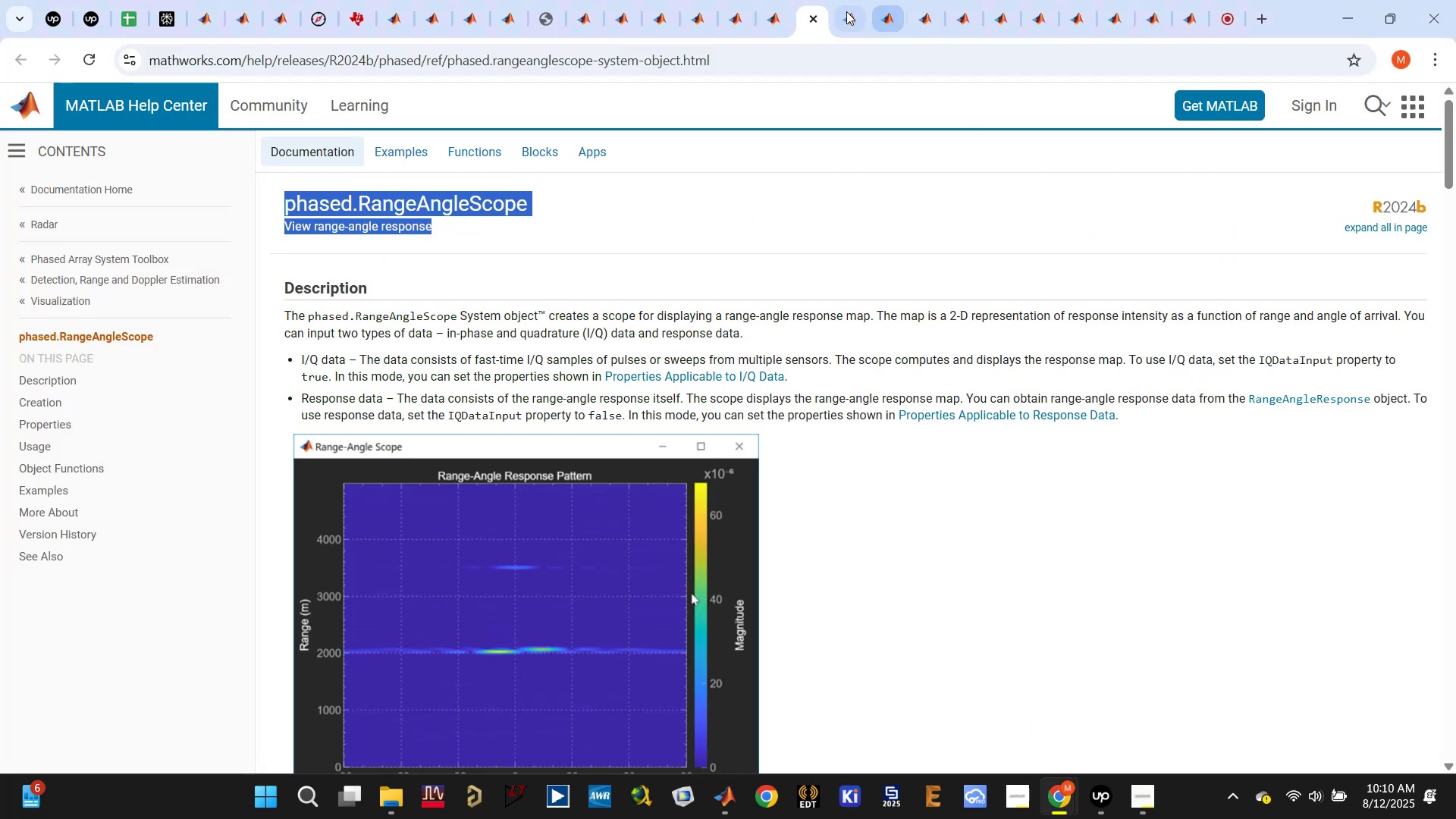 
left_click([777, 11])
 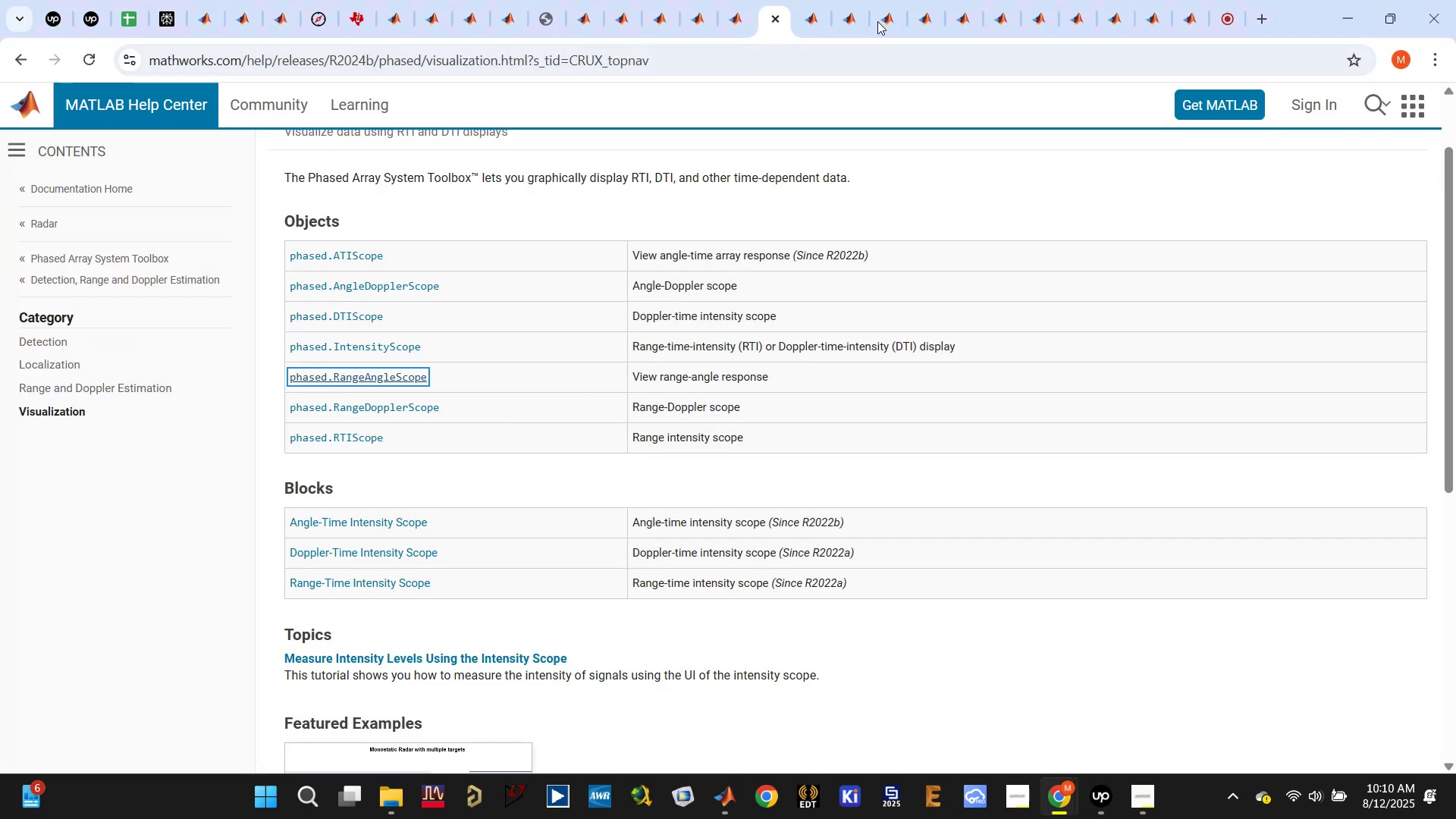 
left_click([805, 17])
 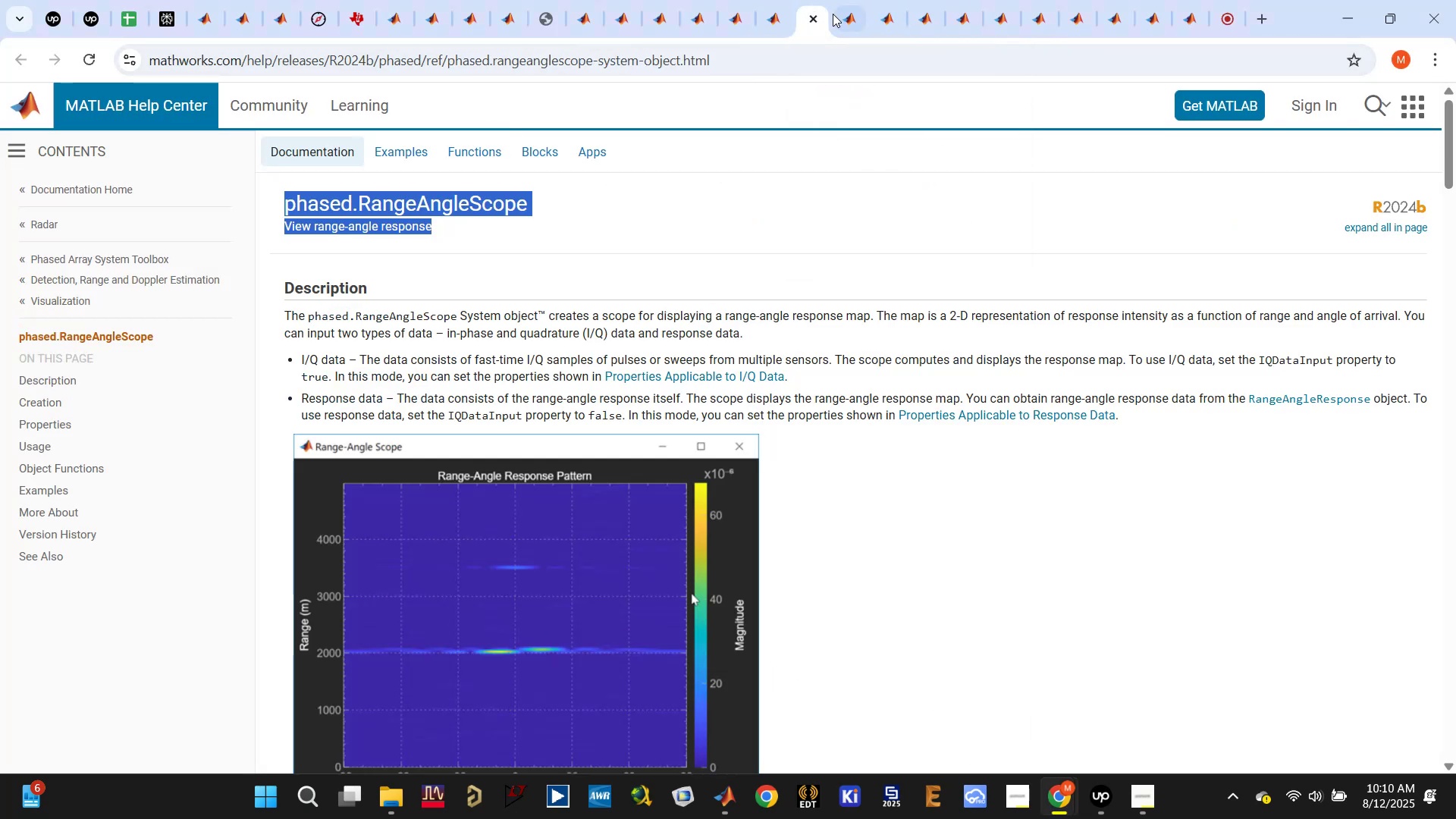 
left_click([838, 17])
 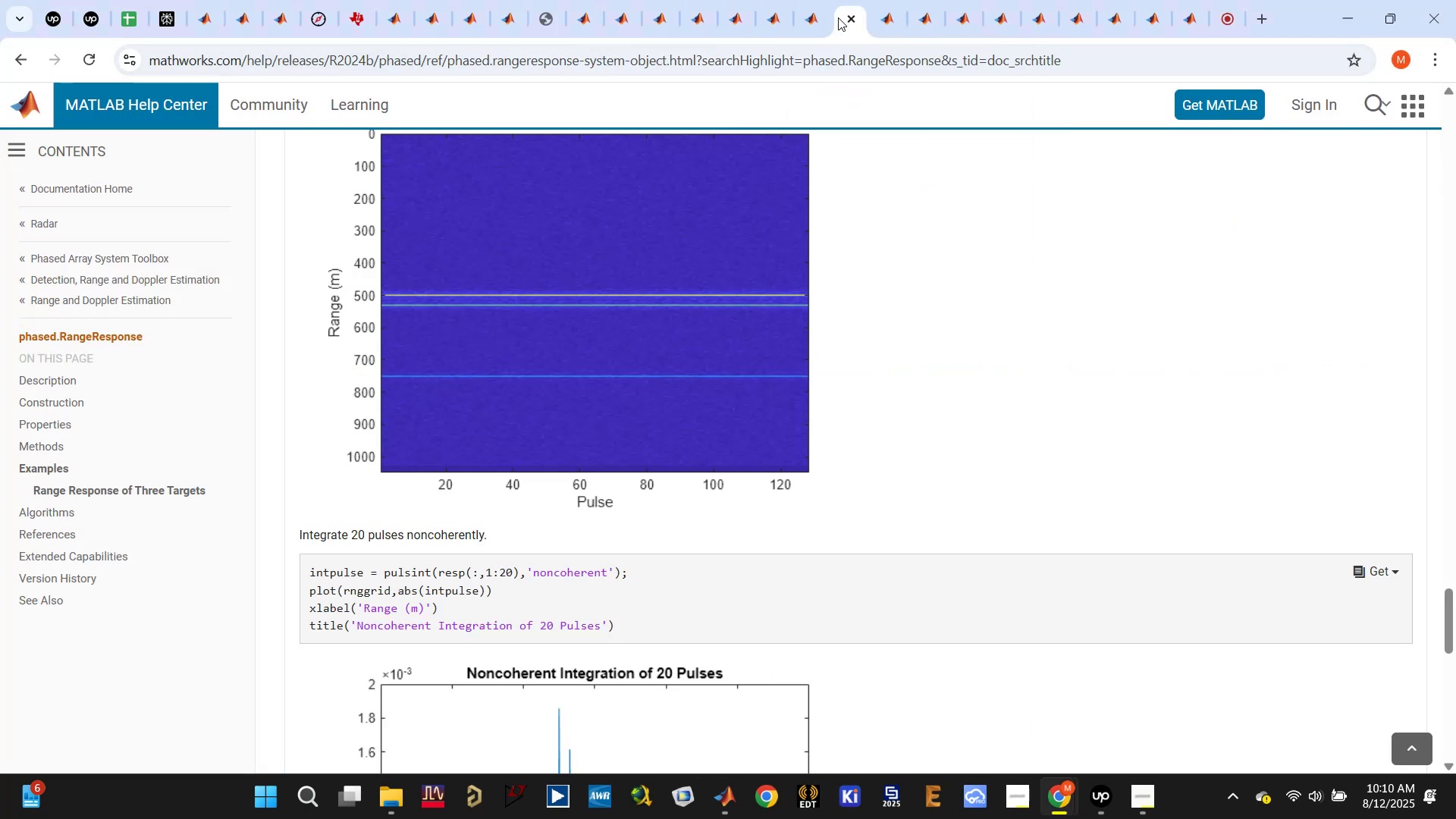 
scroll: coordinate [872, 307], scroll_direction: up, amount: 63.0
 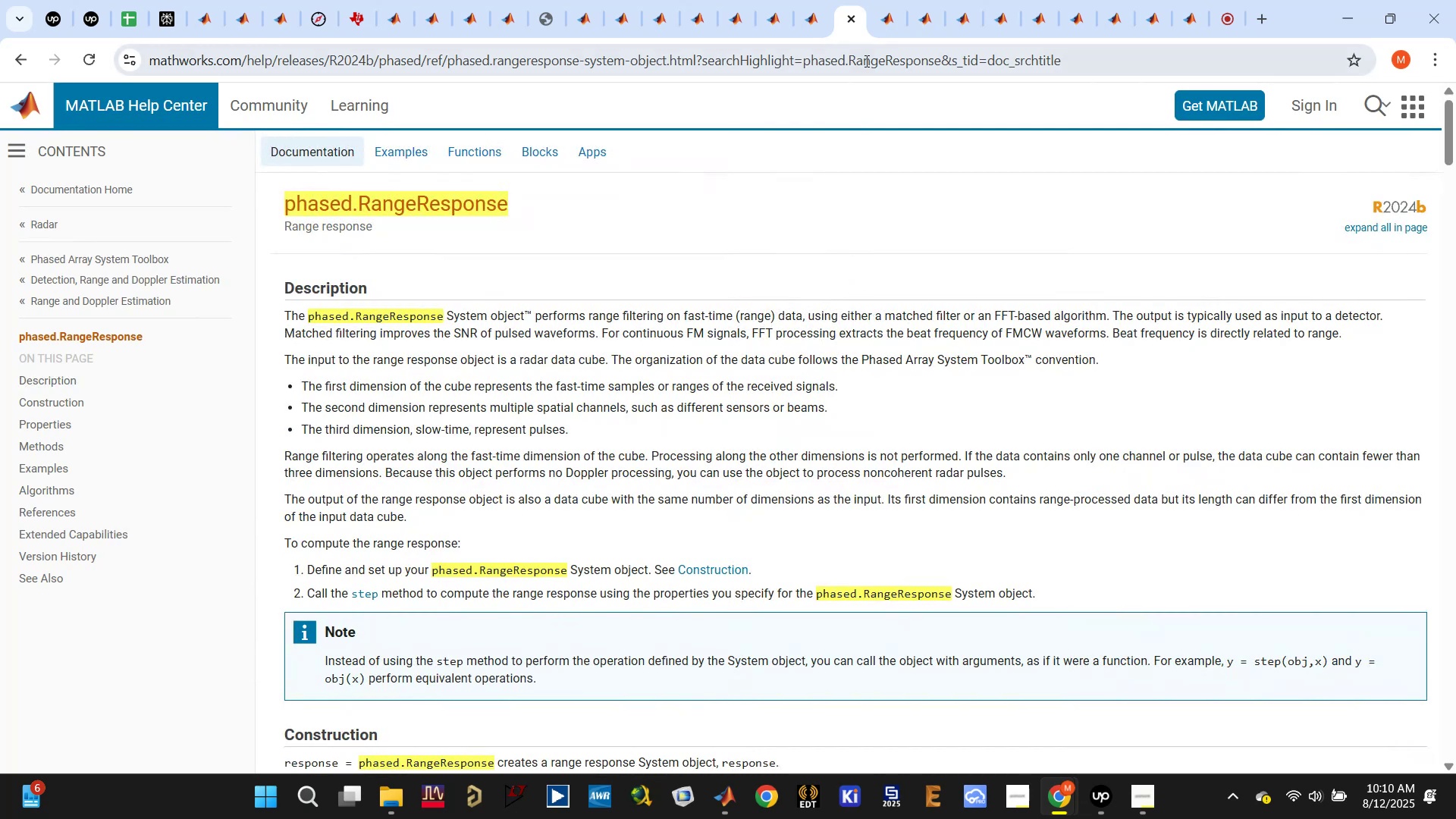 
left_click([883, 20])
 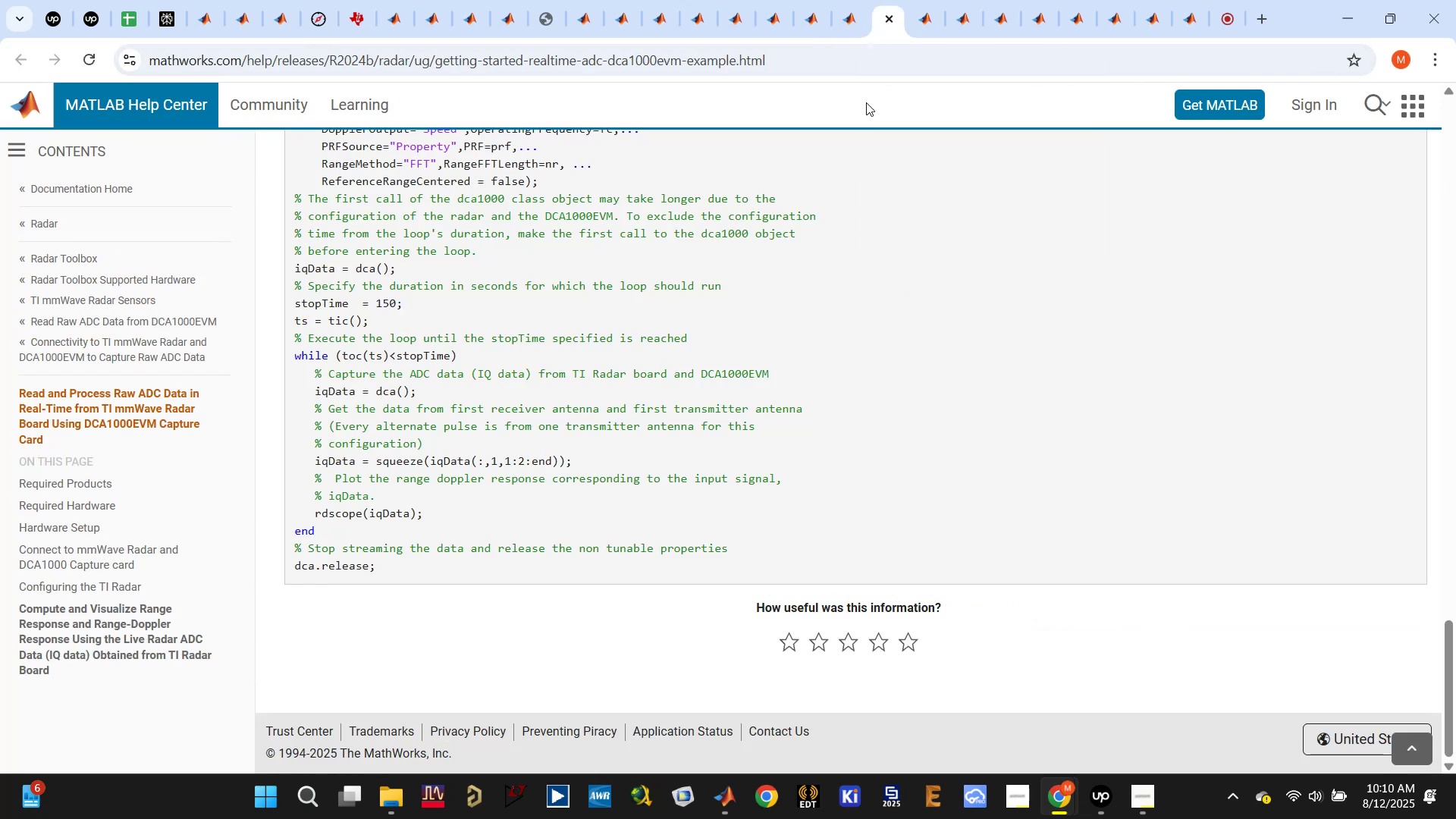 
scroll: coordinate [874, 275], scroll_direction: up, amount: 38.0
 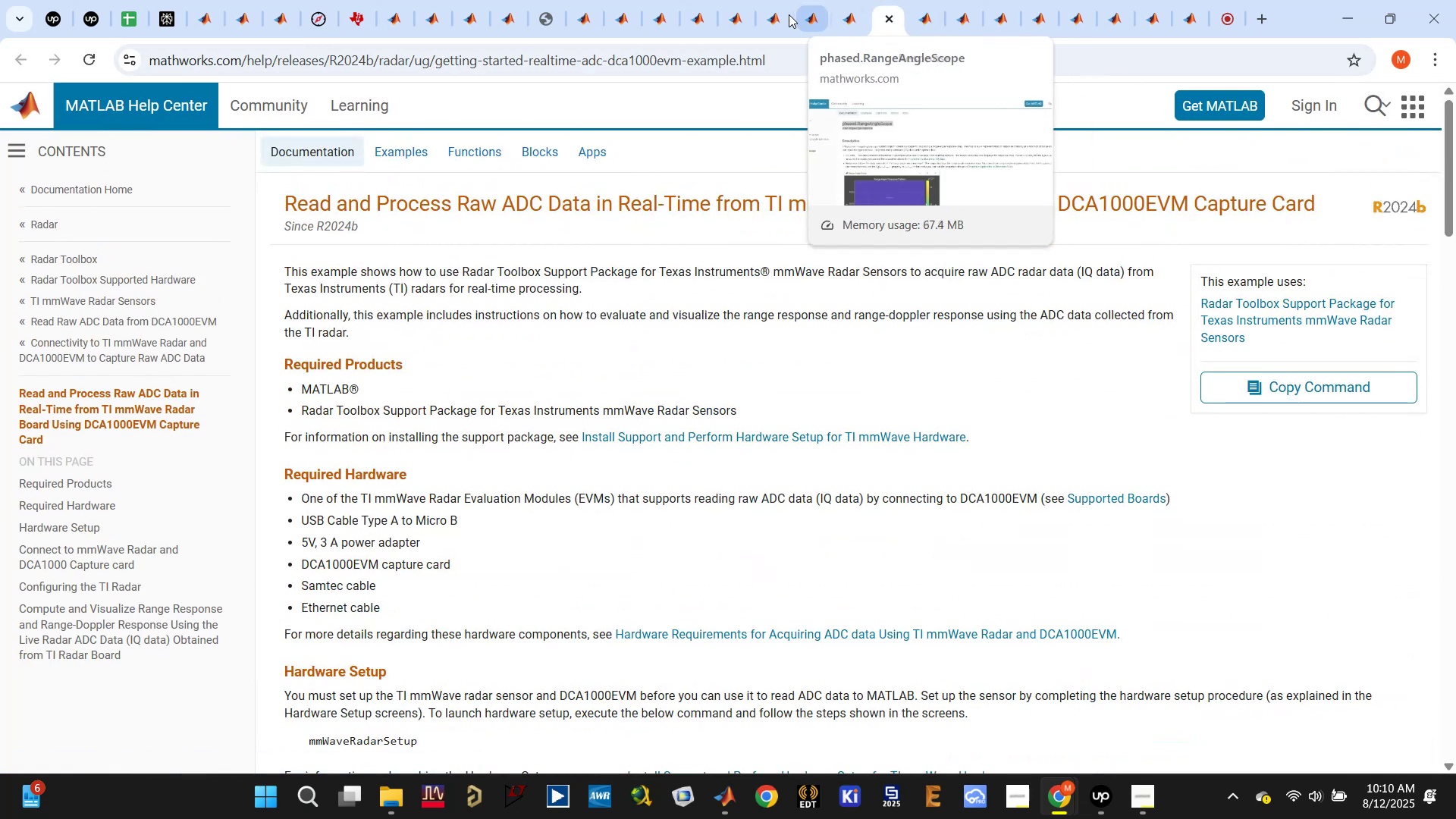 
left_click([740, 16])
 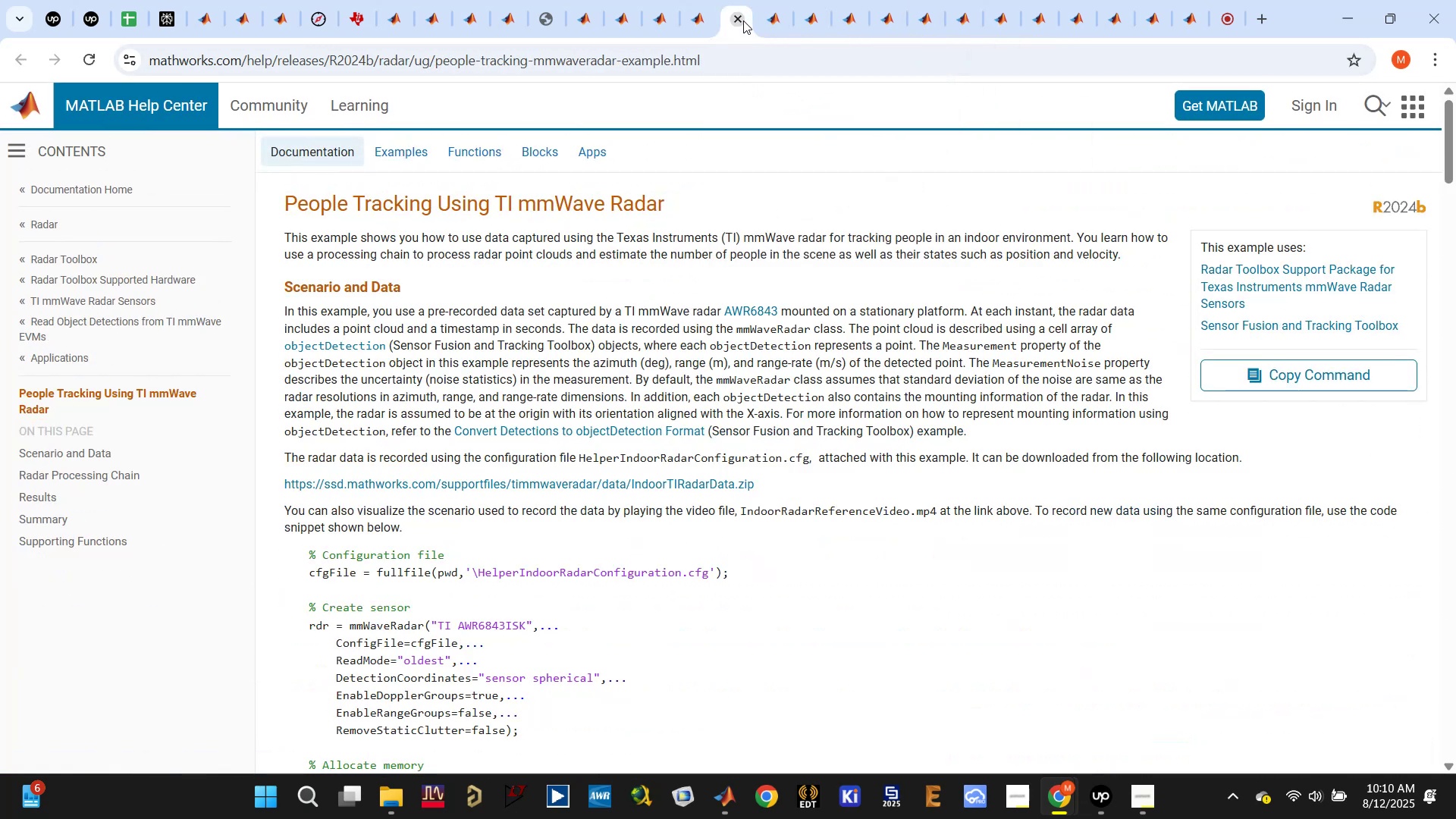 
left_click([761, 19])
 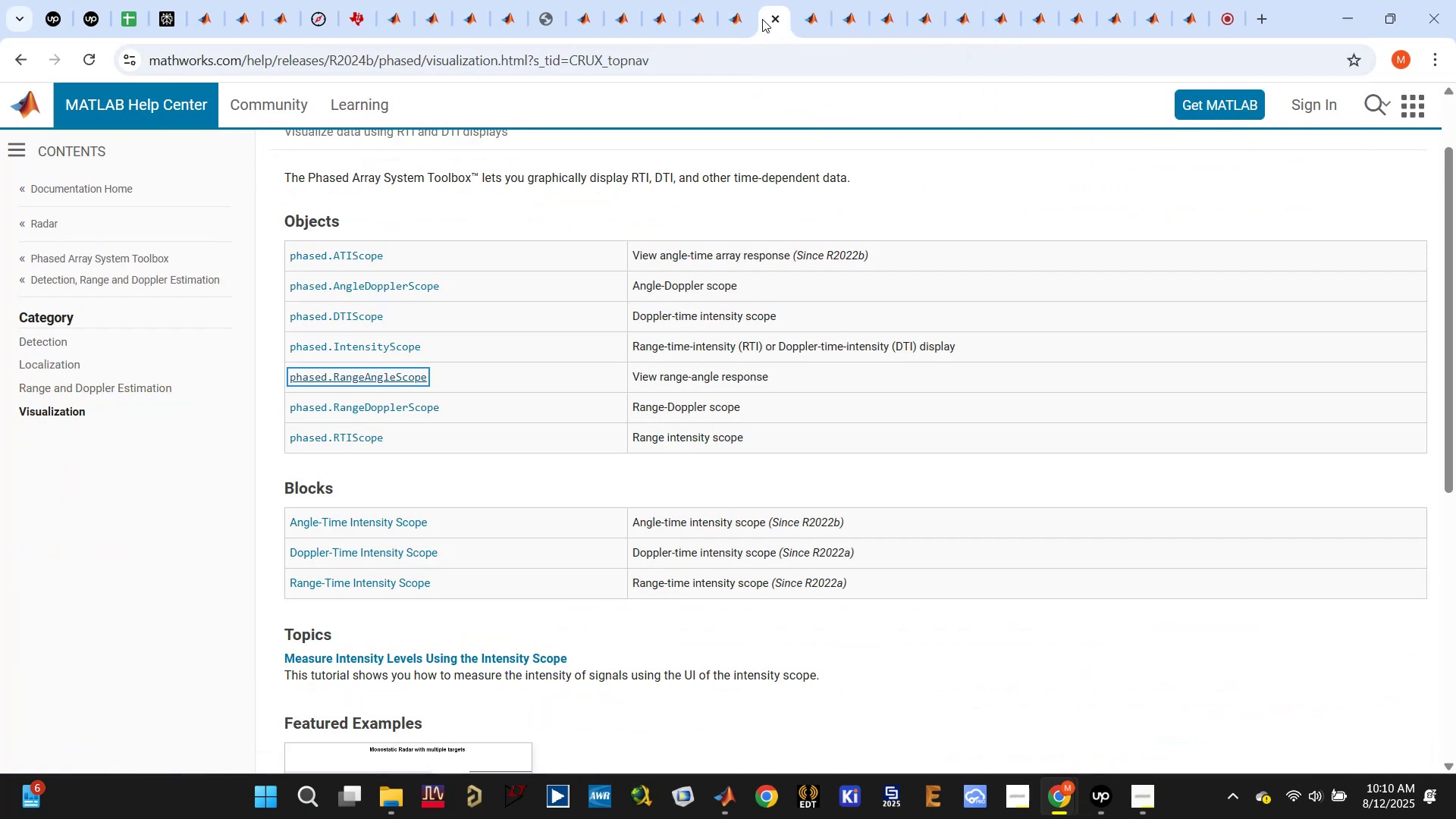 
scroll: coordinate [1037, 285], scroll_direction: up, amount: 19.0
 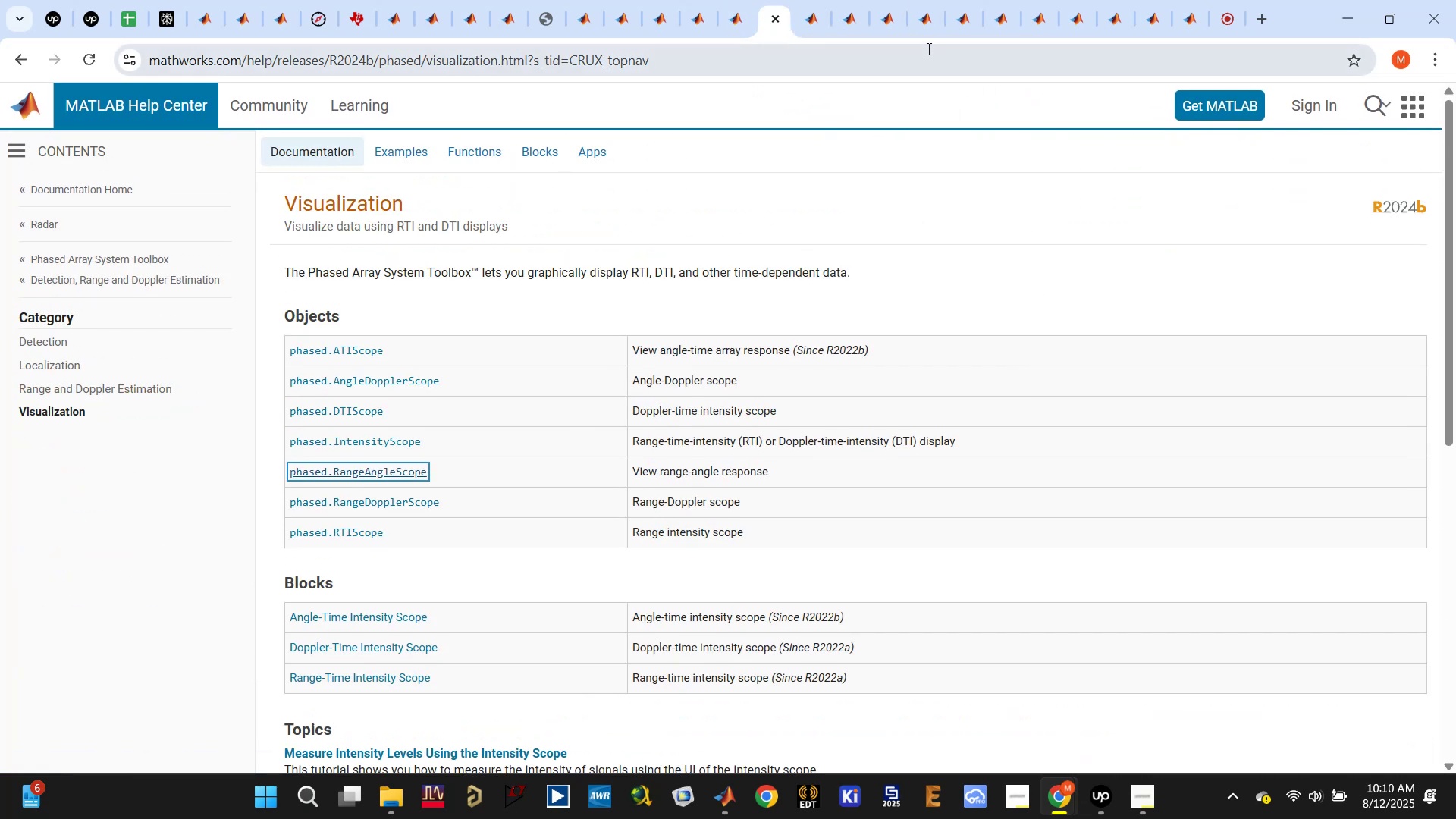 
left_click([922, 27])
 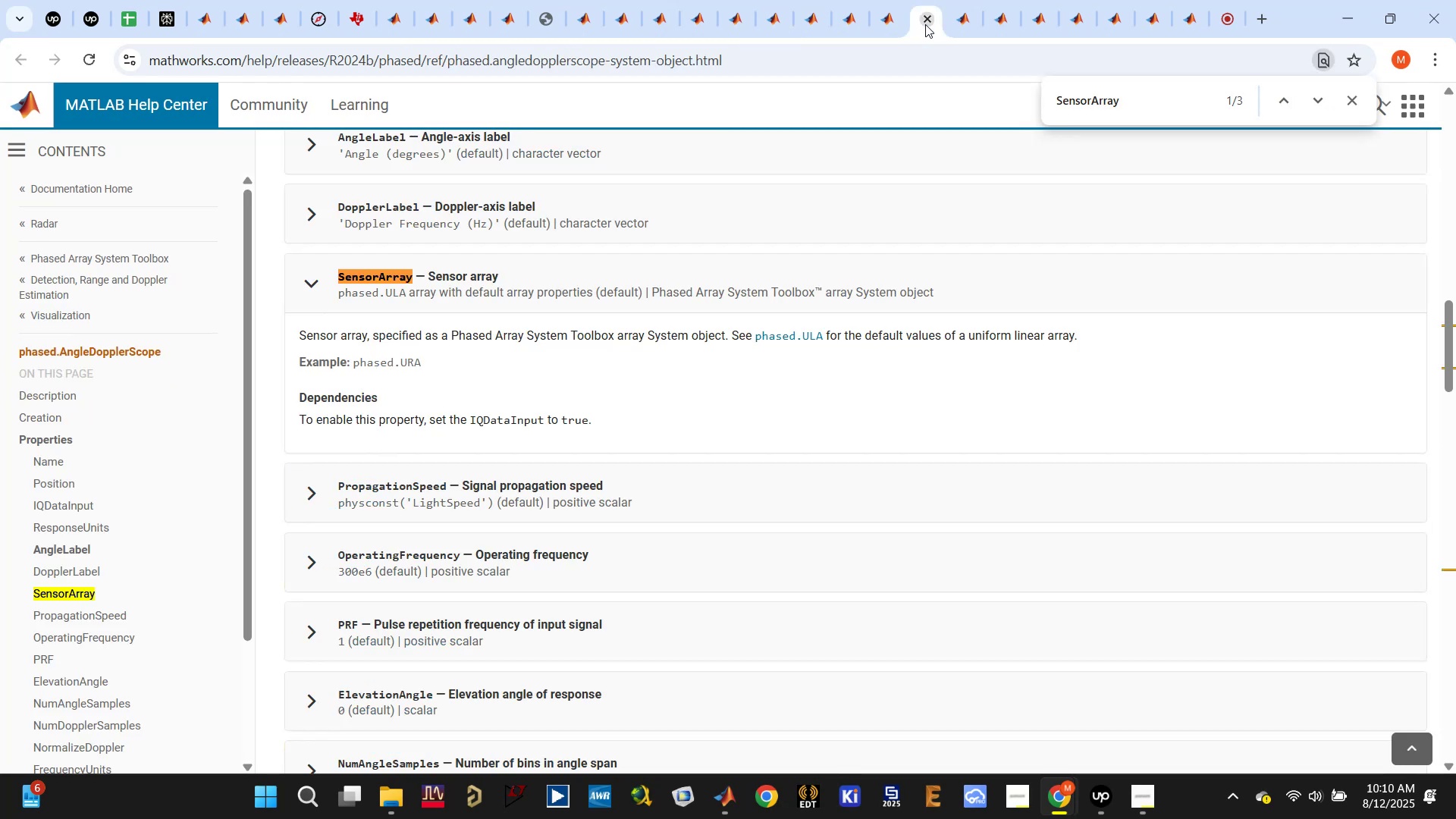 
left_click([949, 24])
 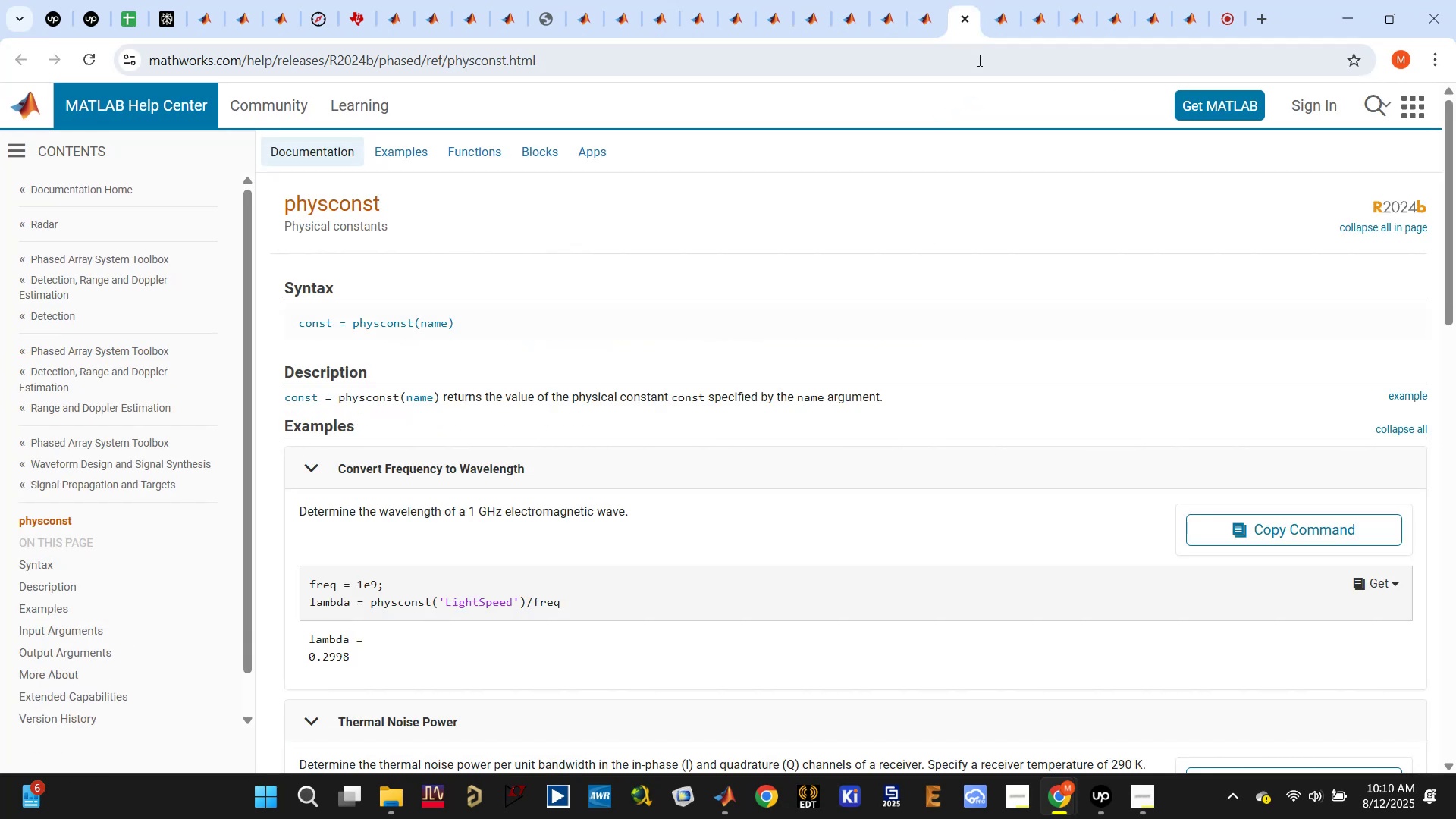 
left_click([967, 26])
 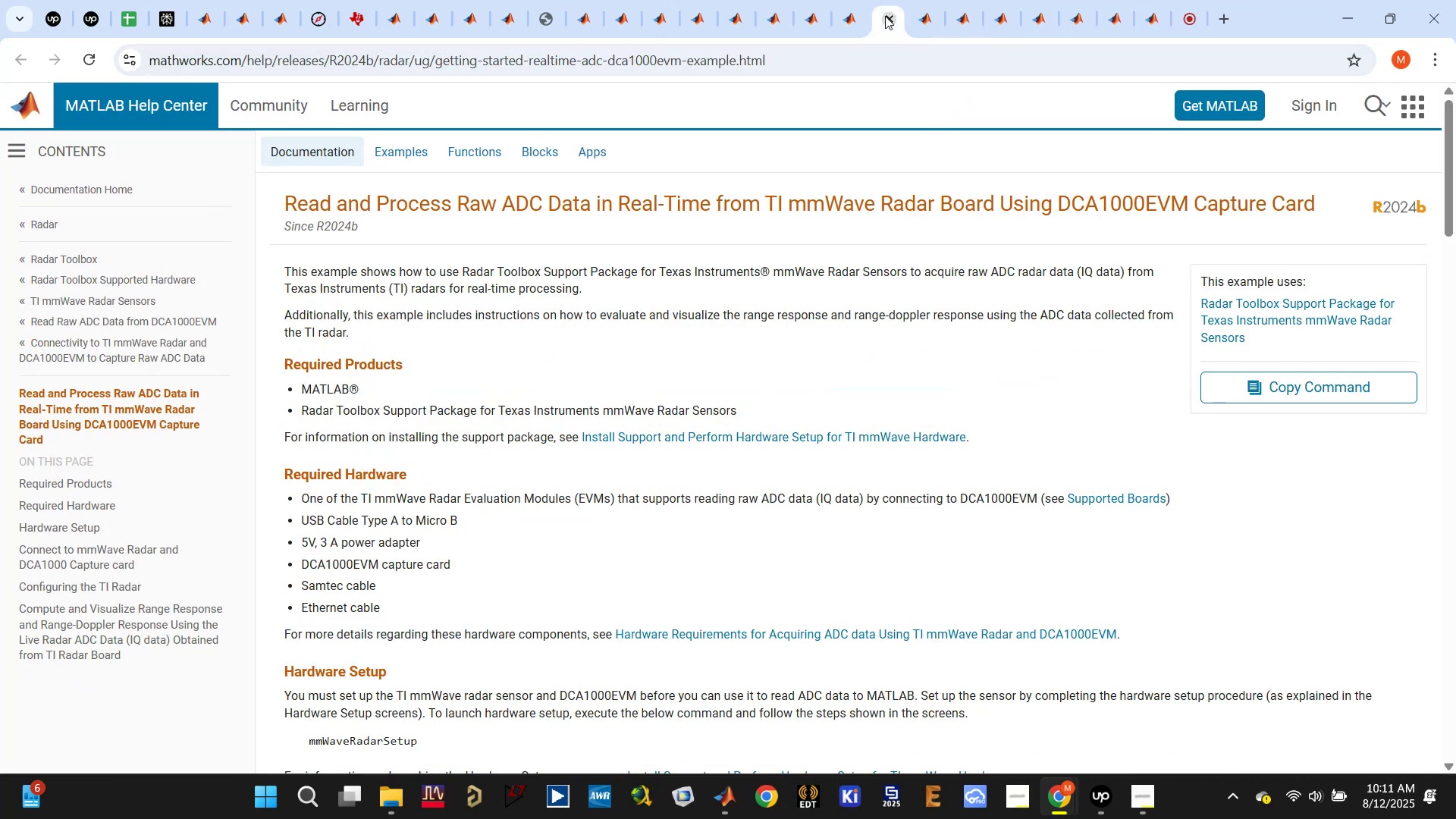 
left_click_drag(start_coordinate=[885, 16], to_coordinate=[717, 16])
 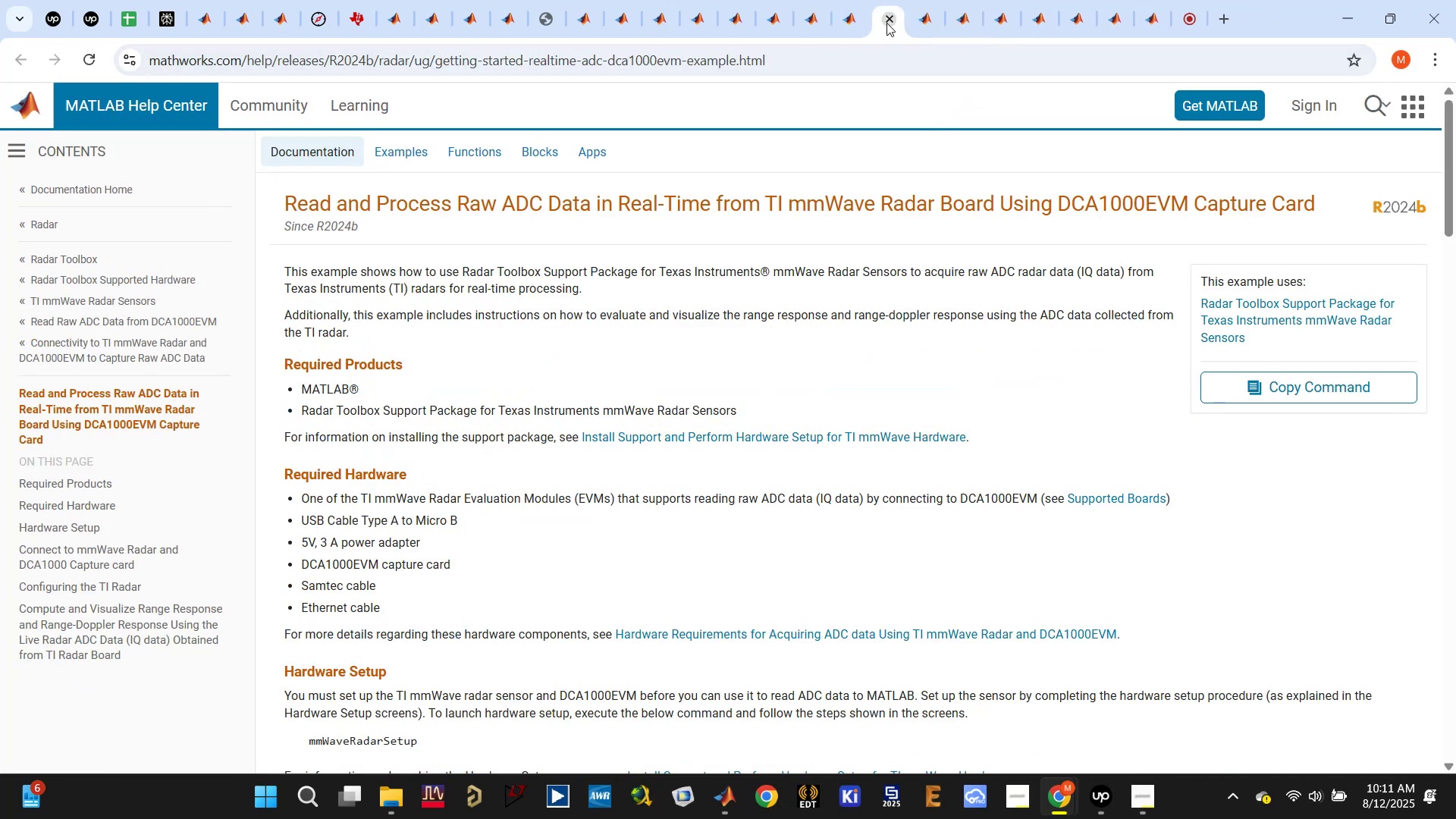 
double_click([886, 22])
 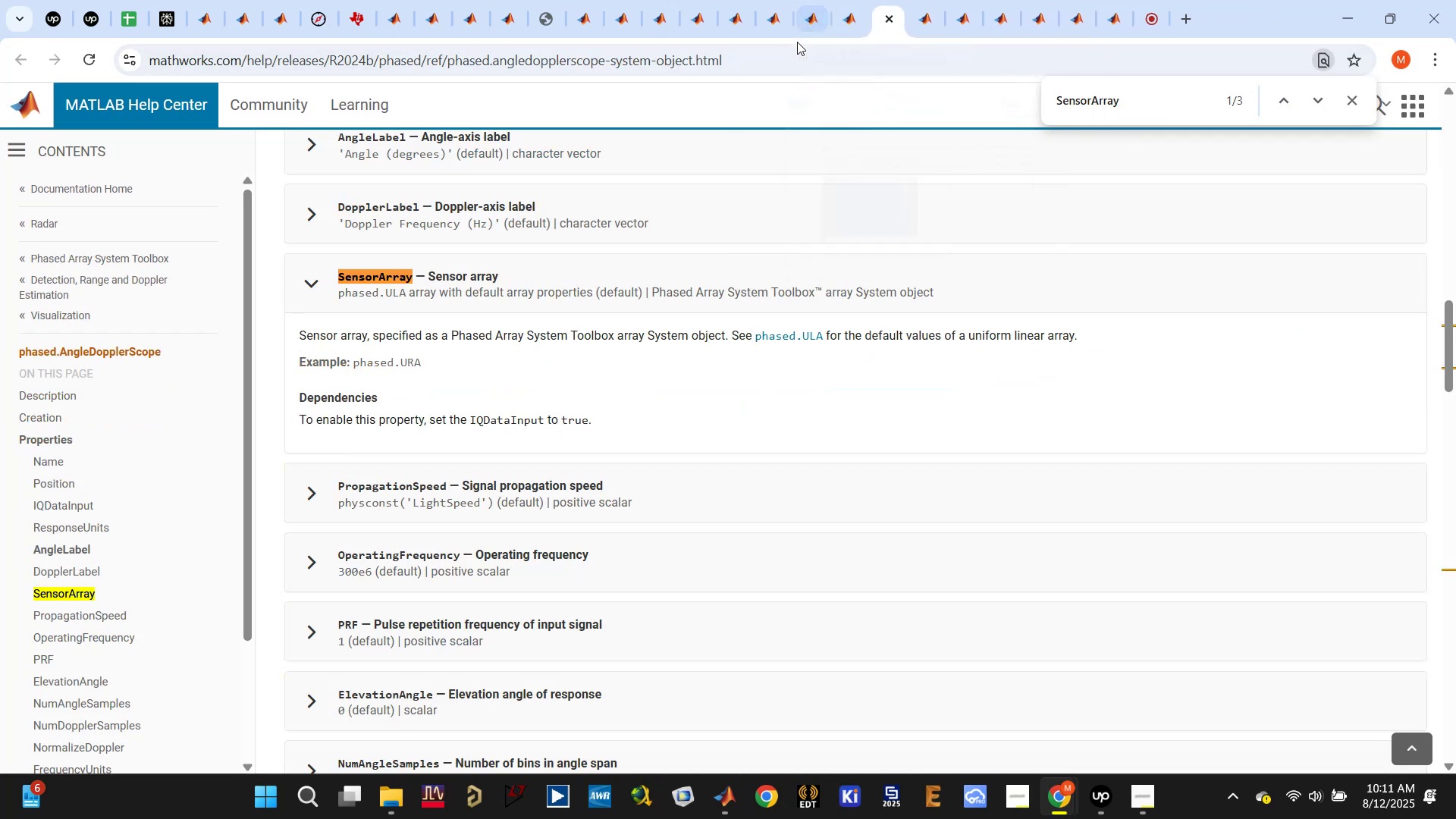 
left_click([761, 20])
 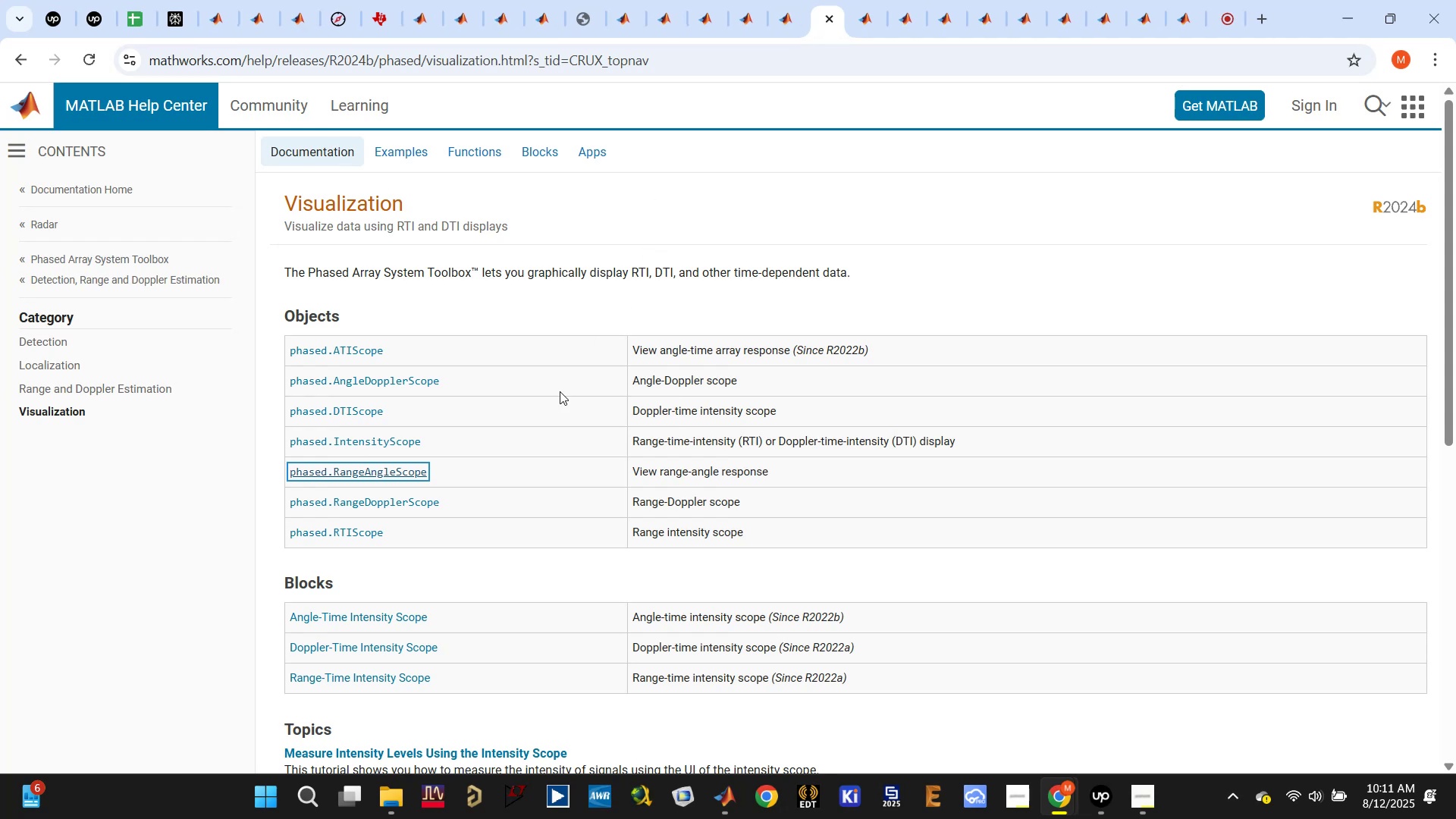 
wait(5.73)
 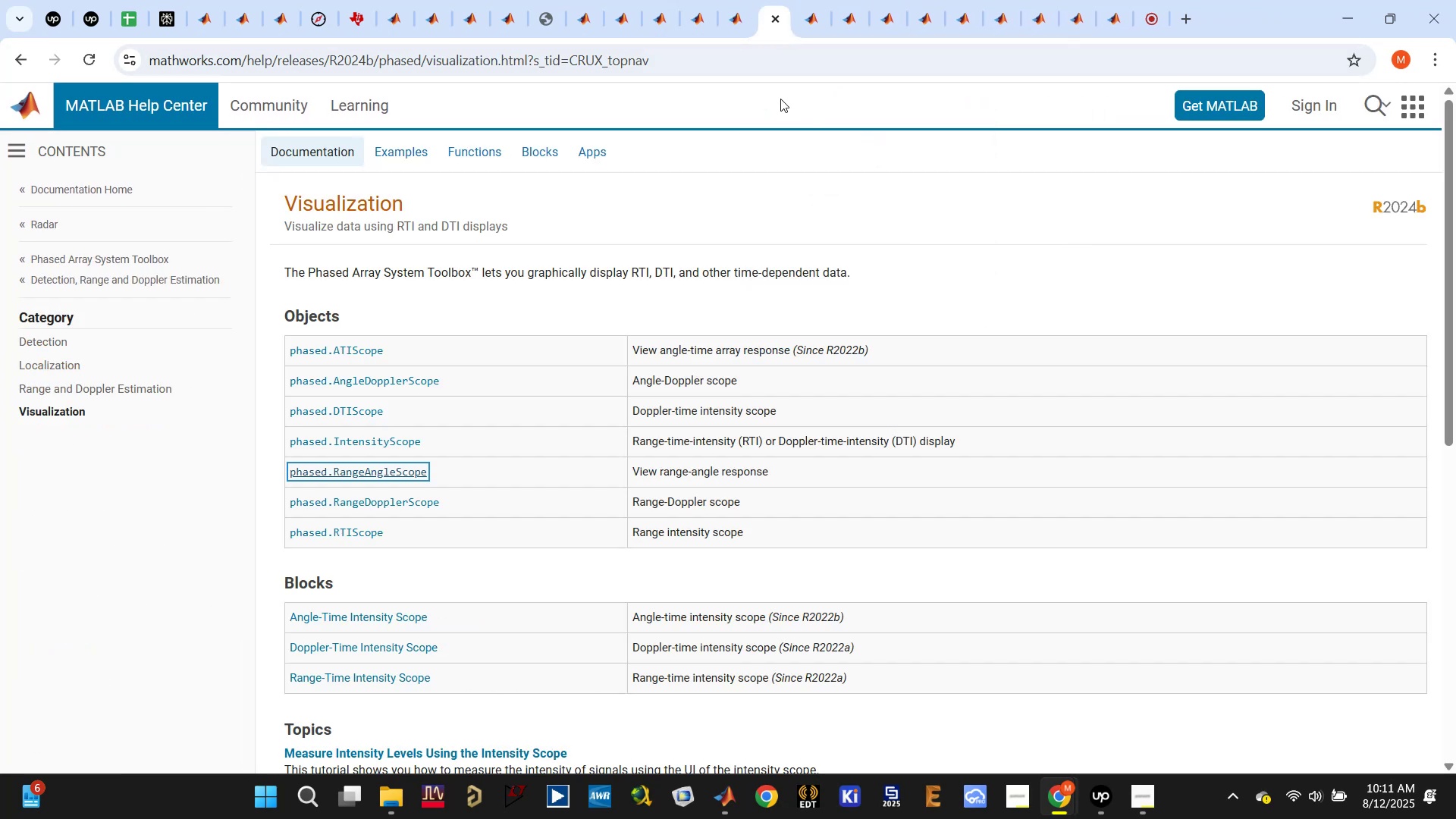 
left_click([856, 14])
 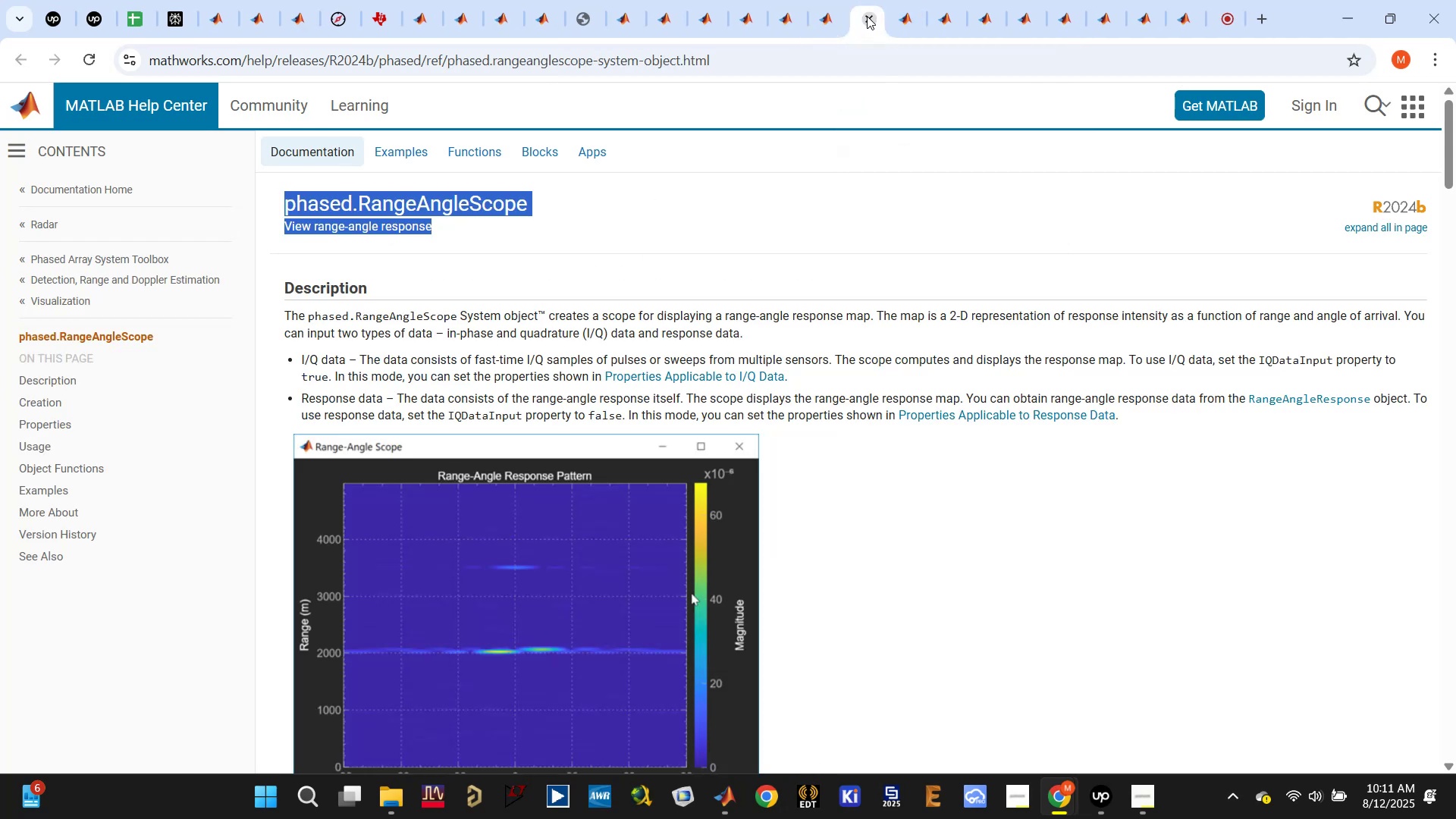 
left_click([867, 16])
 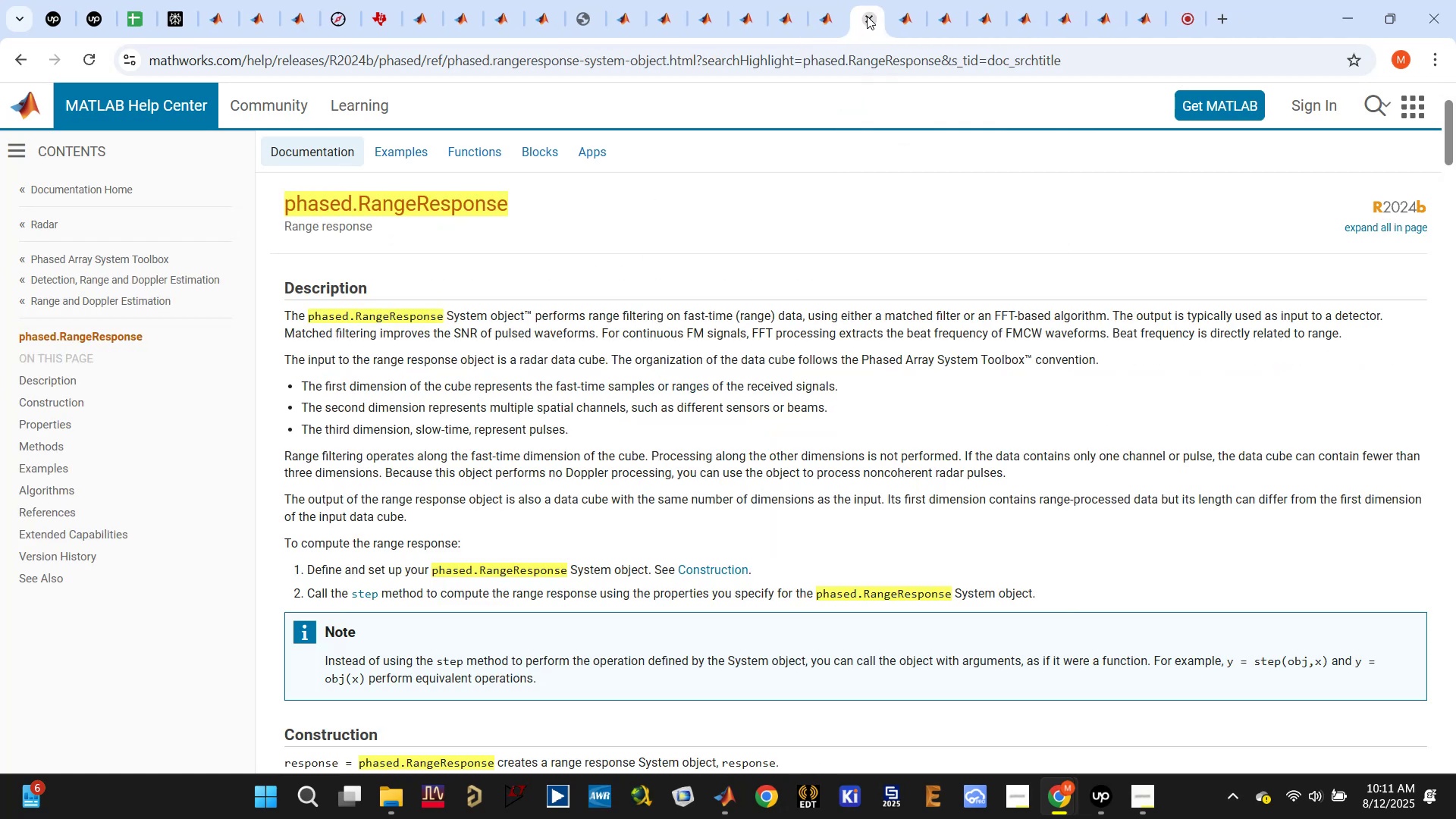 
left_click([867, 16])
 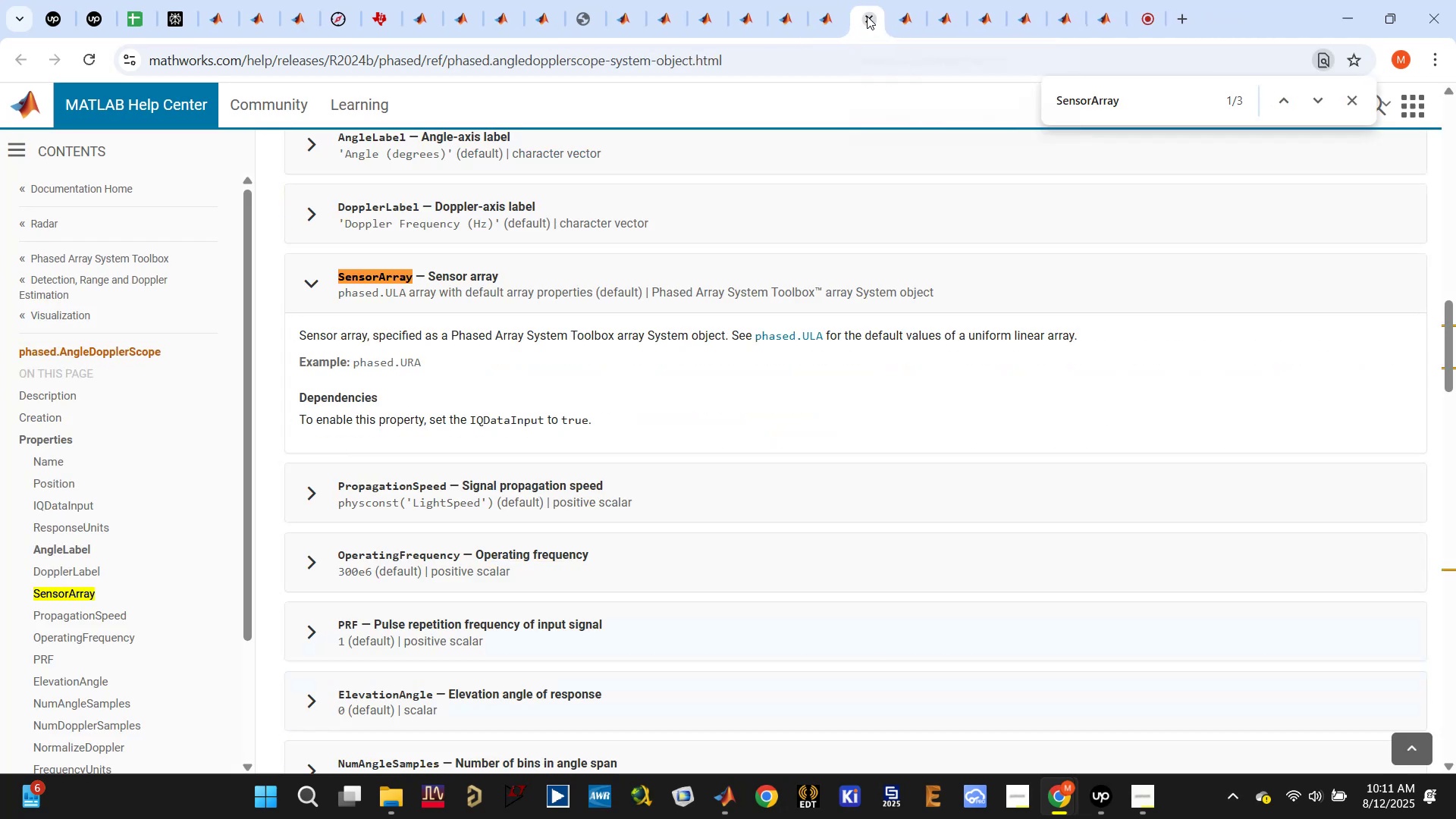 
scroll: coordinate [941, 329], scroll_direction: up, amount: 24.0
 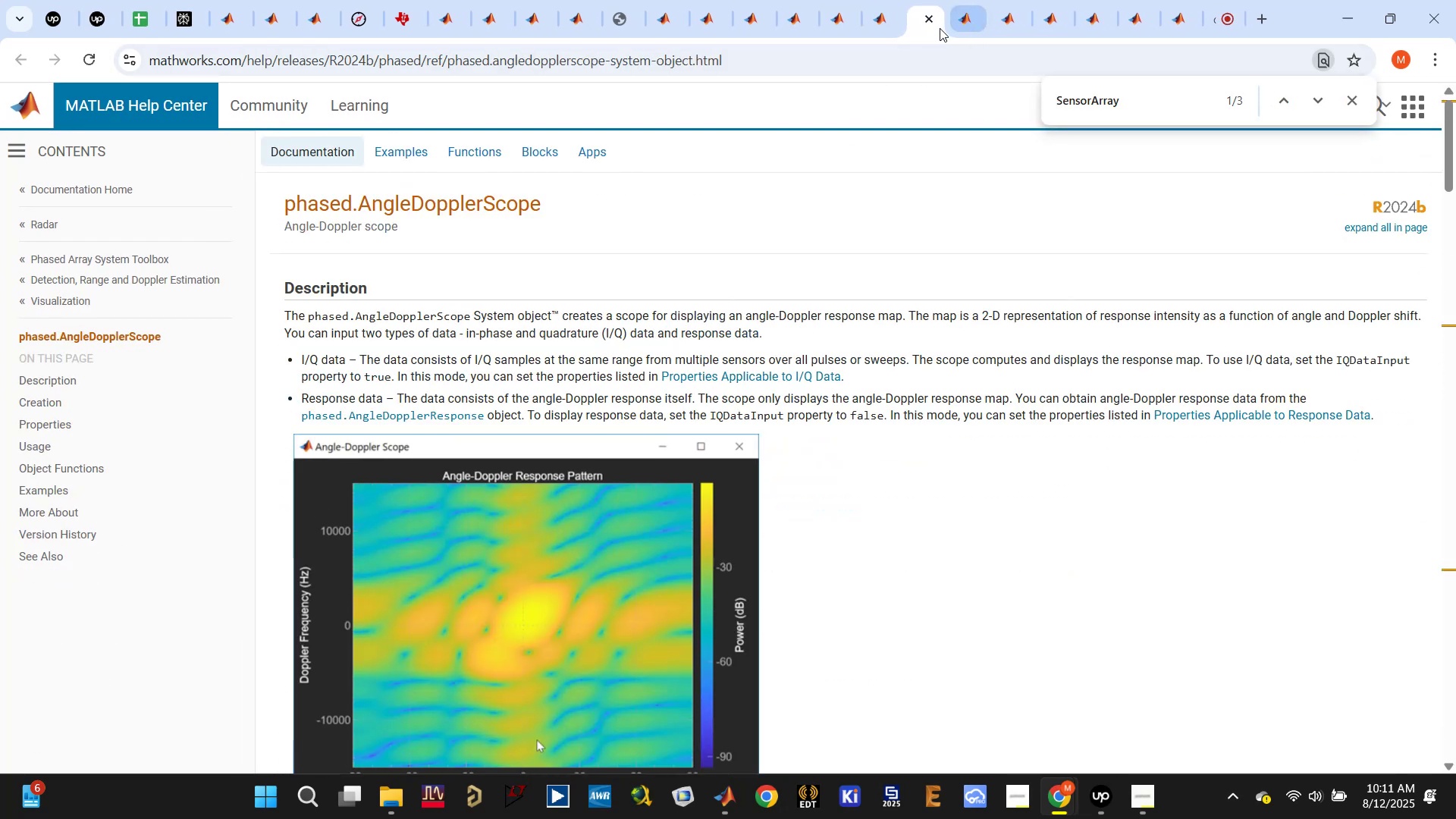 
left_click([934, 19])
 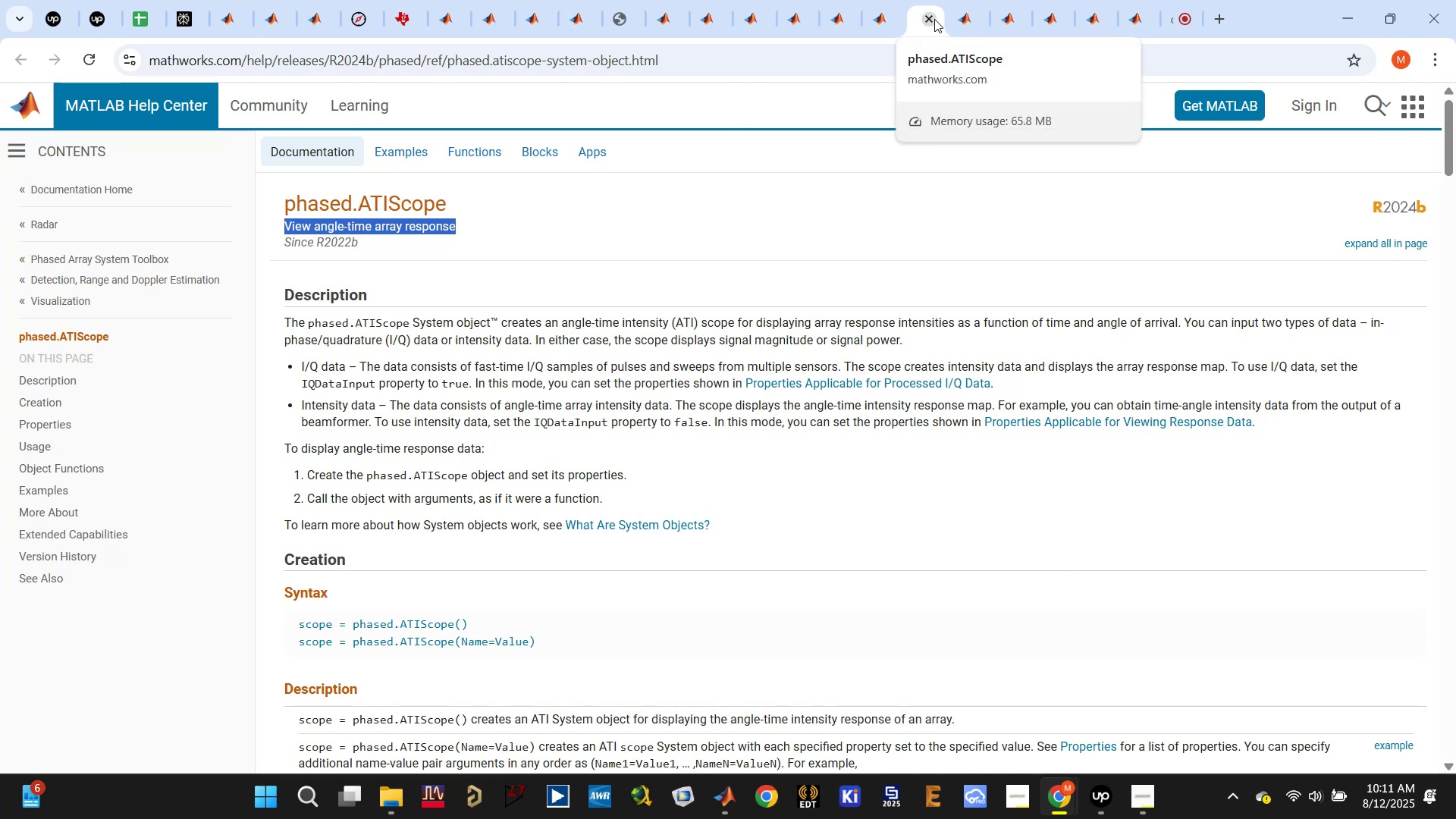 
left_click([934, 19])
 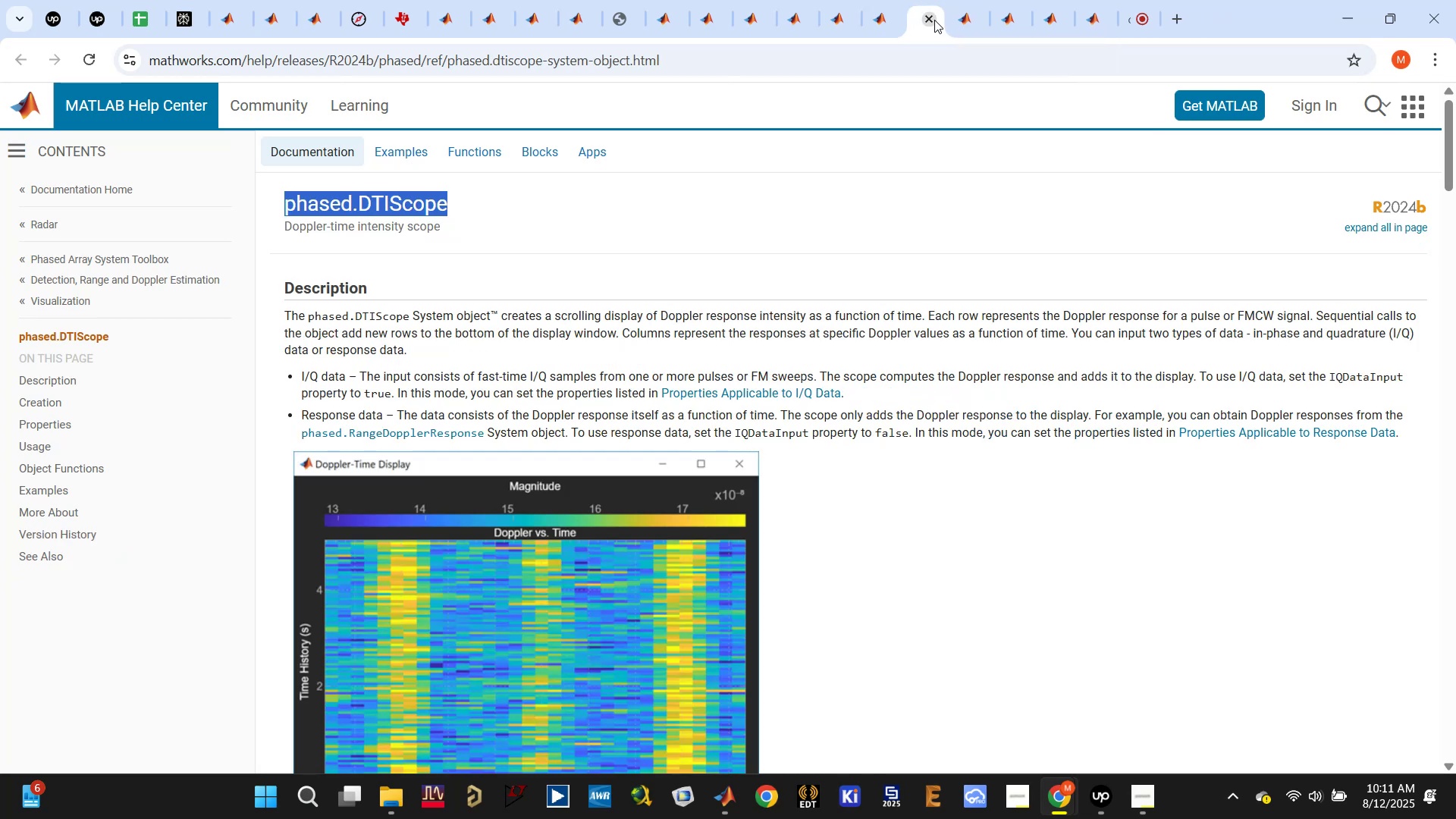 
left_click([931, 23])
 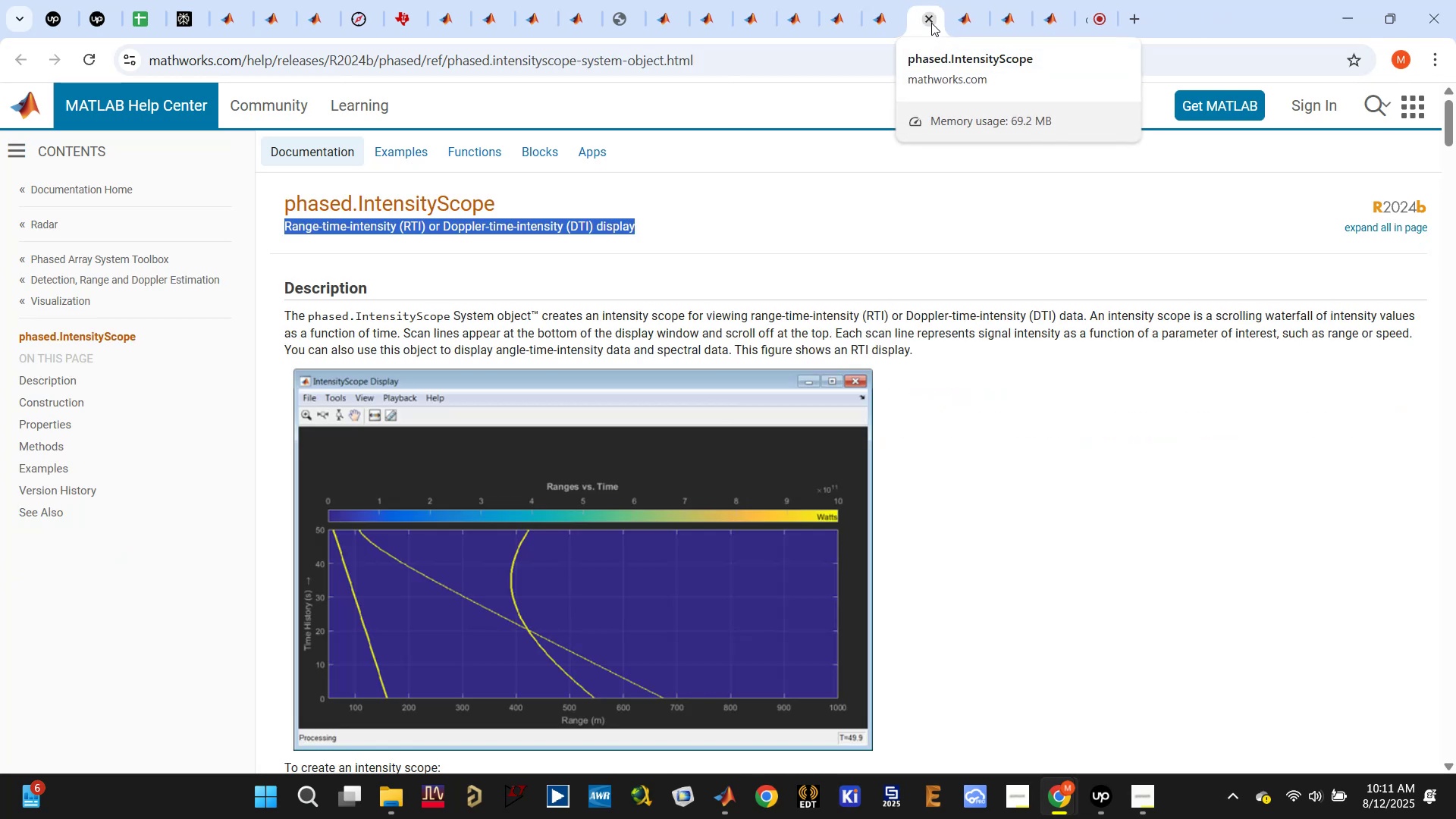 
left_click([924, 278])
 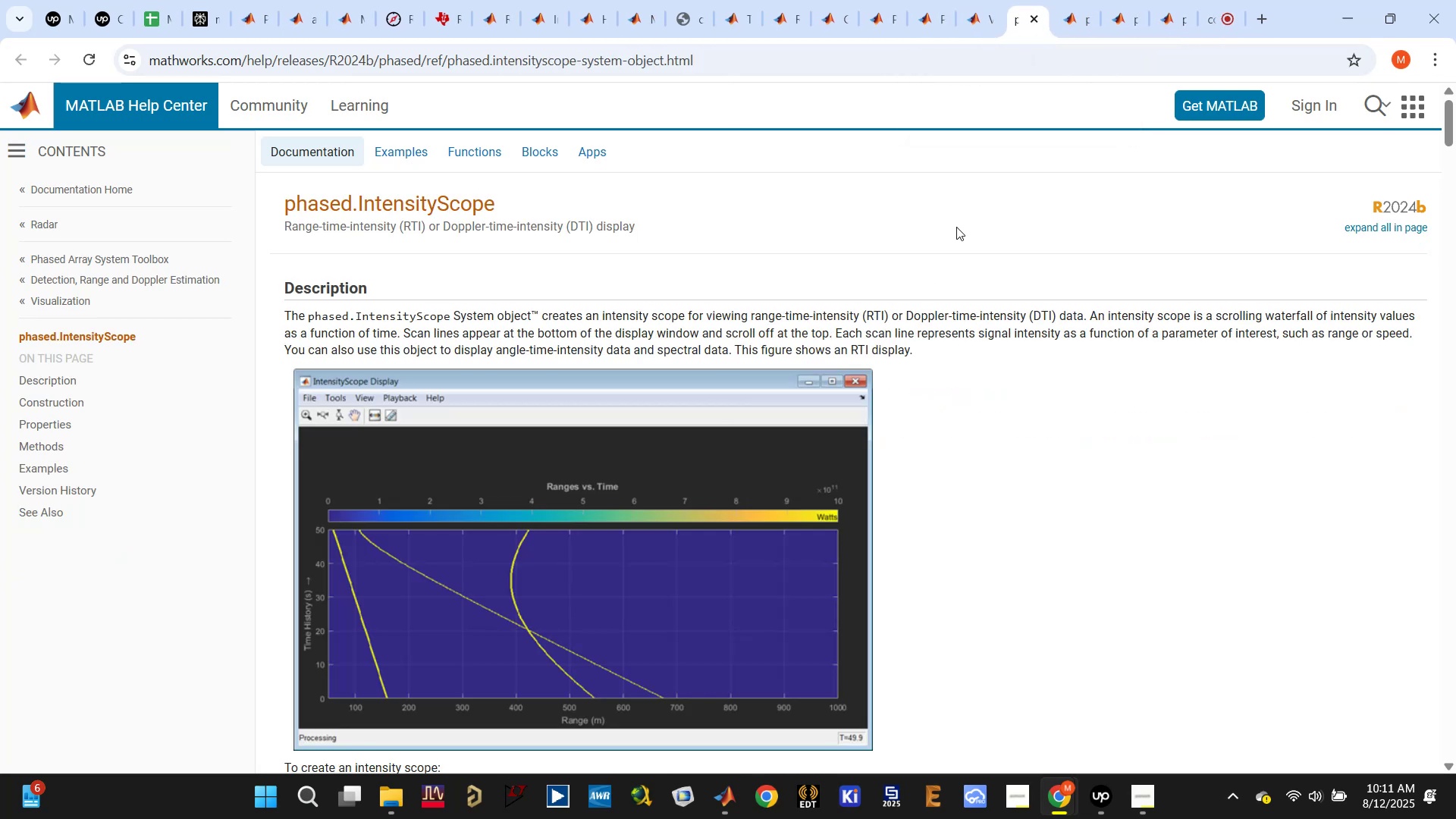 
scroll: coordinate [958, 240], scroll_direction: down, amount: 1.0
 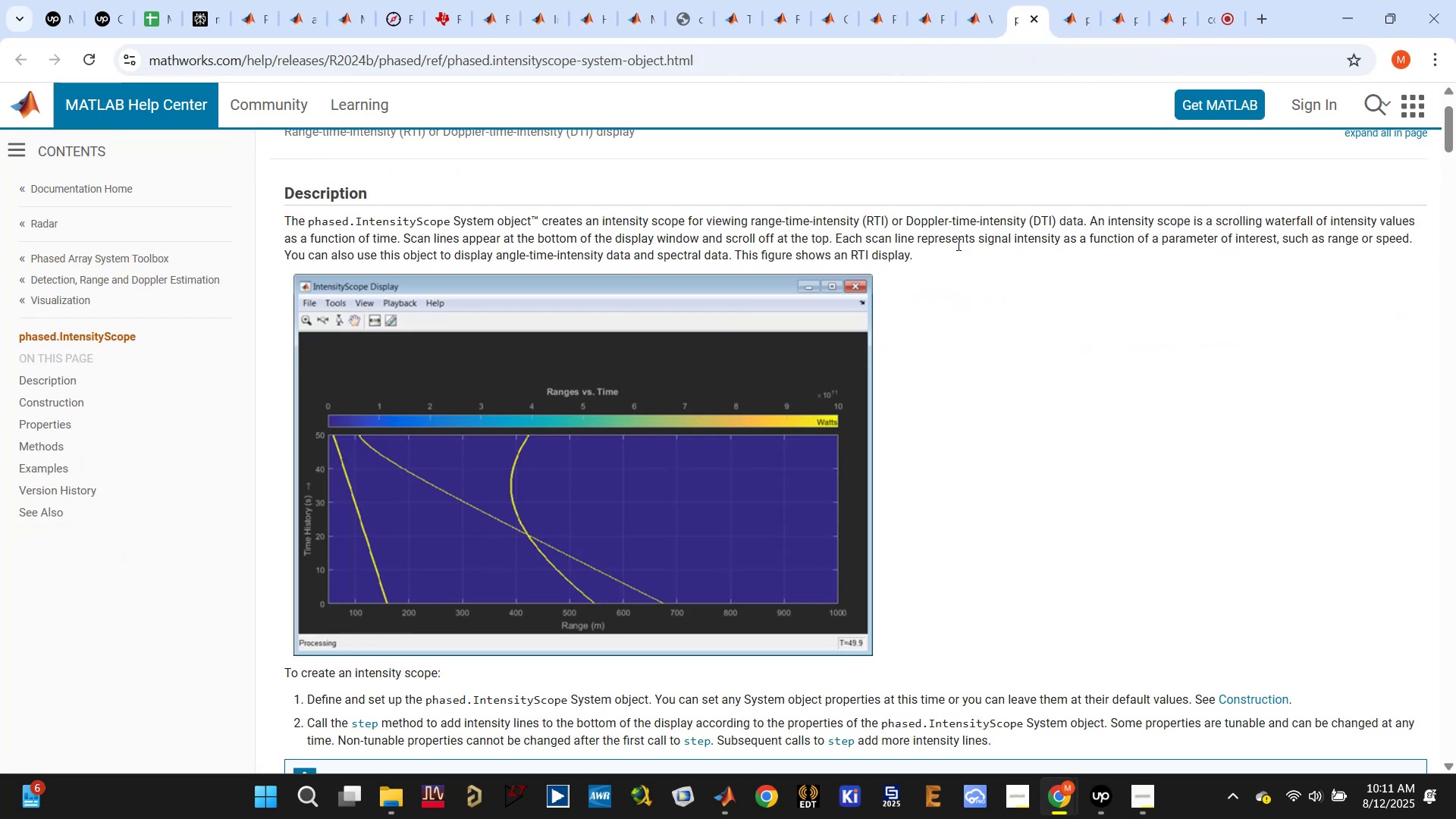 
scroll: coordinate [957, 244], scroll_direction: up, amount: 1.0
 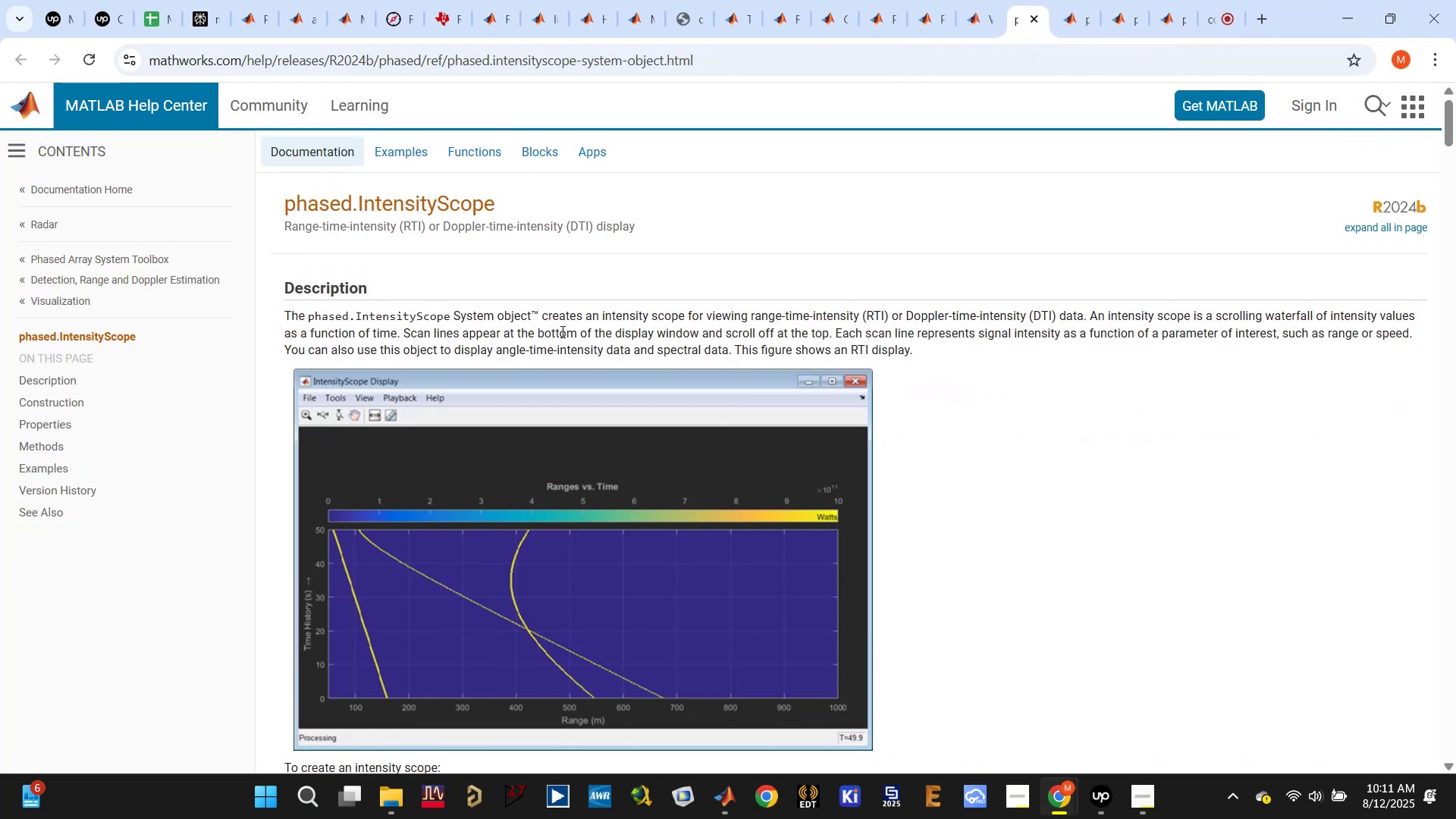 
scroll: coordinate [651, 307], scroll_direction: down, amount: 1.0
 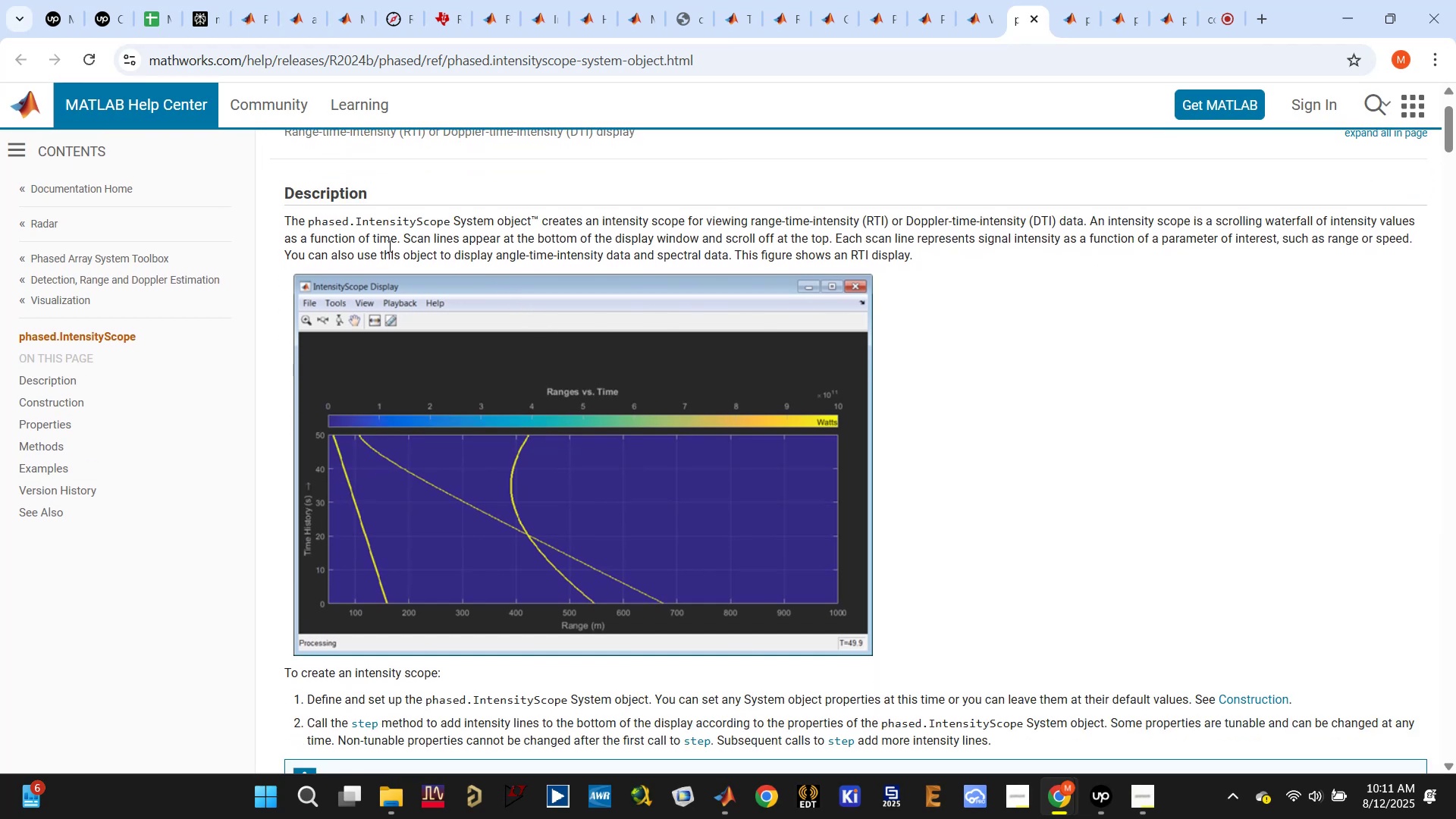 
wait(10.67)
 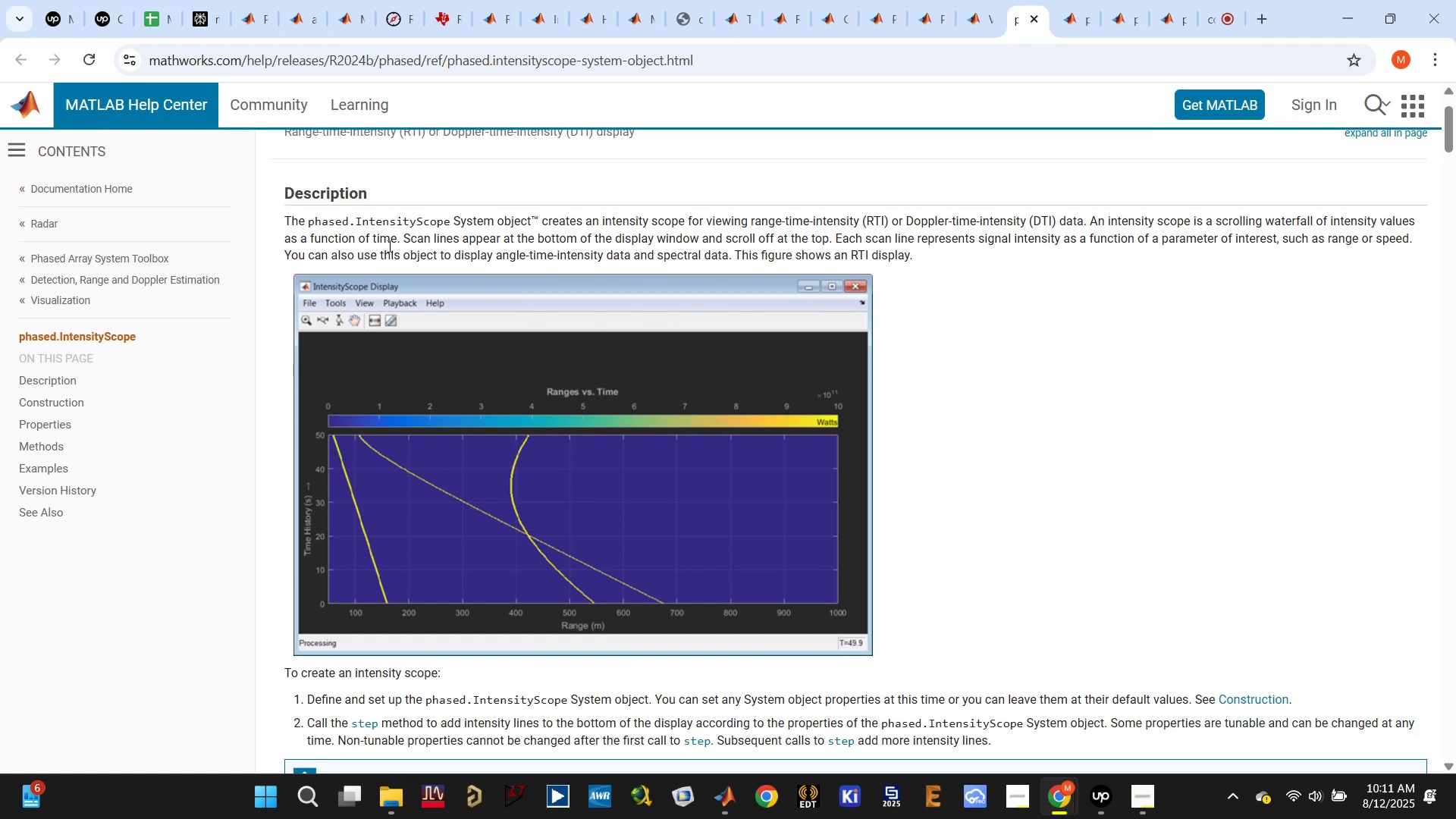 
scroll: coordinate [933, 247], scroll_direction: down, amount: 4.0
 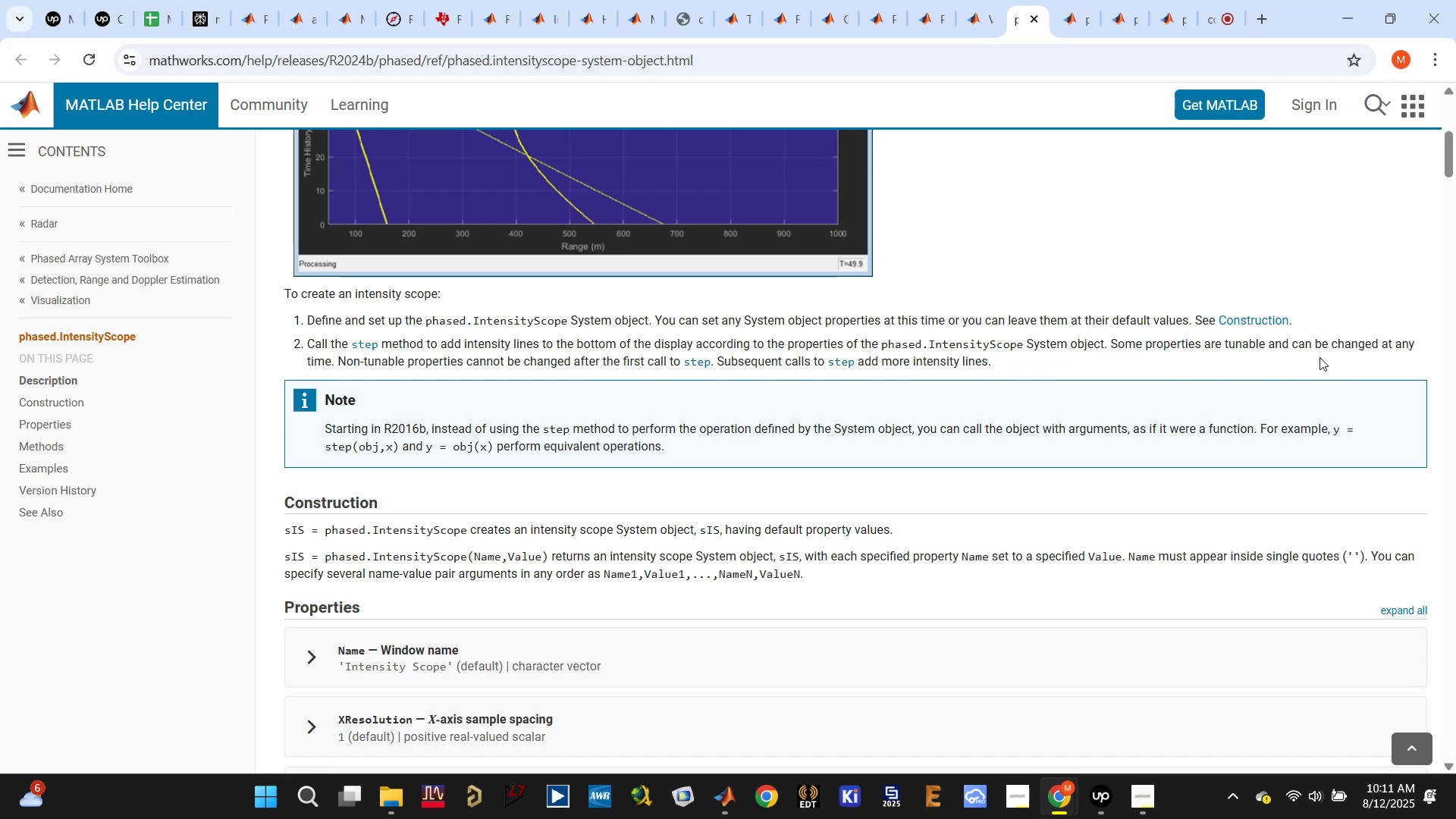 
wait(18.85)
 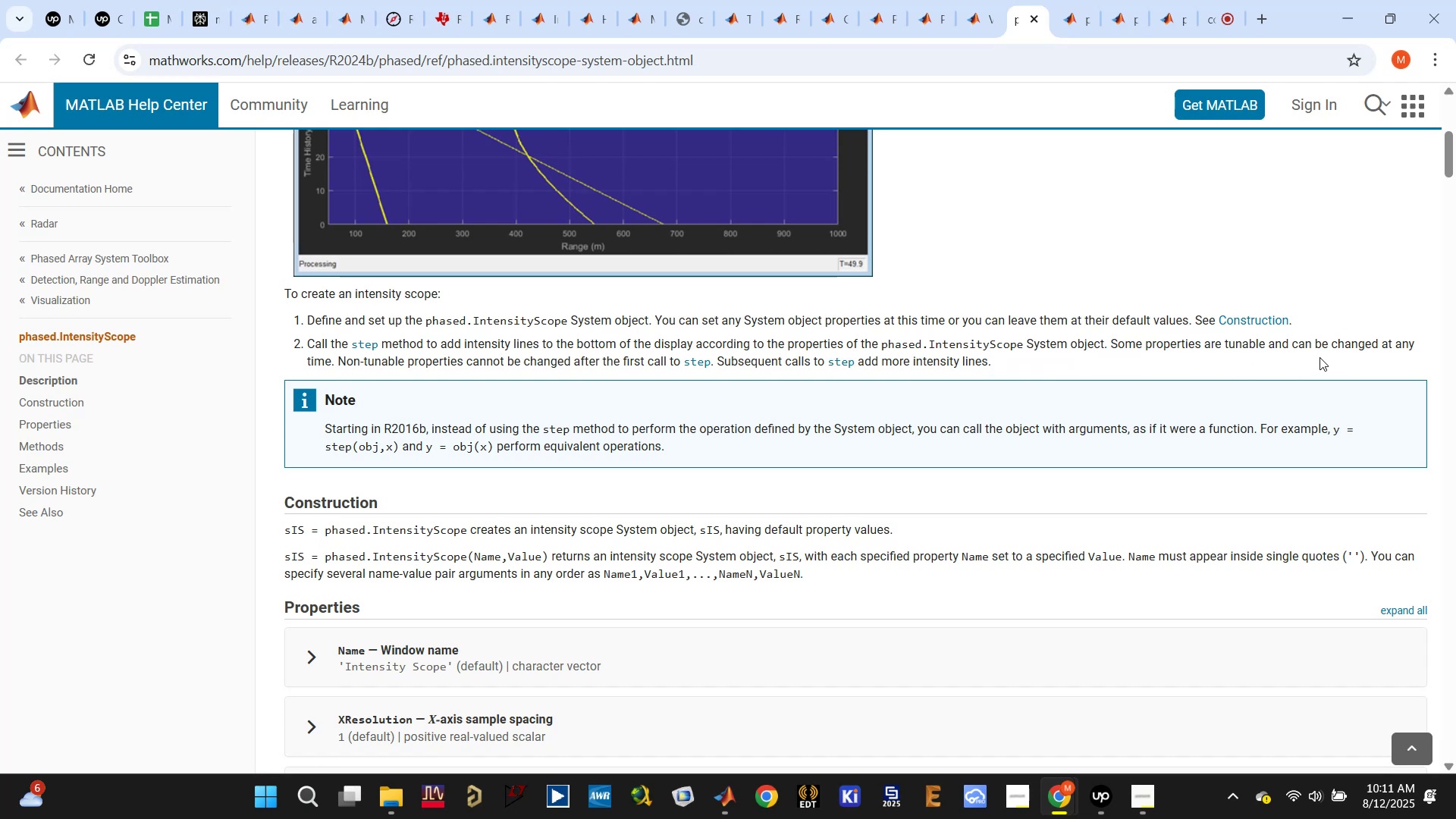 
scroll: coordinate [384, 513], scroll_direction: down, amount: 1.0
 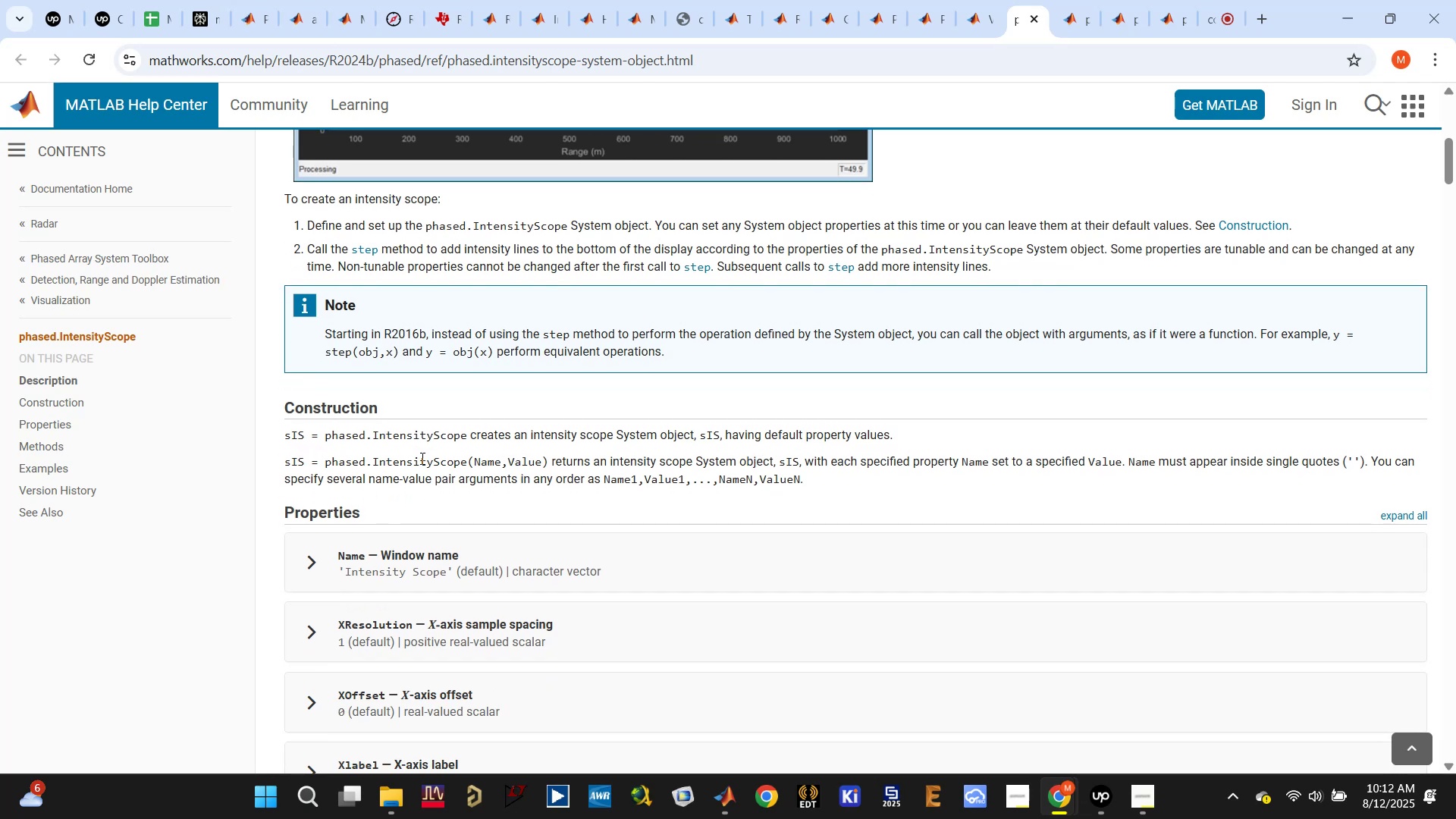 
wait(7.58)
 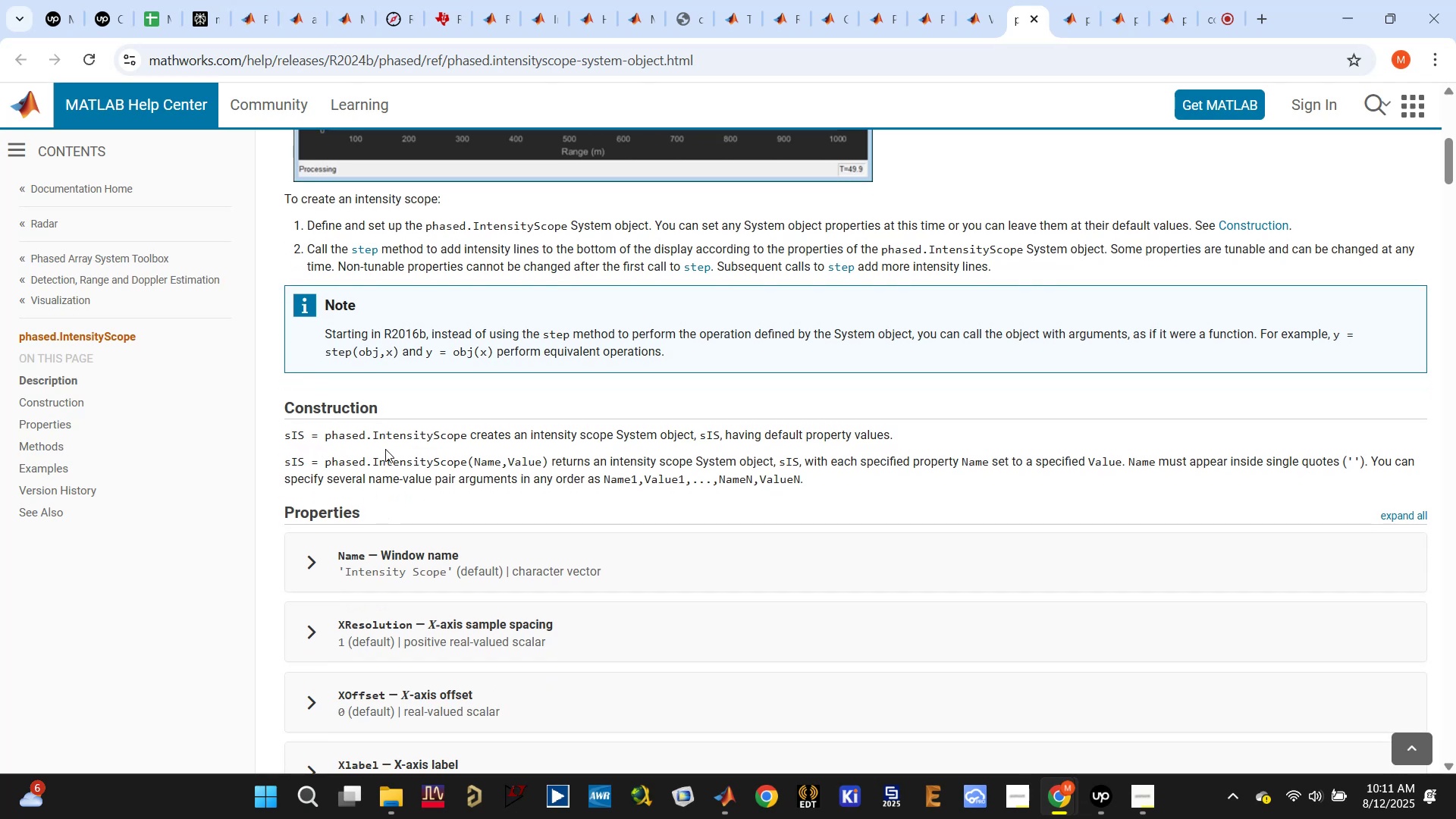 
left_click([304, 563])
 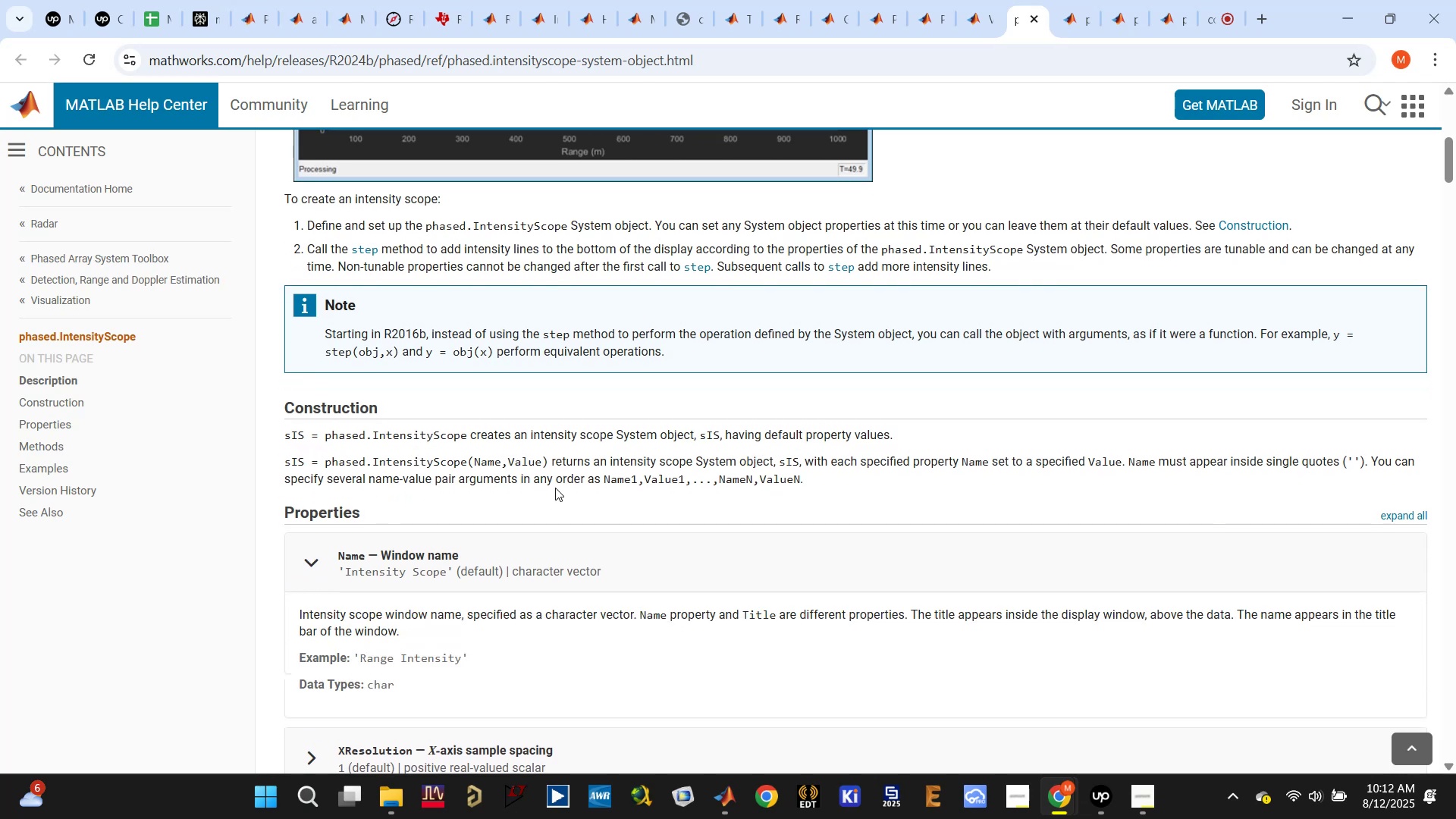 
scroll: coordinate [555, 485], scroll_direction: down, amount: 11.0
 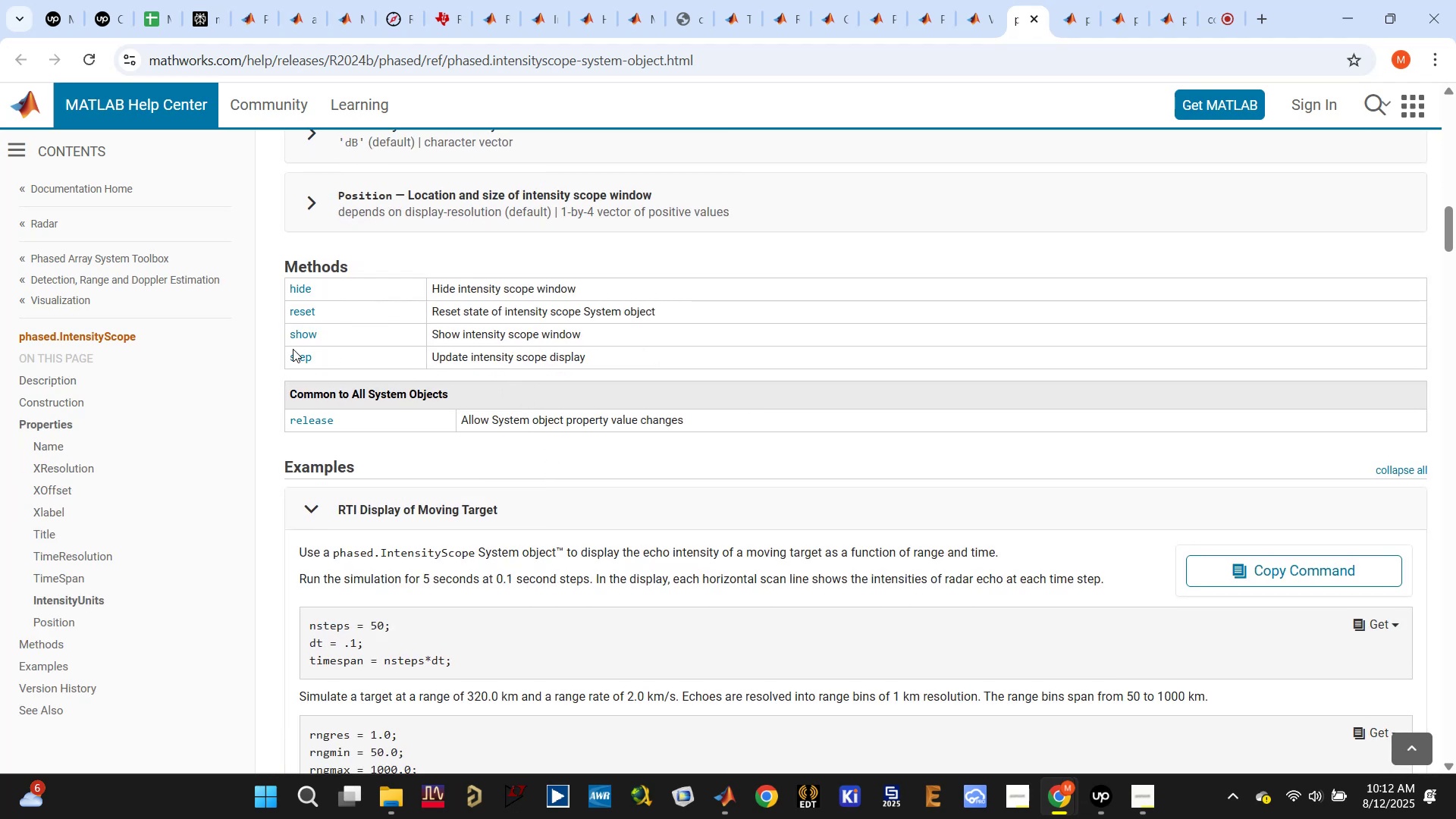 
wait(6.55)
 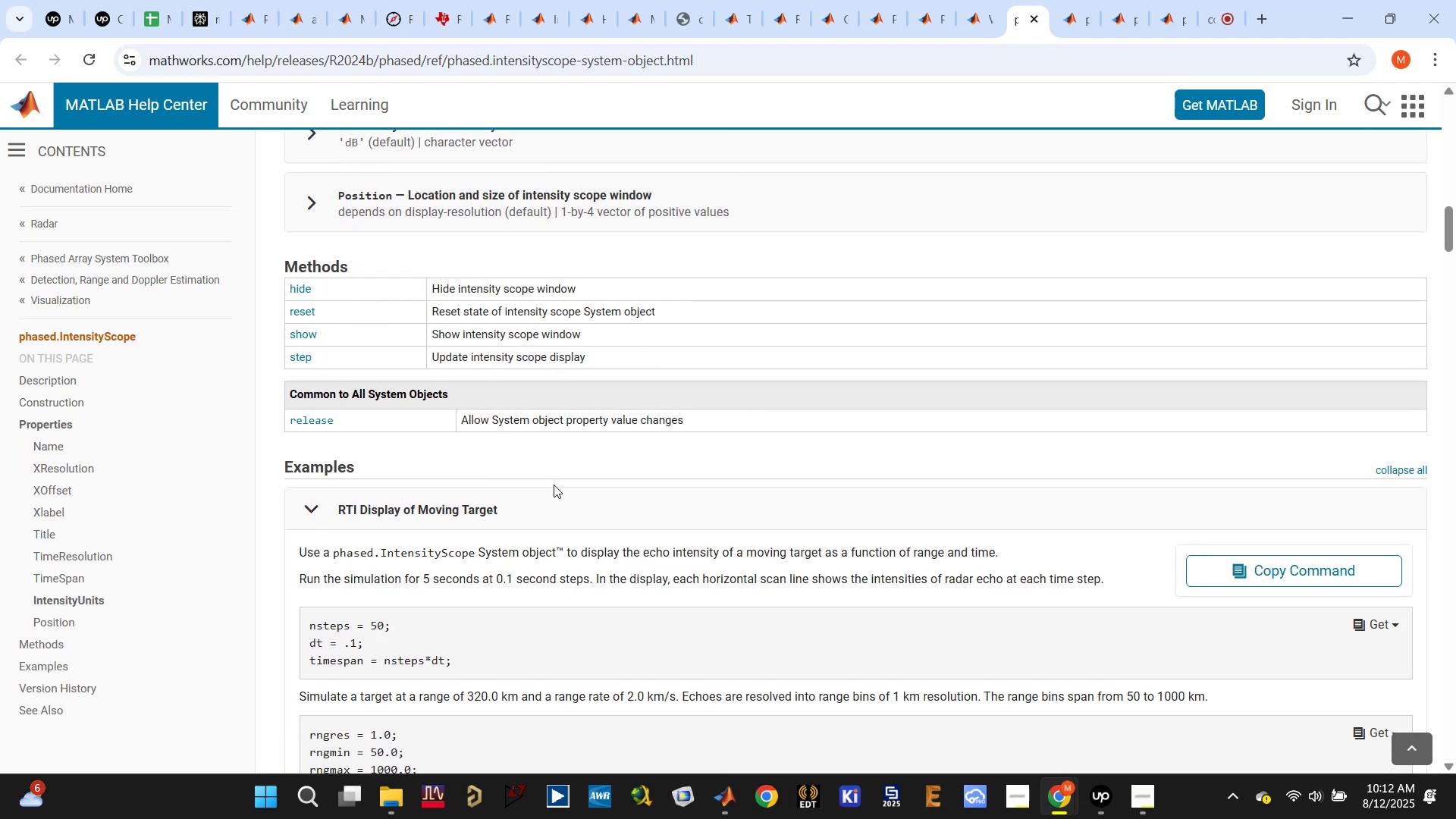 
scroll: coordinate [402, 419], scroll_direction: down, amount: 3.0
 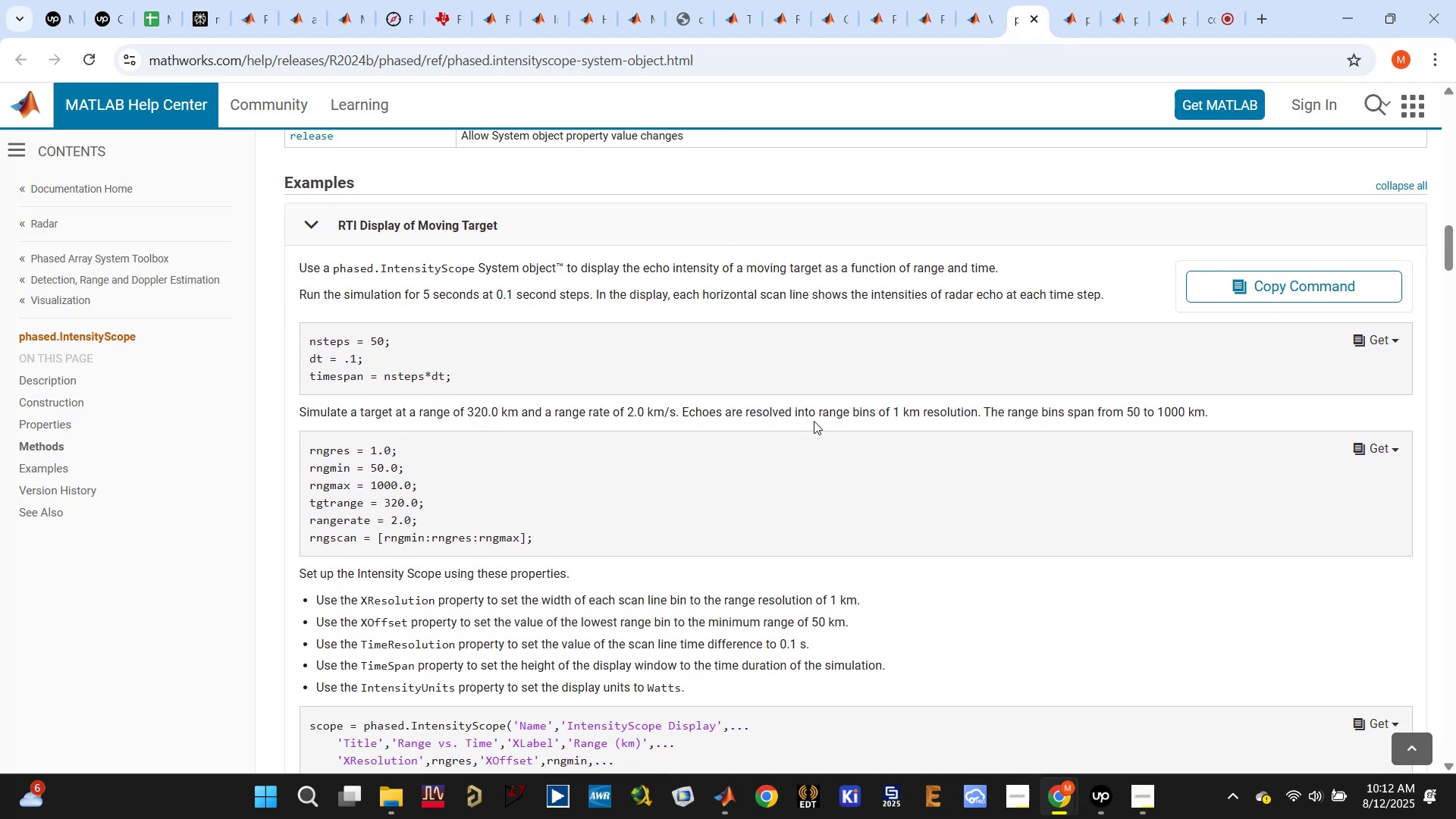 
wait(13.2)
 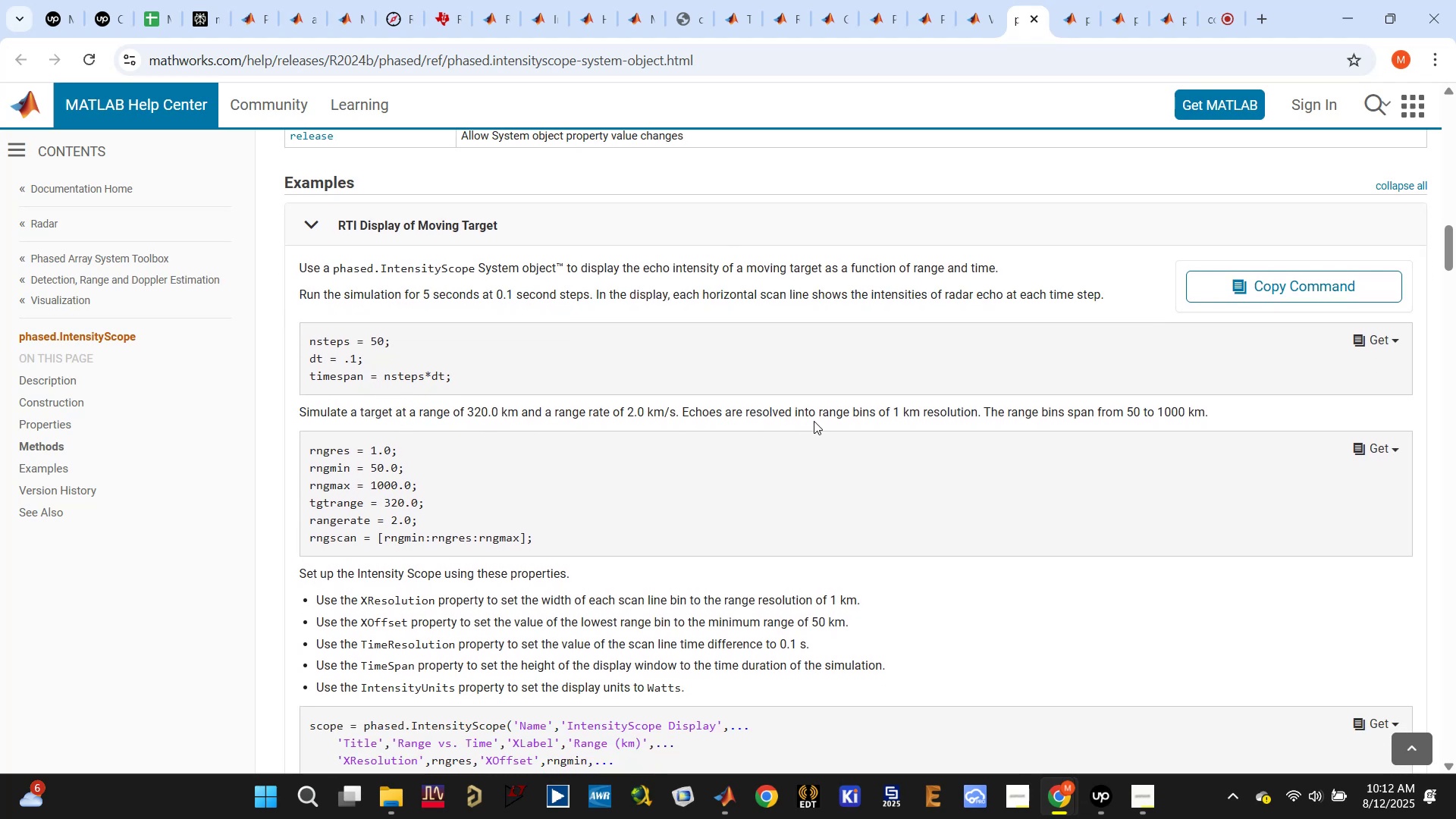 
scroll: coordinate [1142, 500], scroll_direction: down, amount: 29.0
 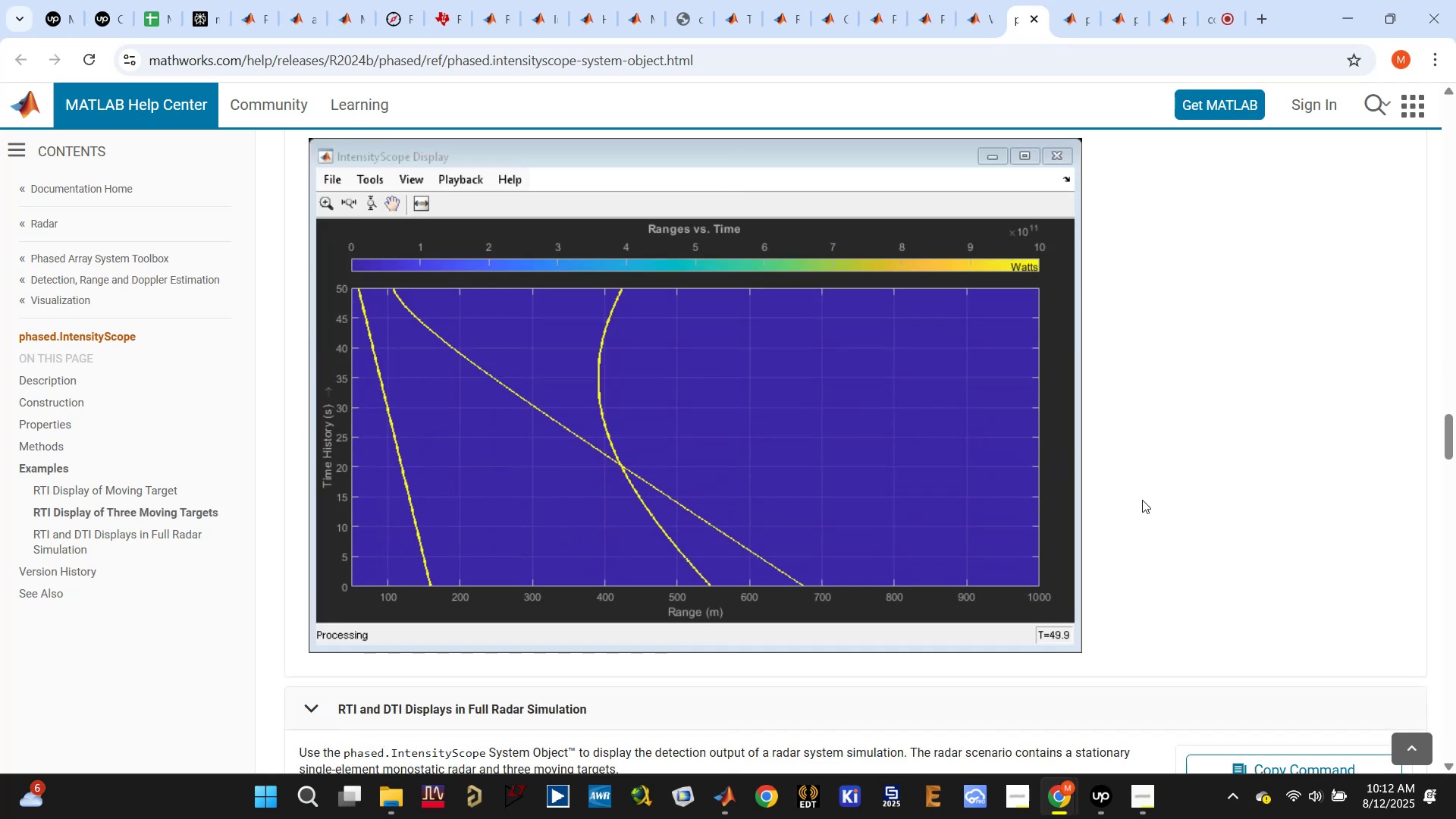 
scroll: coordinate [1137, 500], scroll_direction: up, amount: 29.0
 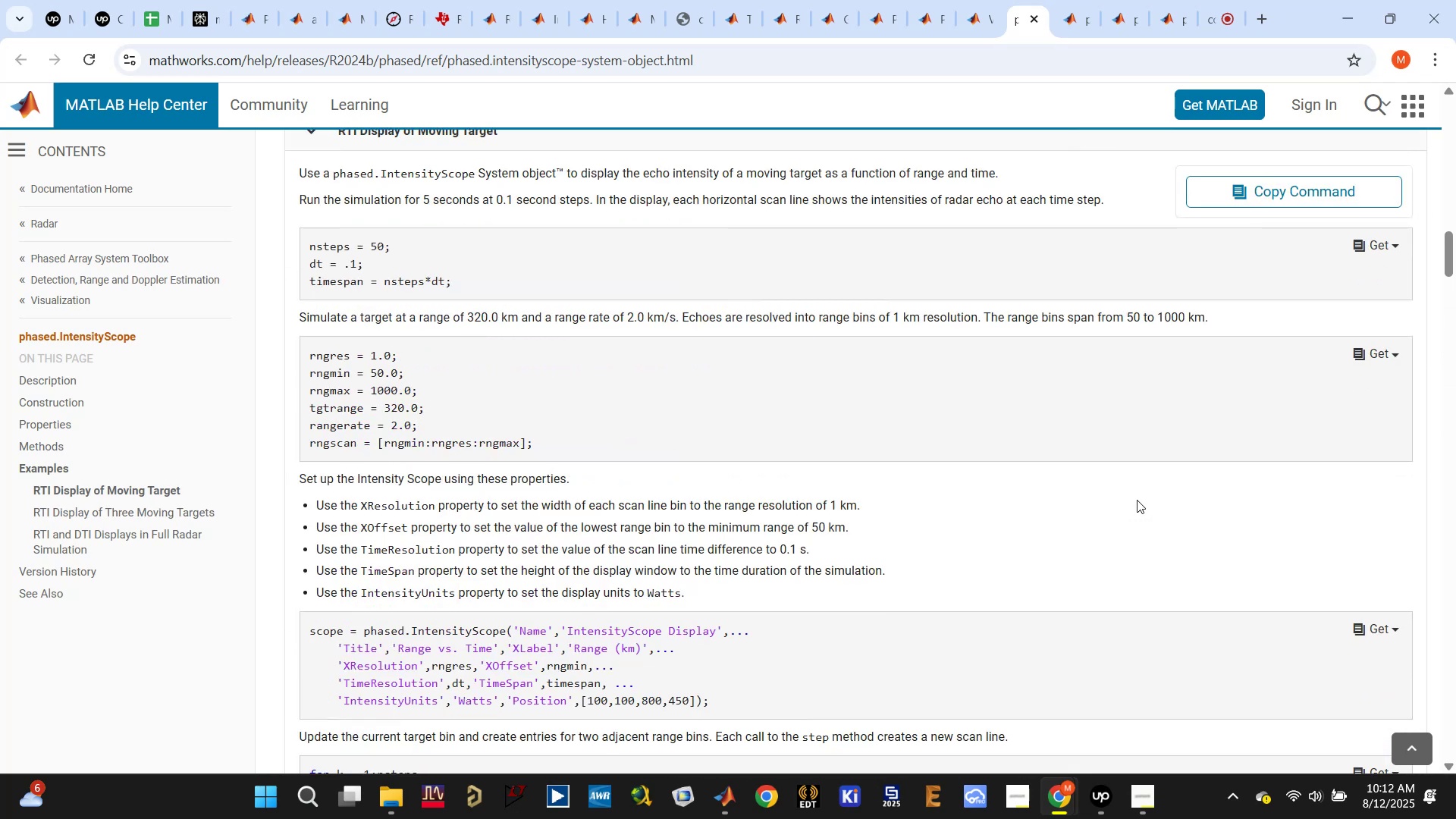 
scroll: coordinate [1103, 523], scroll_direction: down, amount: 75.0
 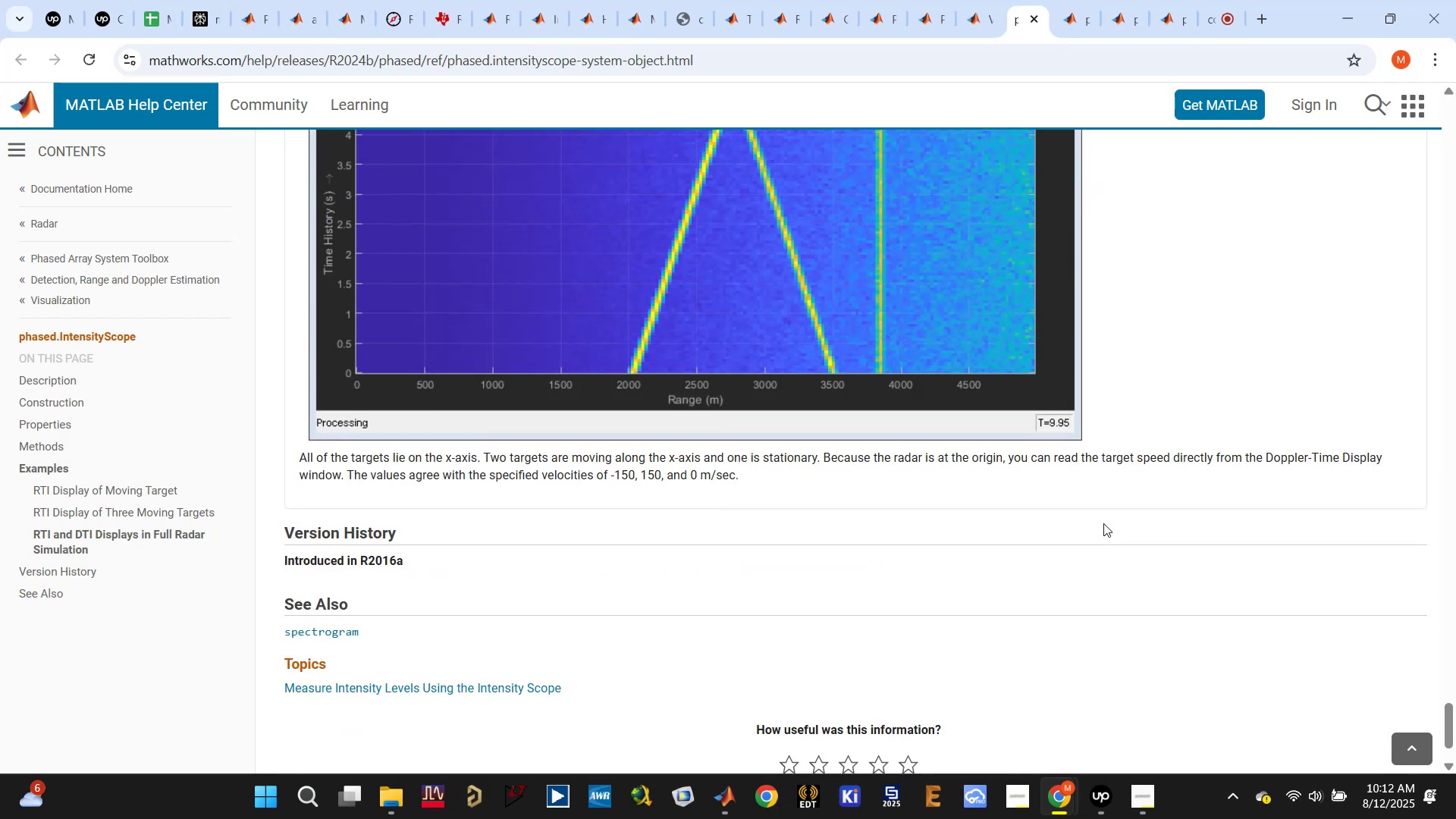 
scroll: coordinate [1103, 523], scroll_direction: up, amount: 56.0
 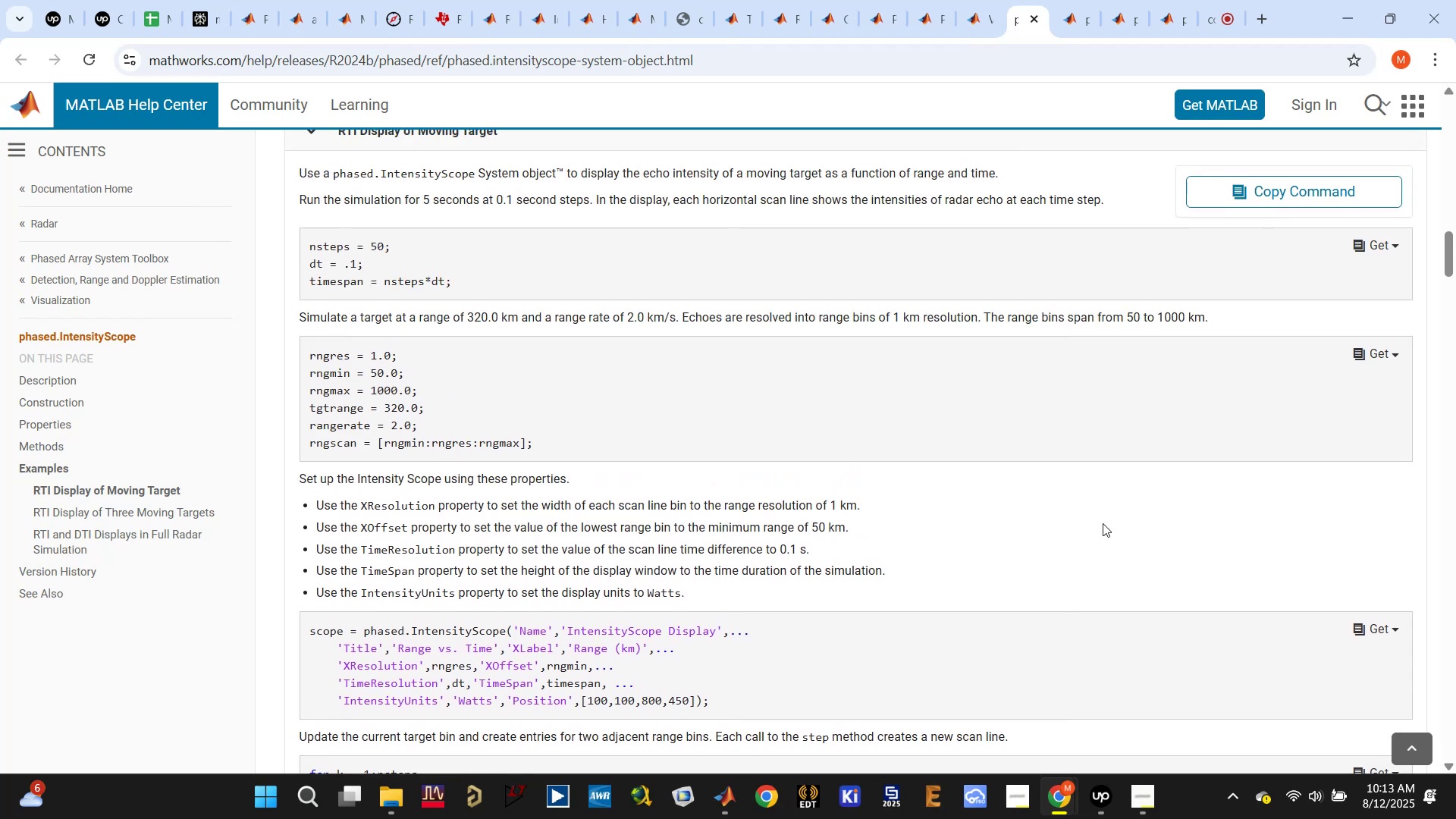 
scroll: coordinate [1103, 523], scroll_direction: down, amount: 2.0
 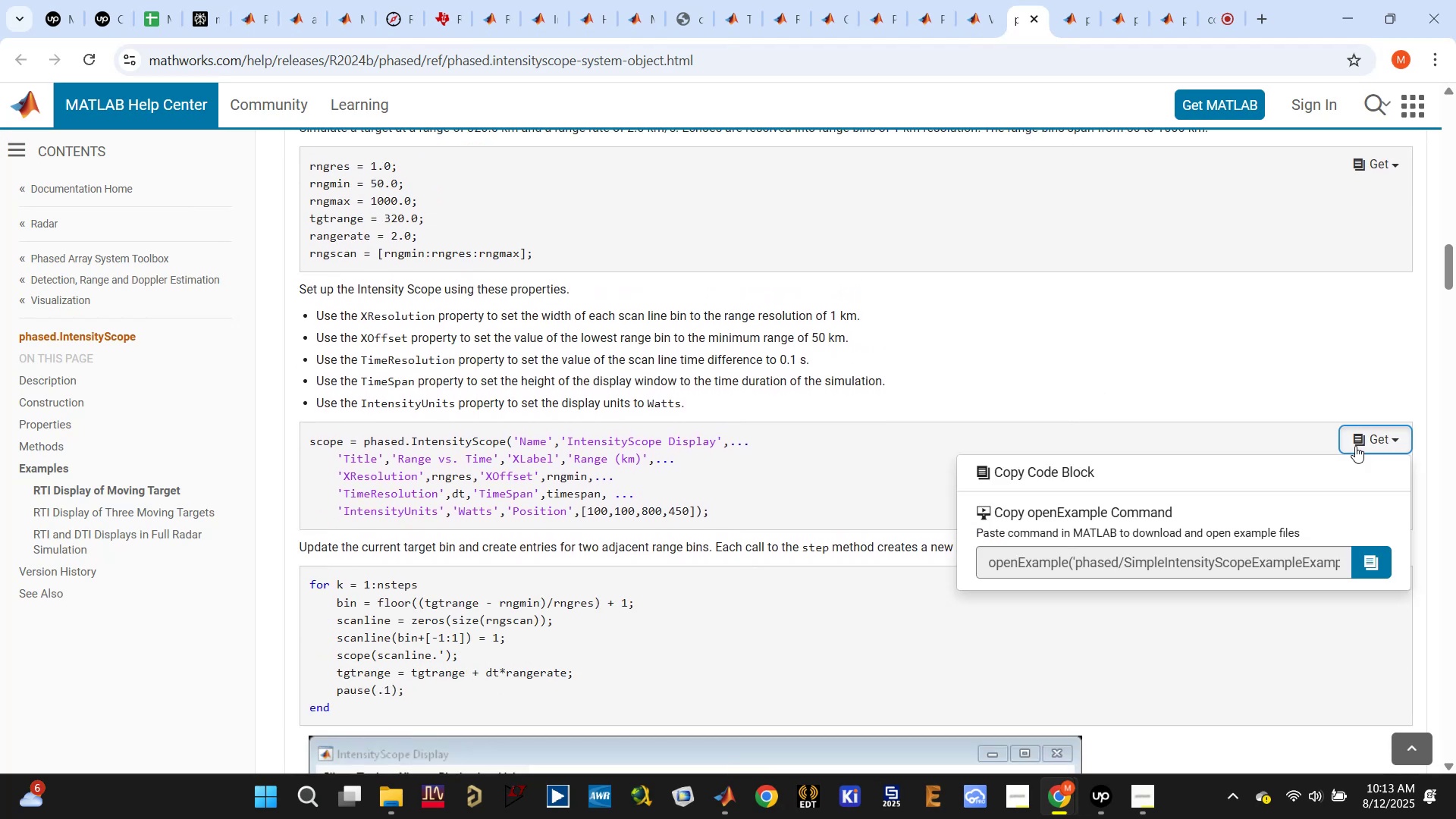 
left_click([1172, 469])
 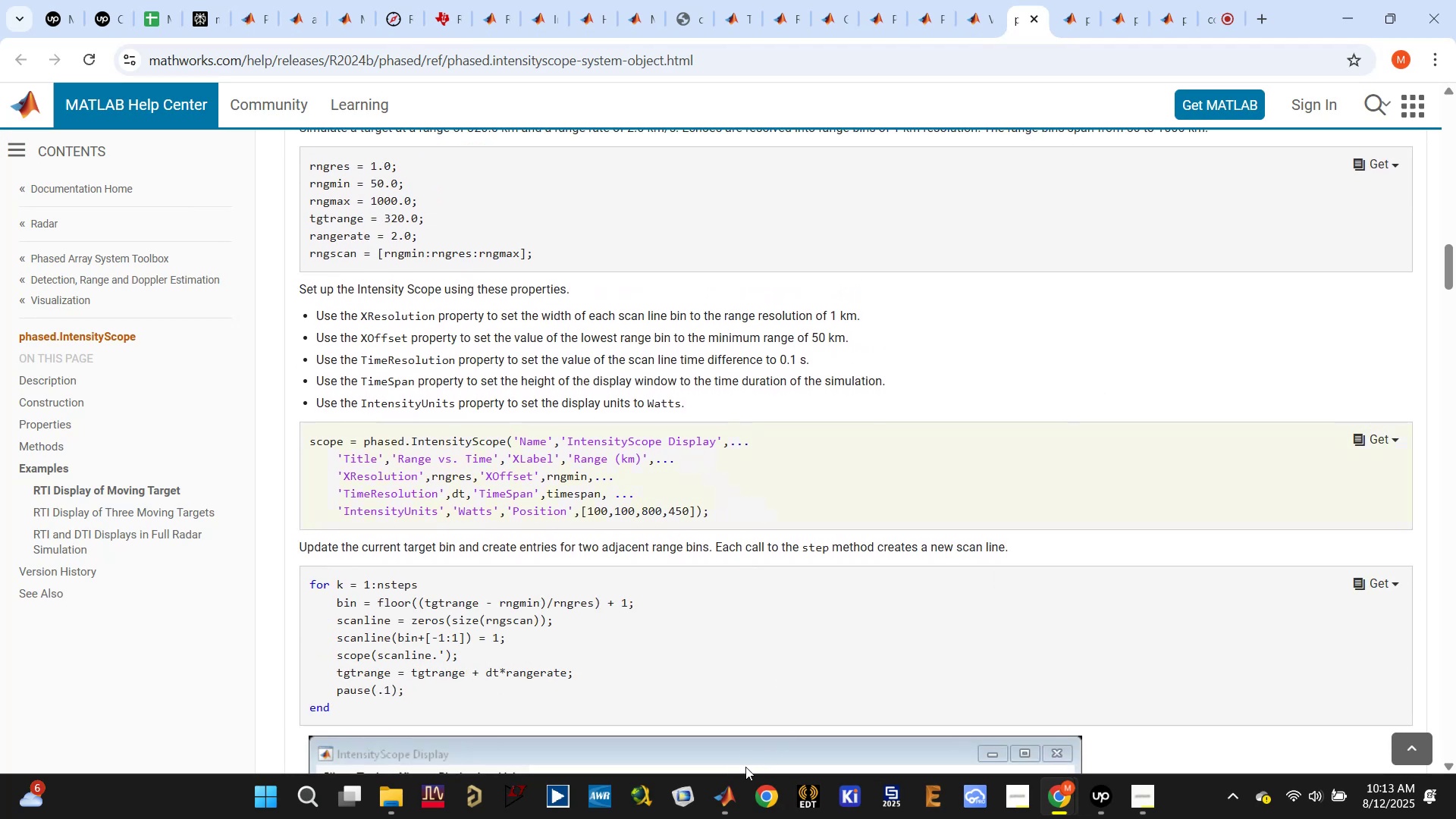 
wait(5.92)
 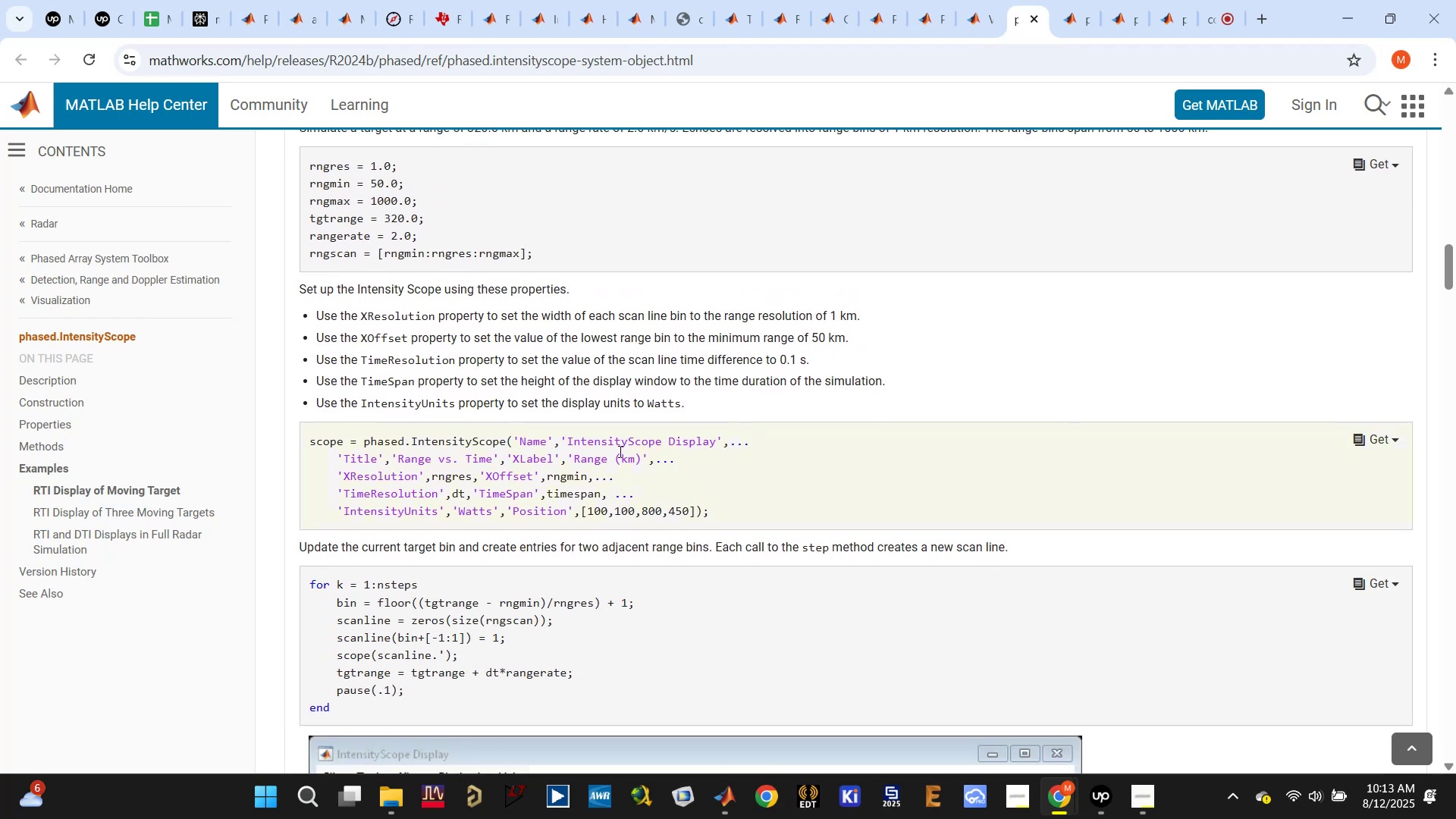 
scroll: coordinate [478, 520], scroll_direction: down, amount: 2.0
 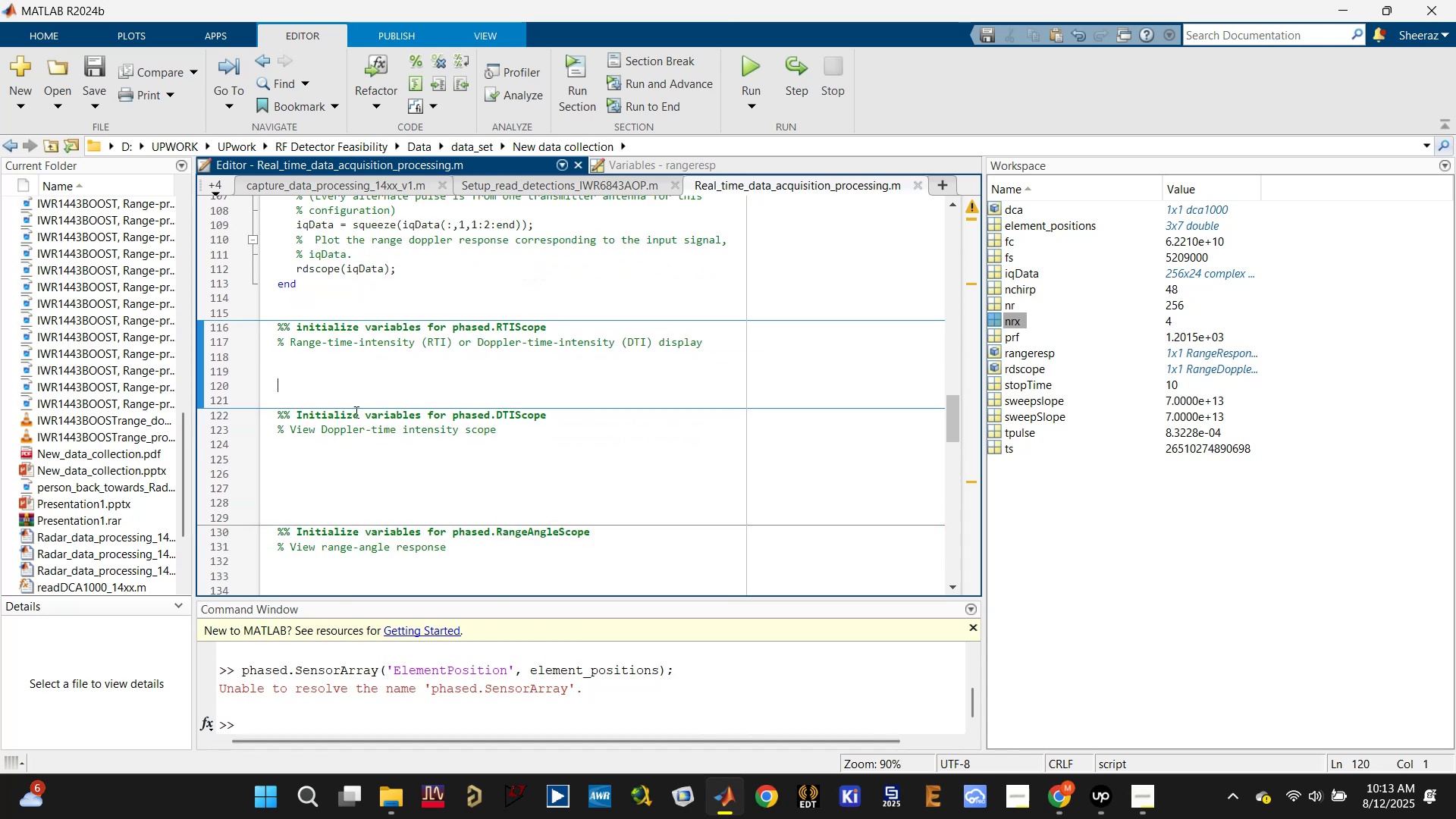 
left_click([351, 377])
 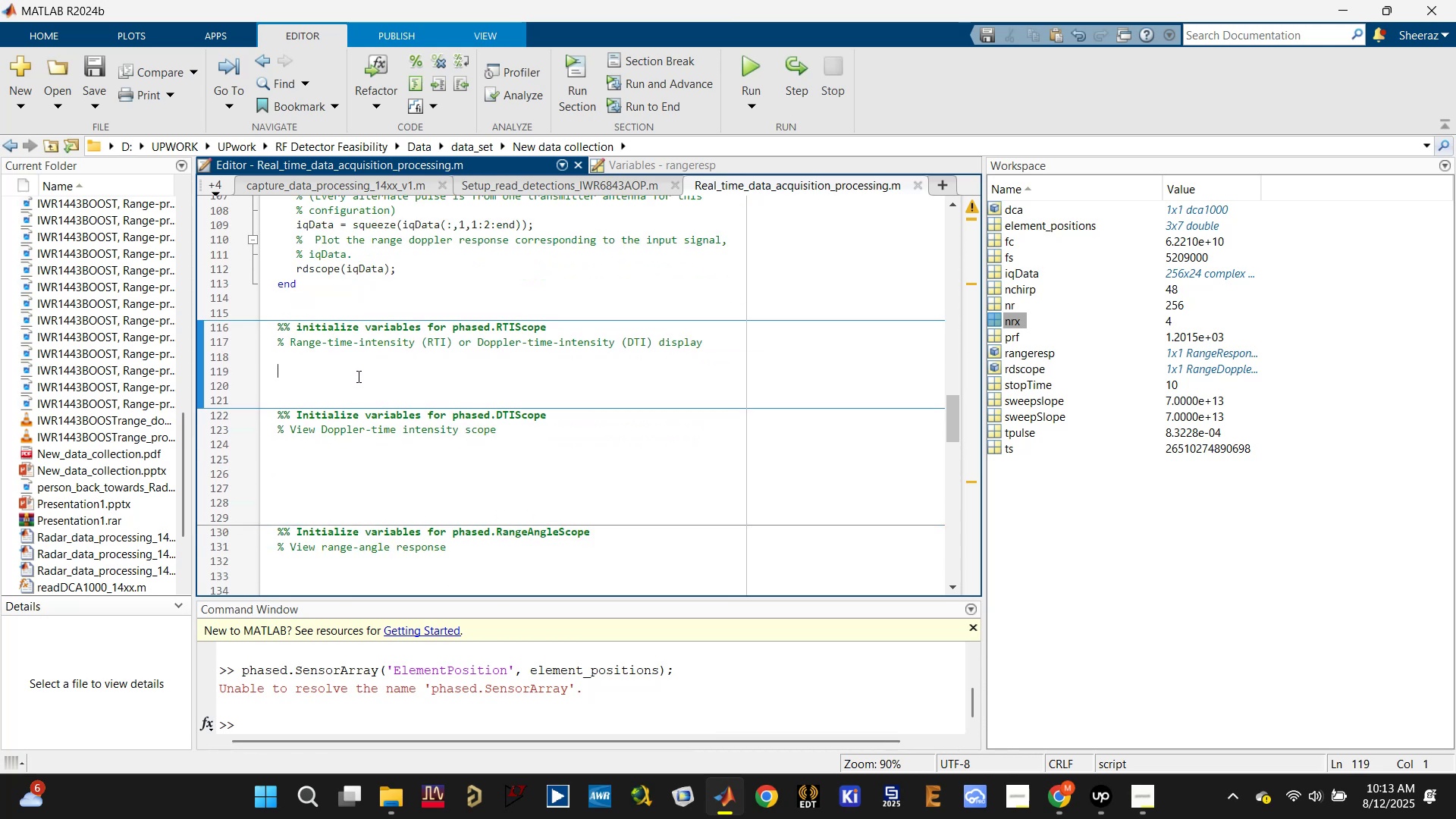 
key(Enter)
 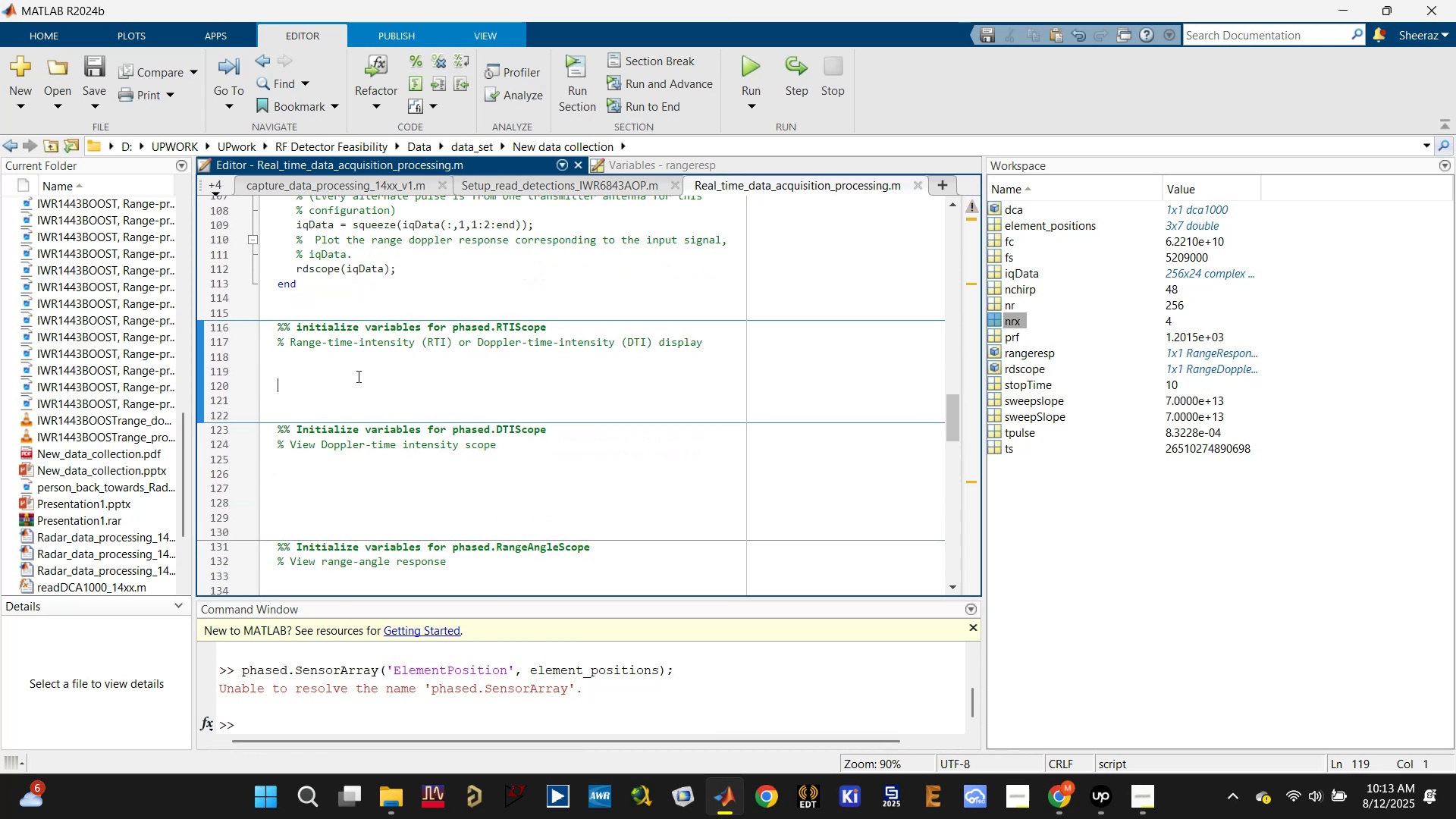 
key(Enter)
 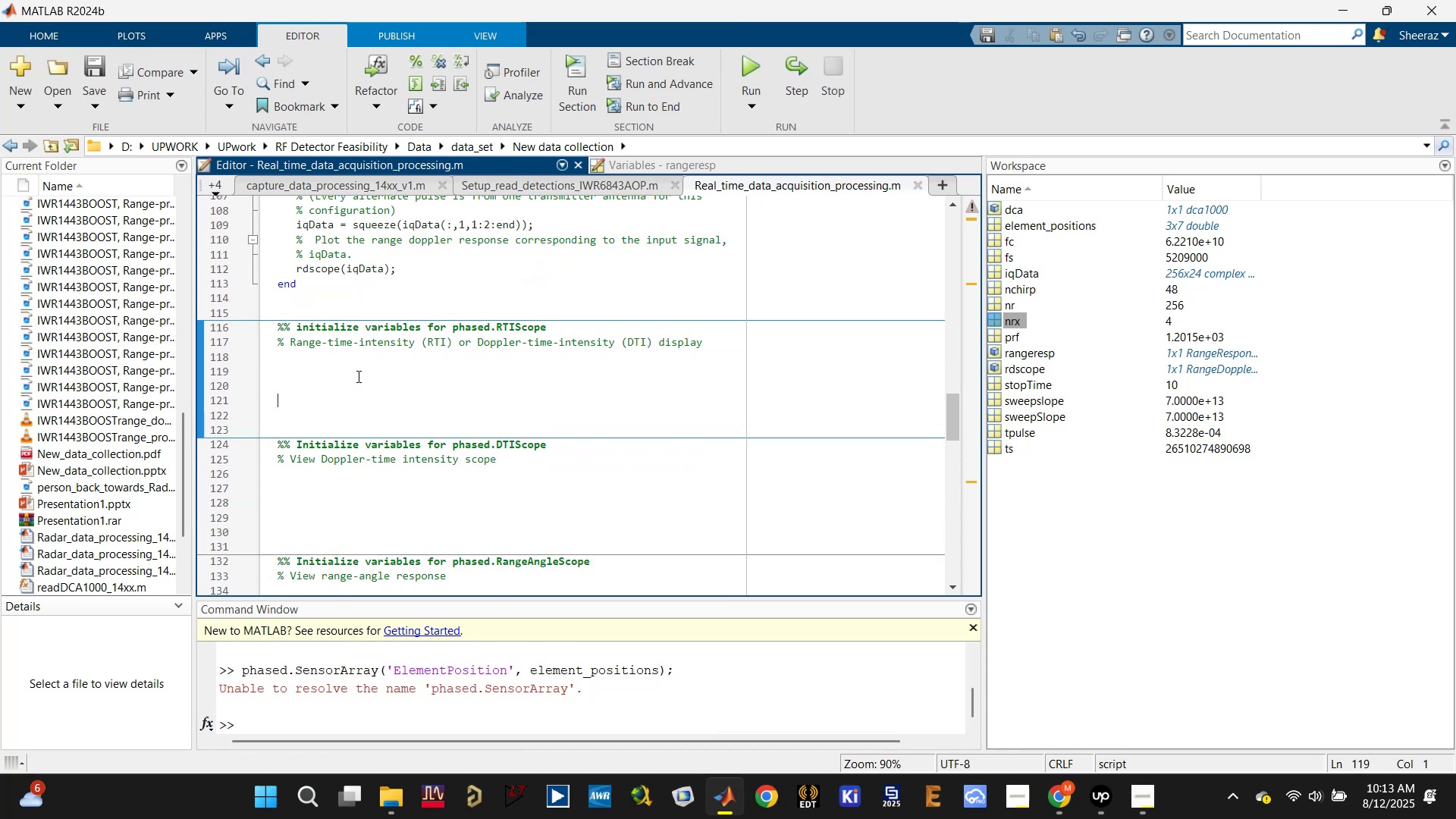 
key(Shift+ShiftLeft)
 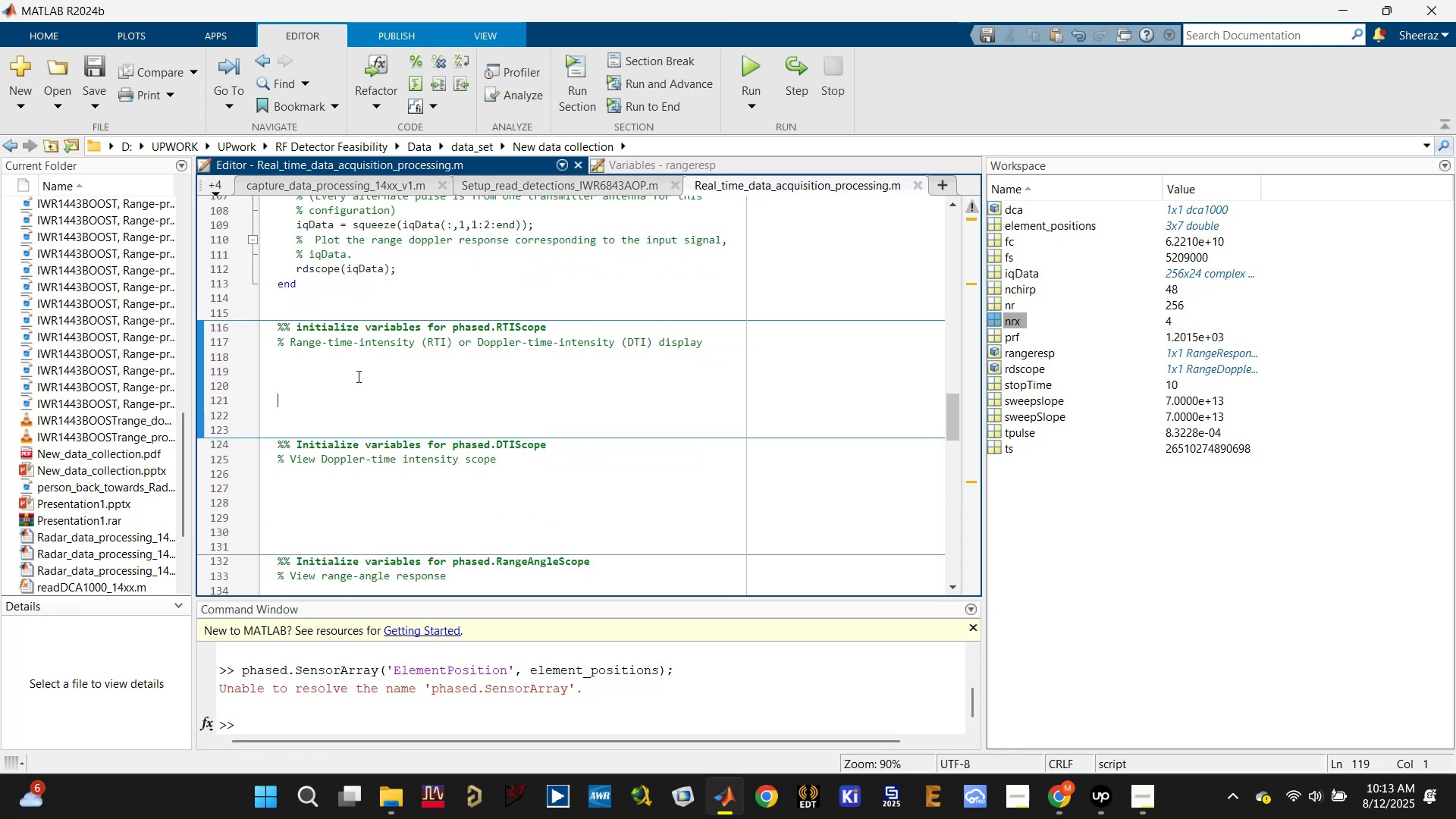 
key(ArrowUp)
 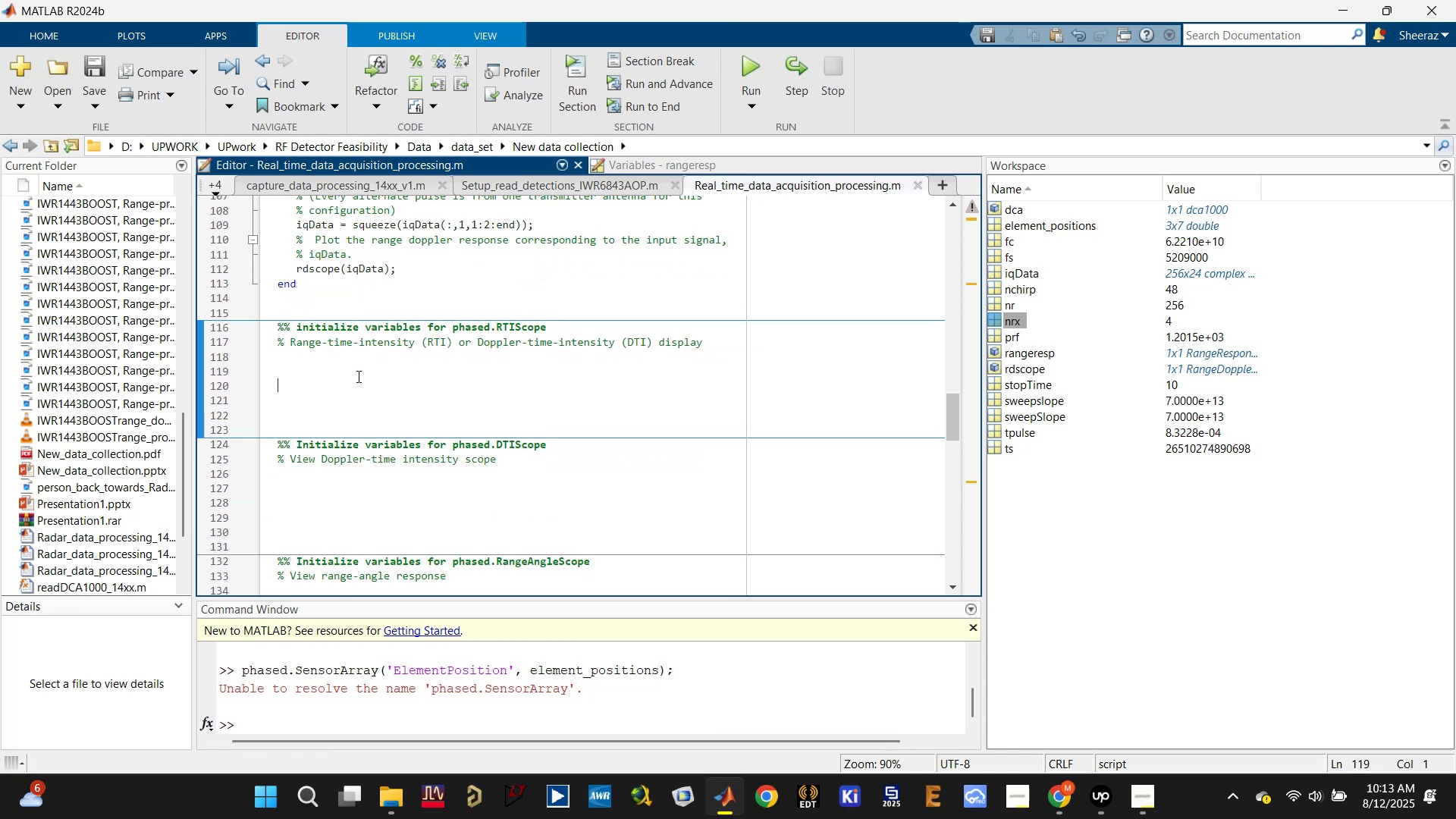 
key(ArrowUp)
 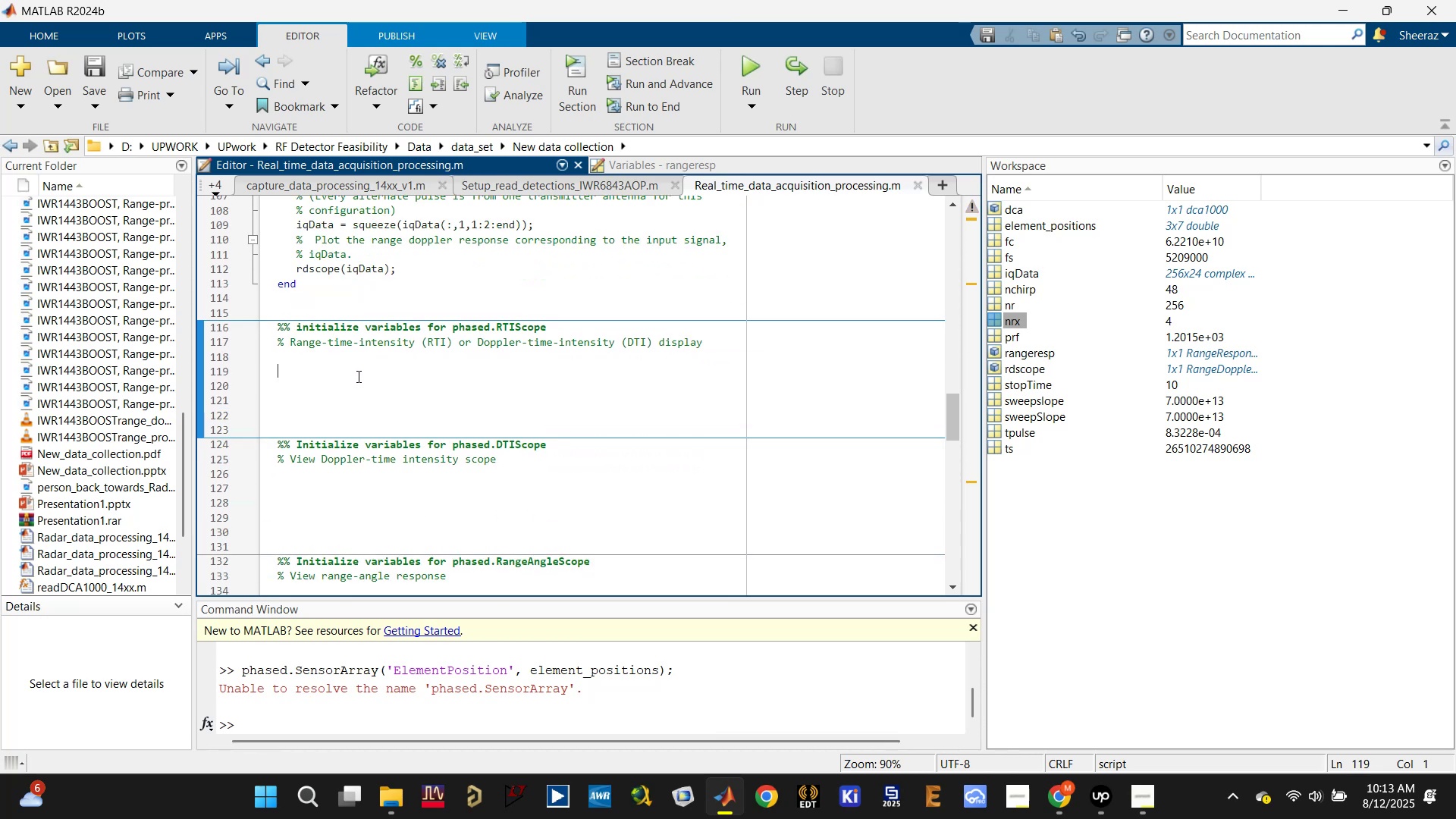 
type(%%)
 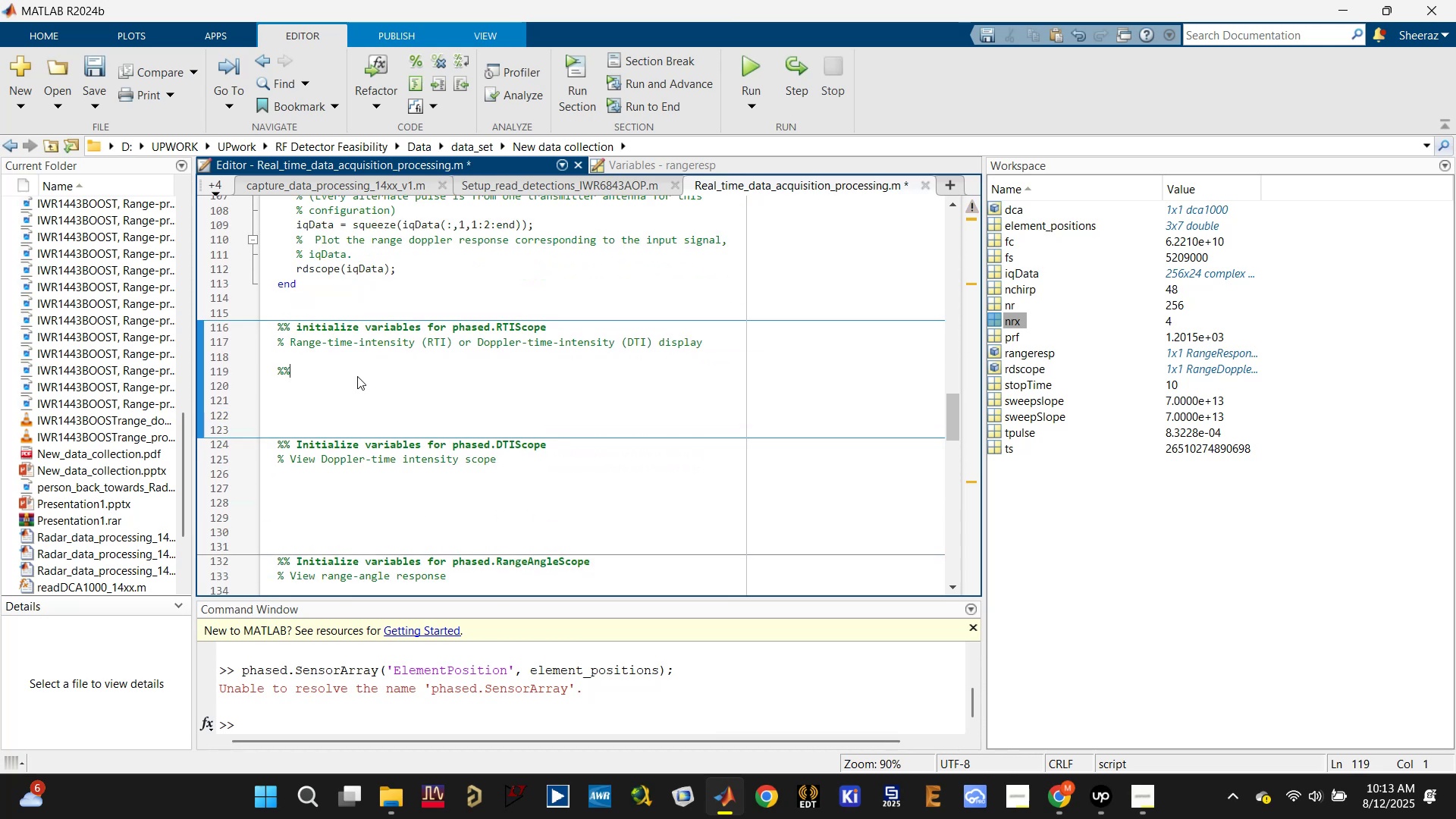 
key(Enter)
 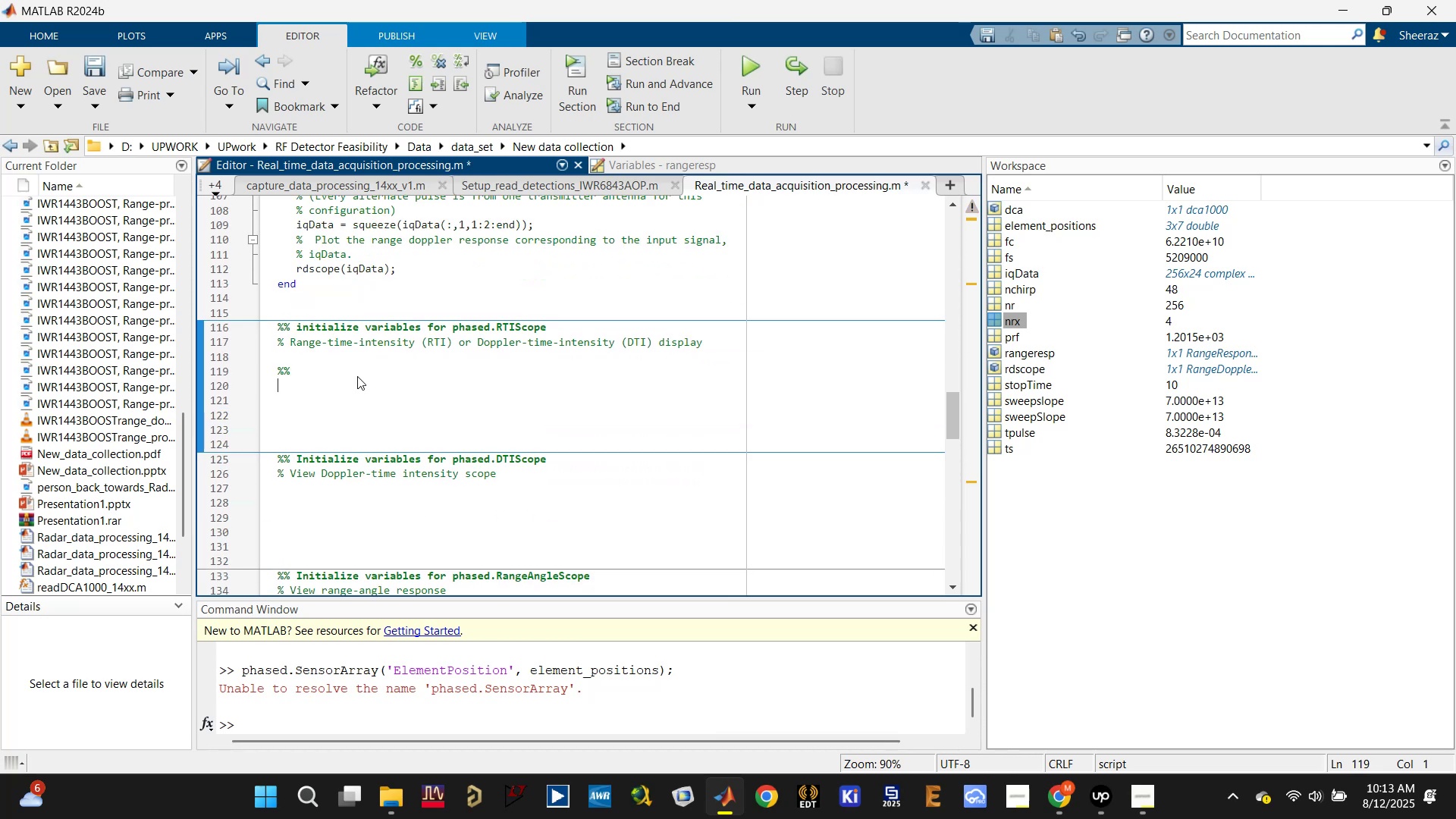 
key(Enter)
 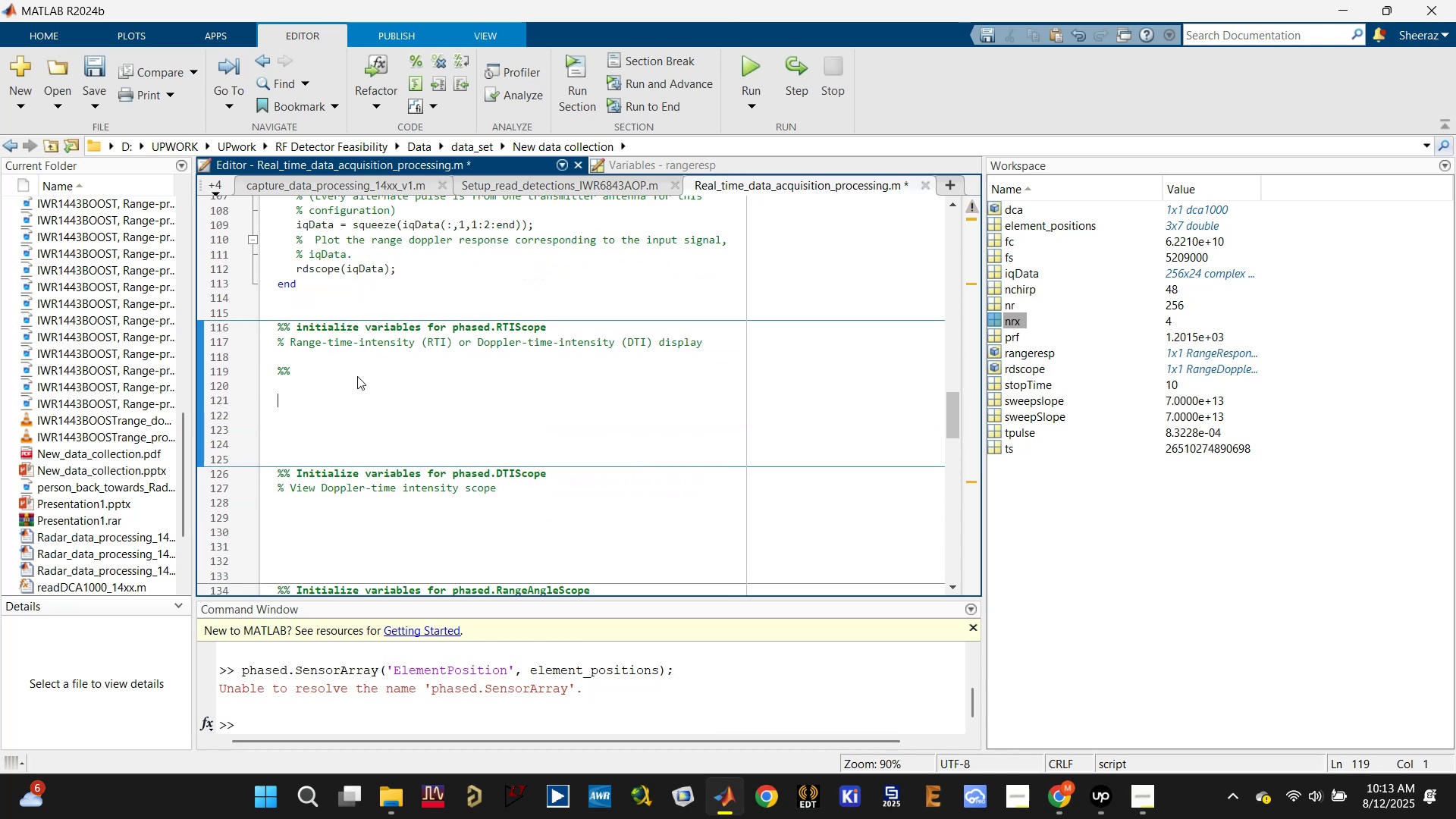 
key(Enter)
 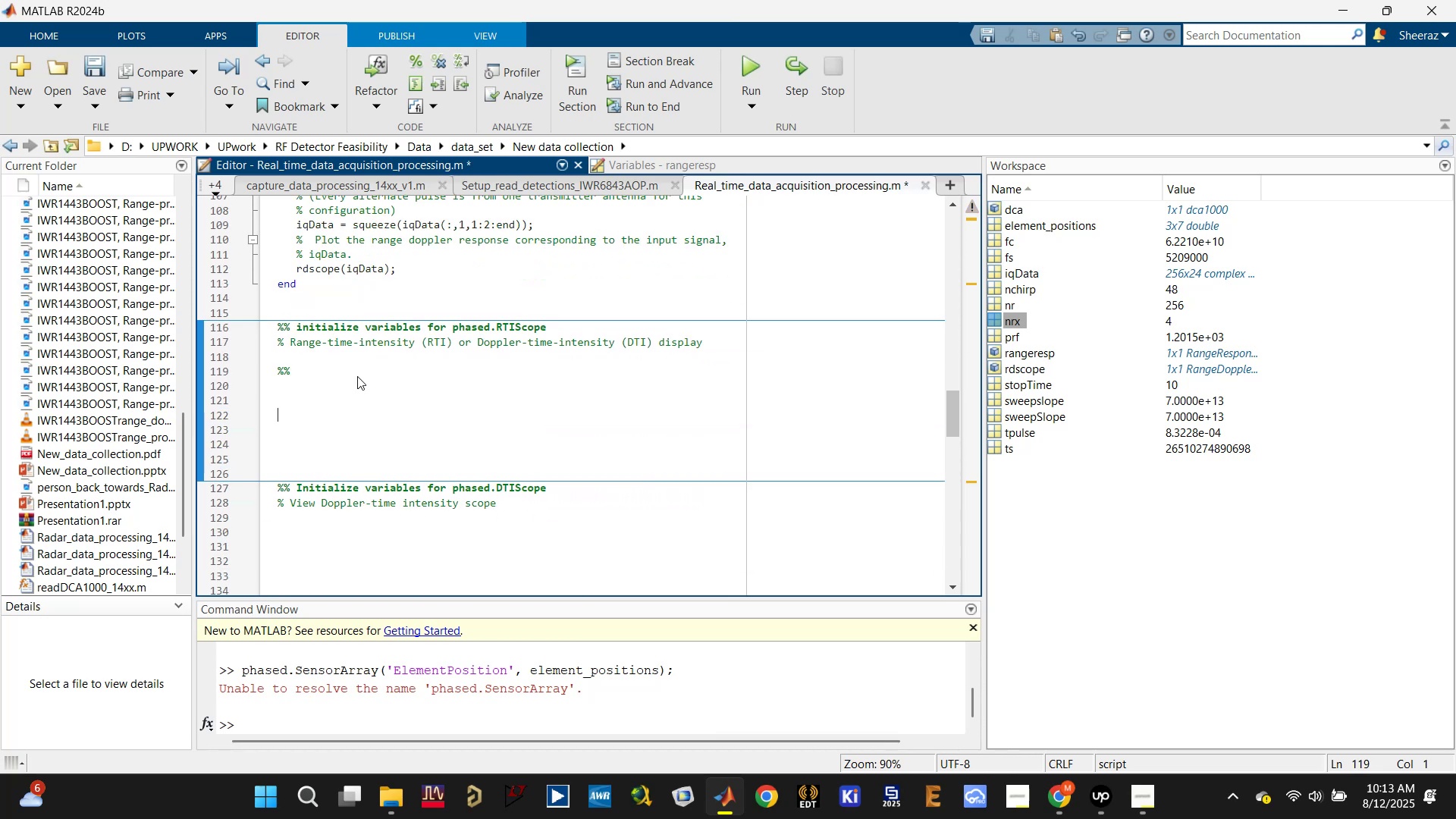 
key(Enter)
 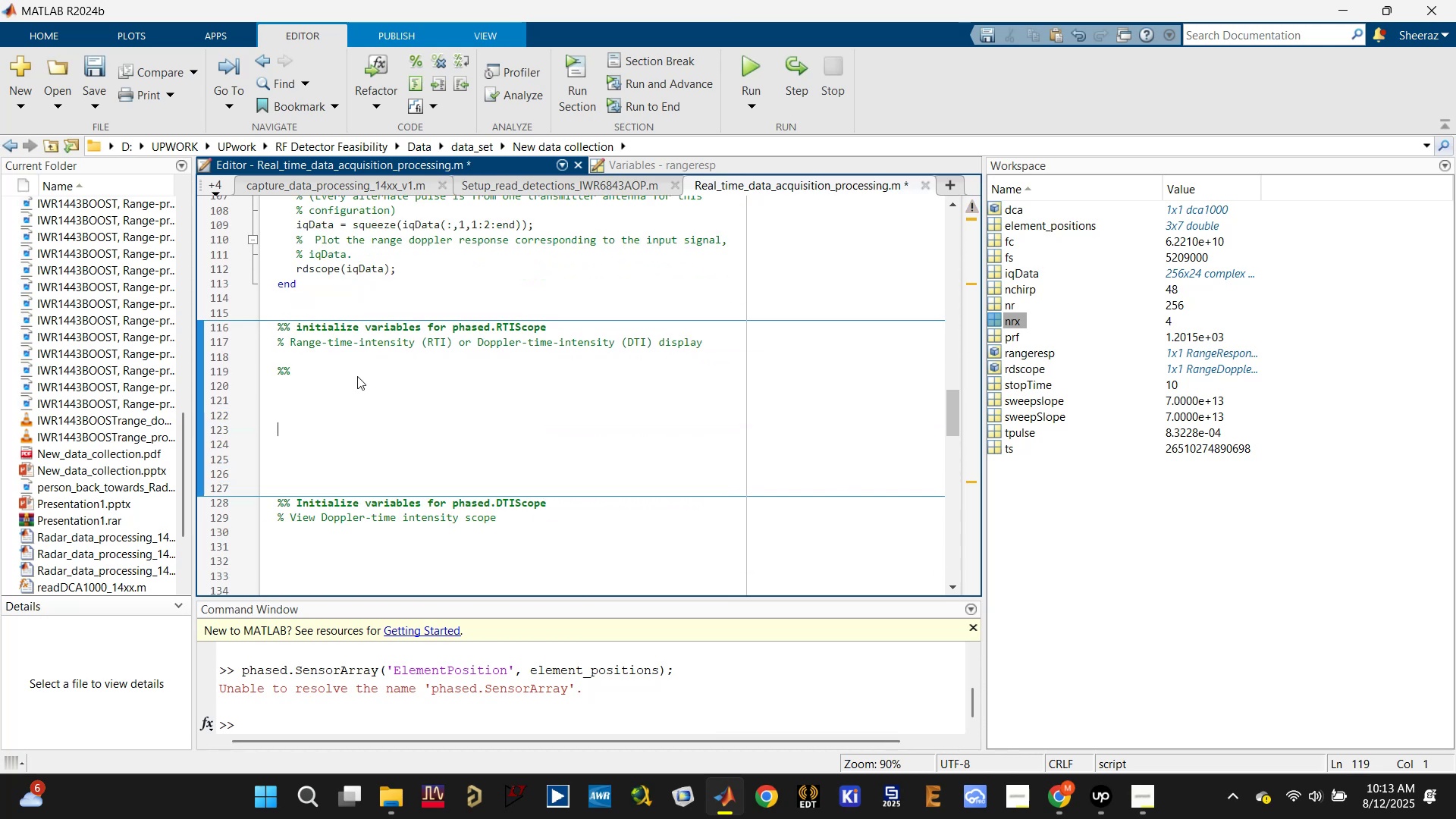 
key(Control+V)
 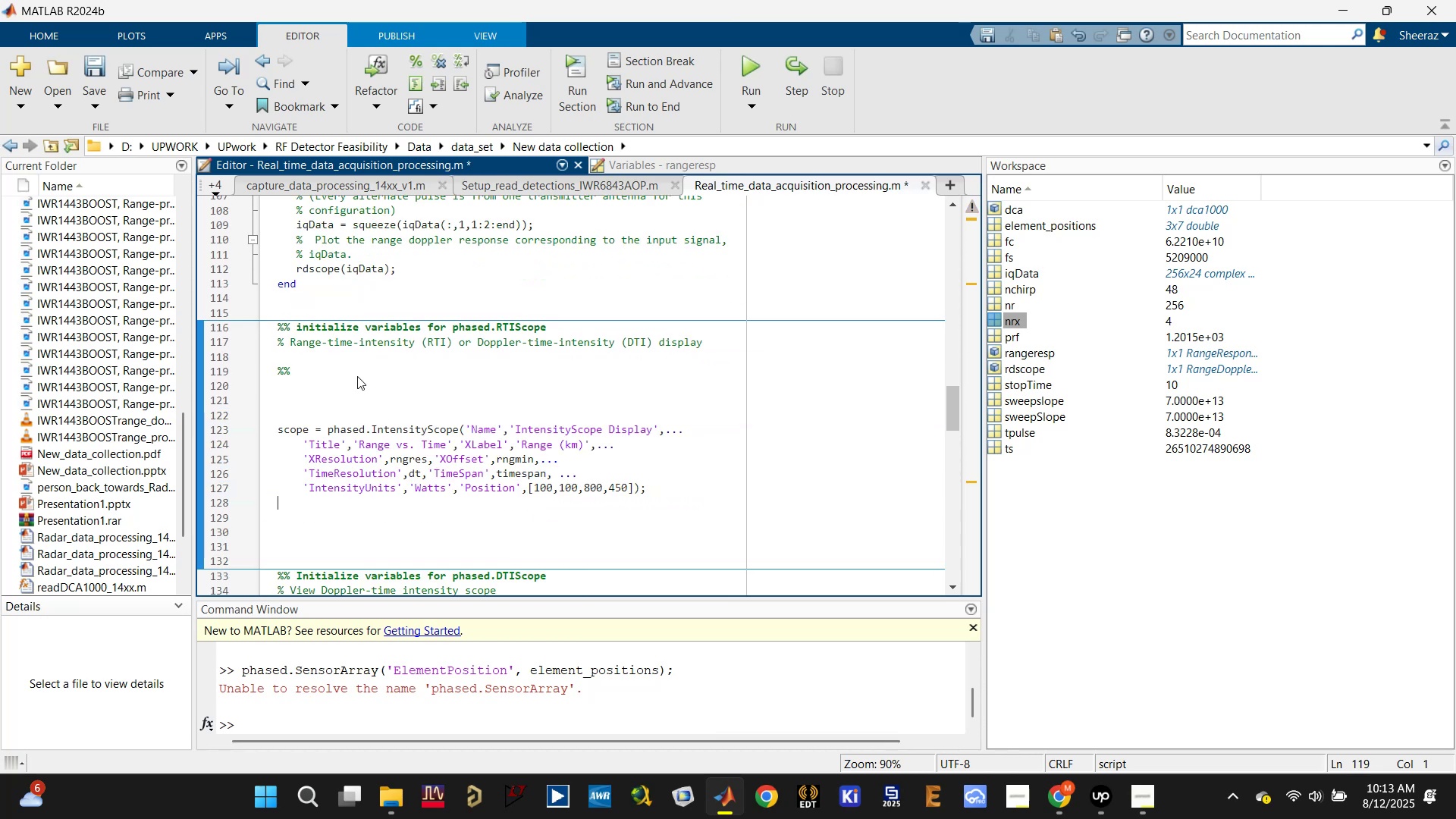 
key(Control+ControlLeft)
 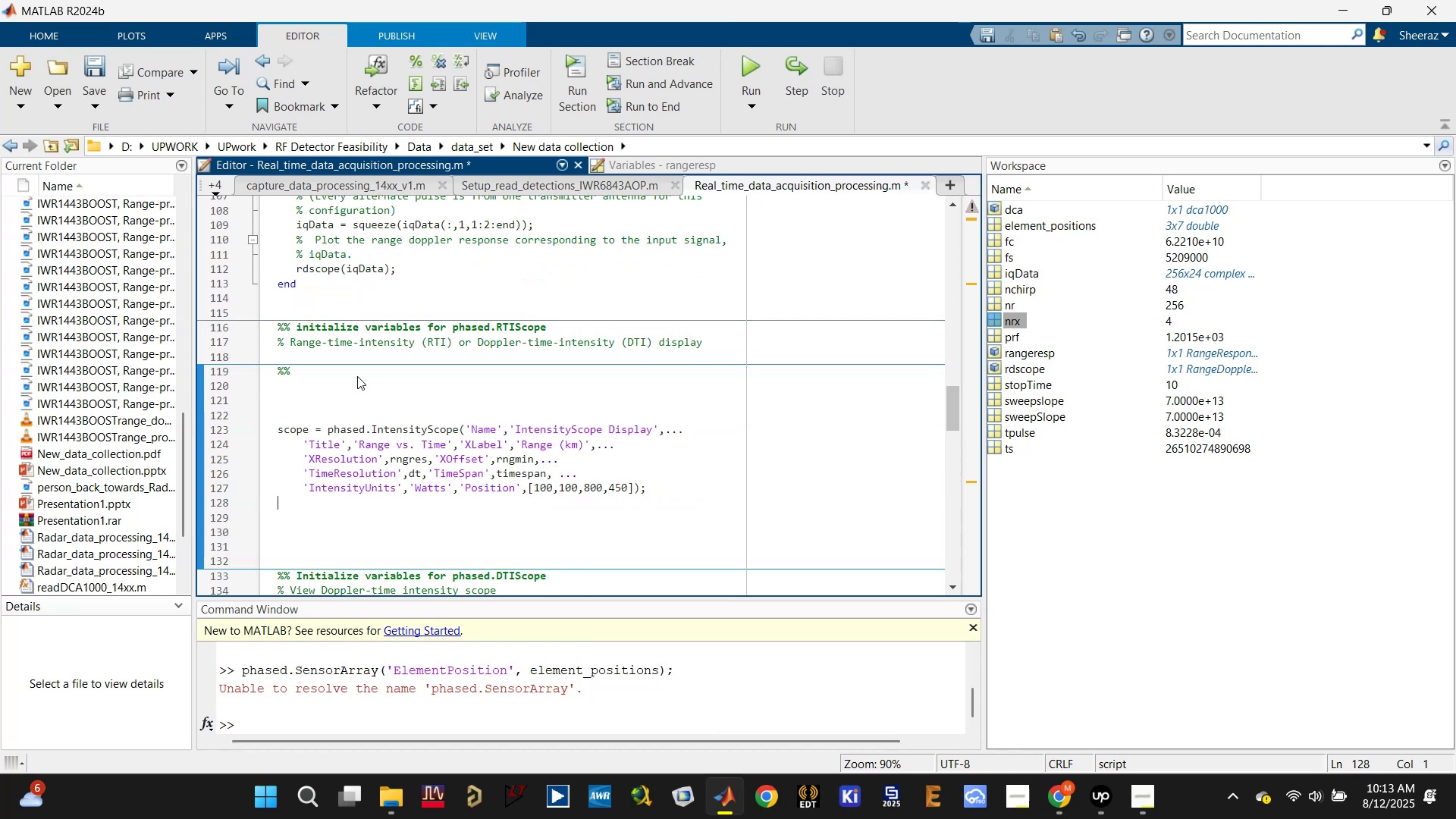 
key(Control+S)
 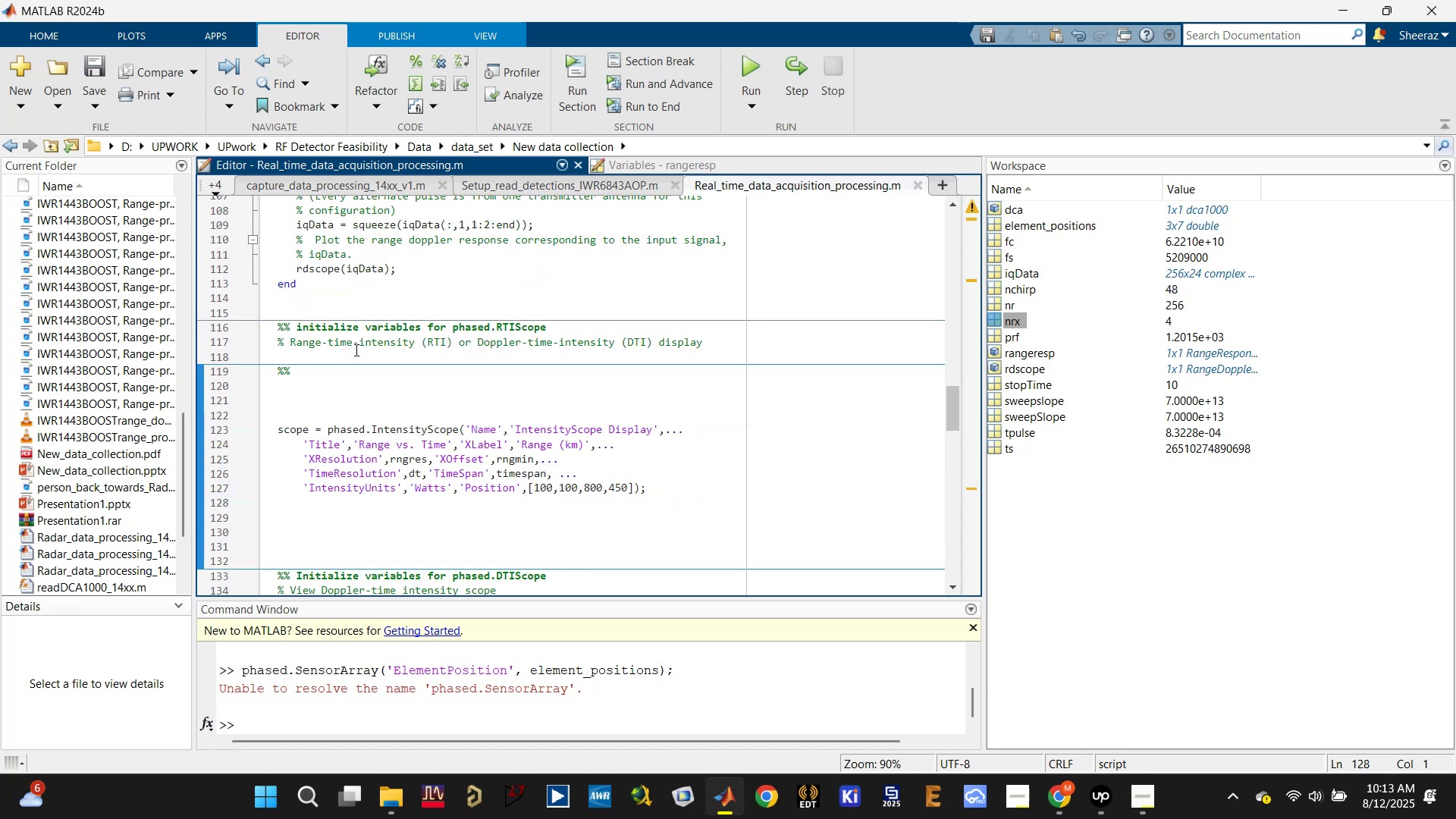 
double_click([354, 347])
 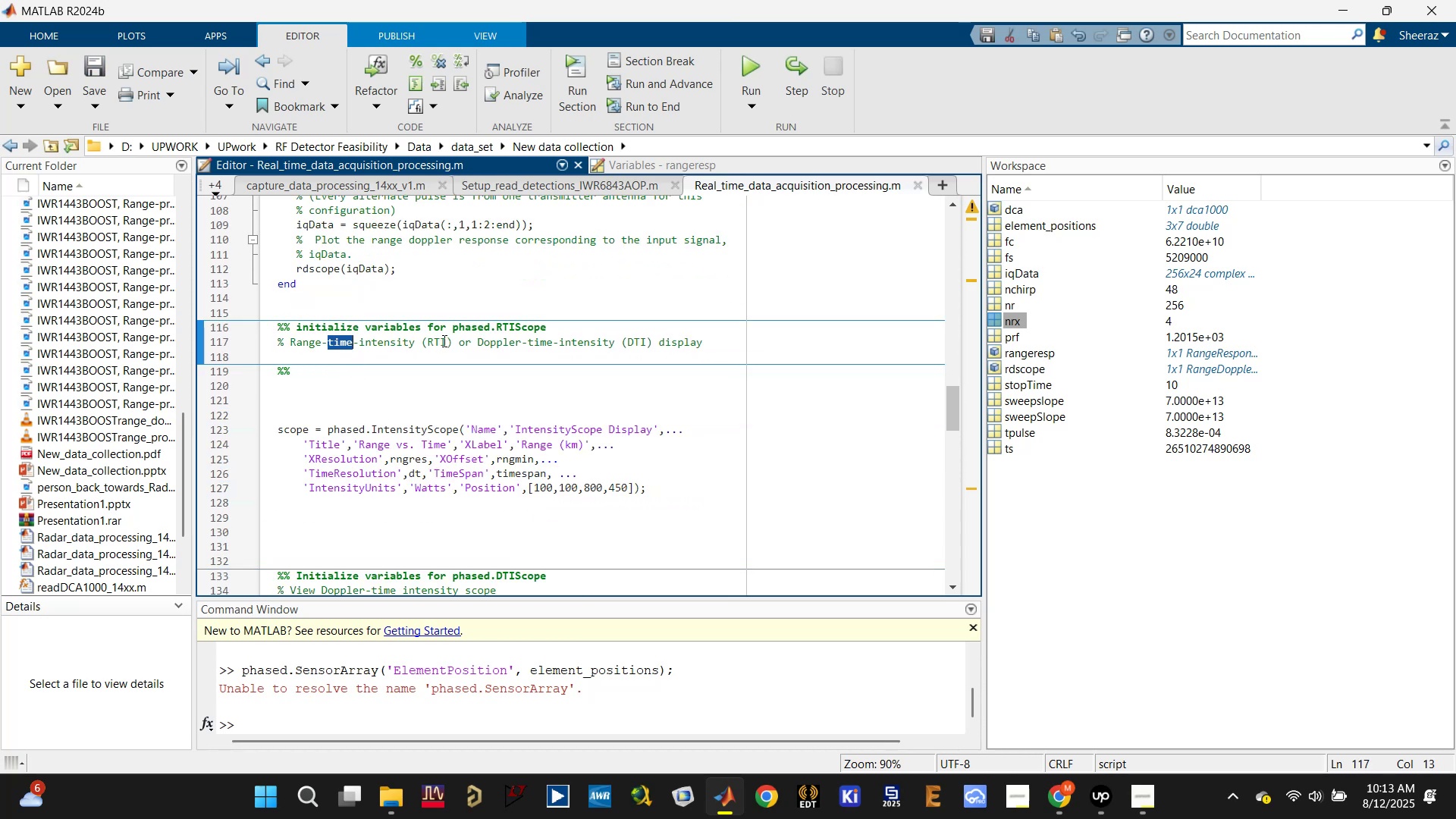 
left_click_drag(start_coordinate=[453, 344], to_coordinate=[291, 343])
 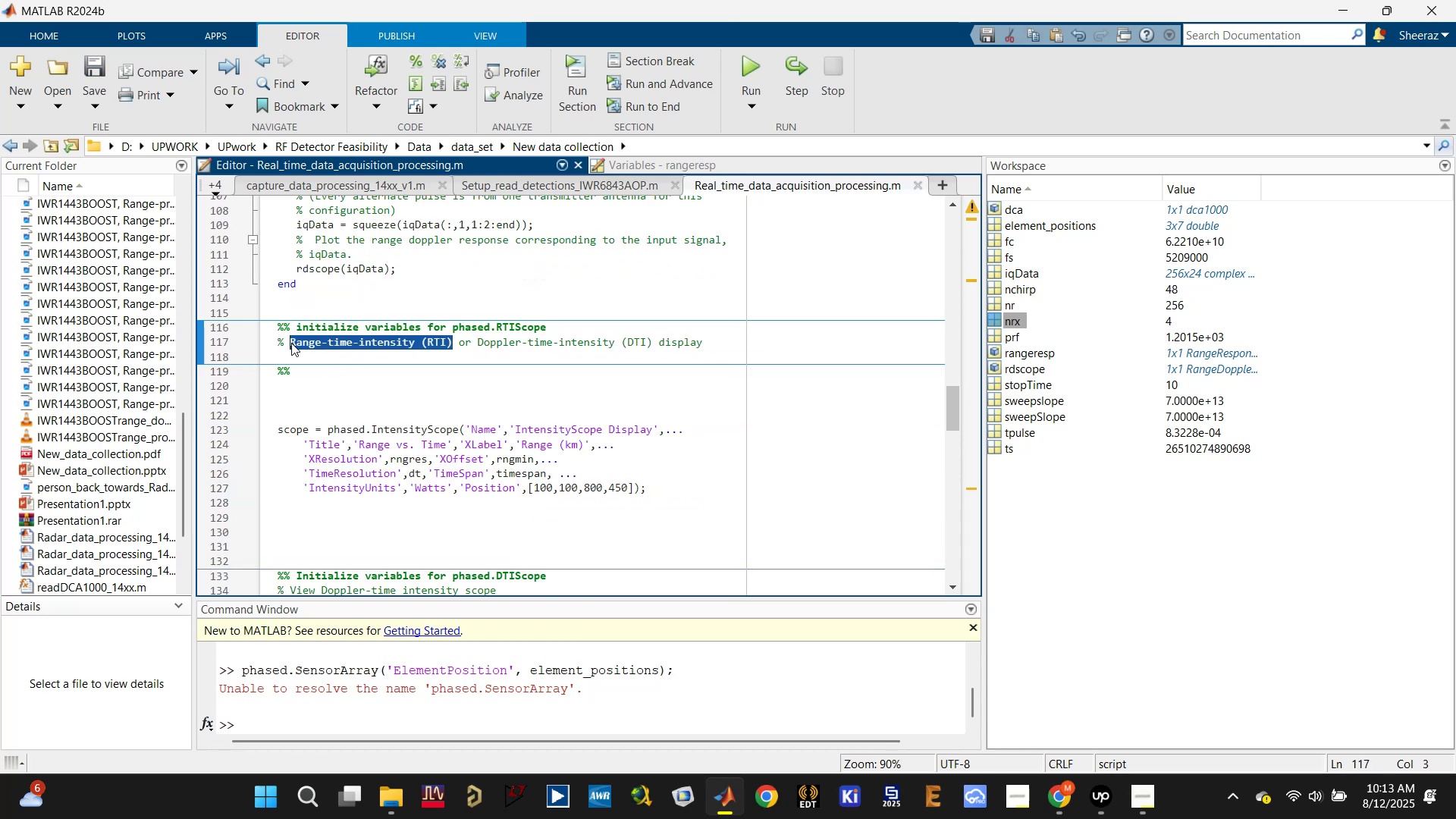 
key(Control+C)
 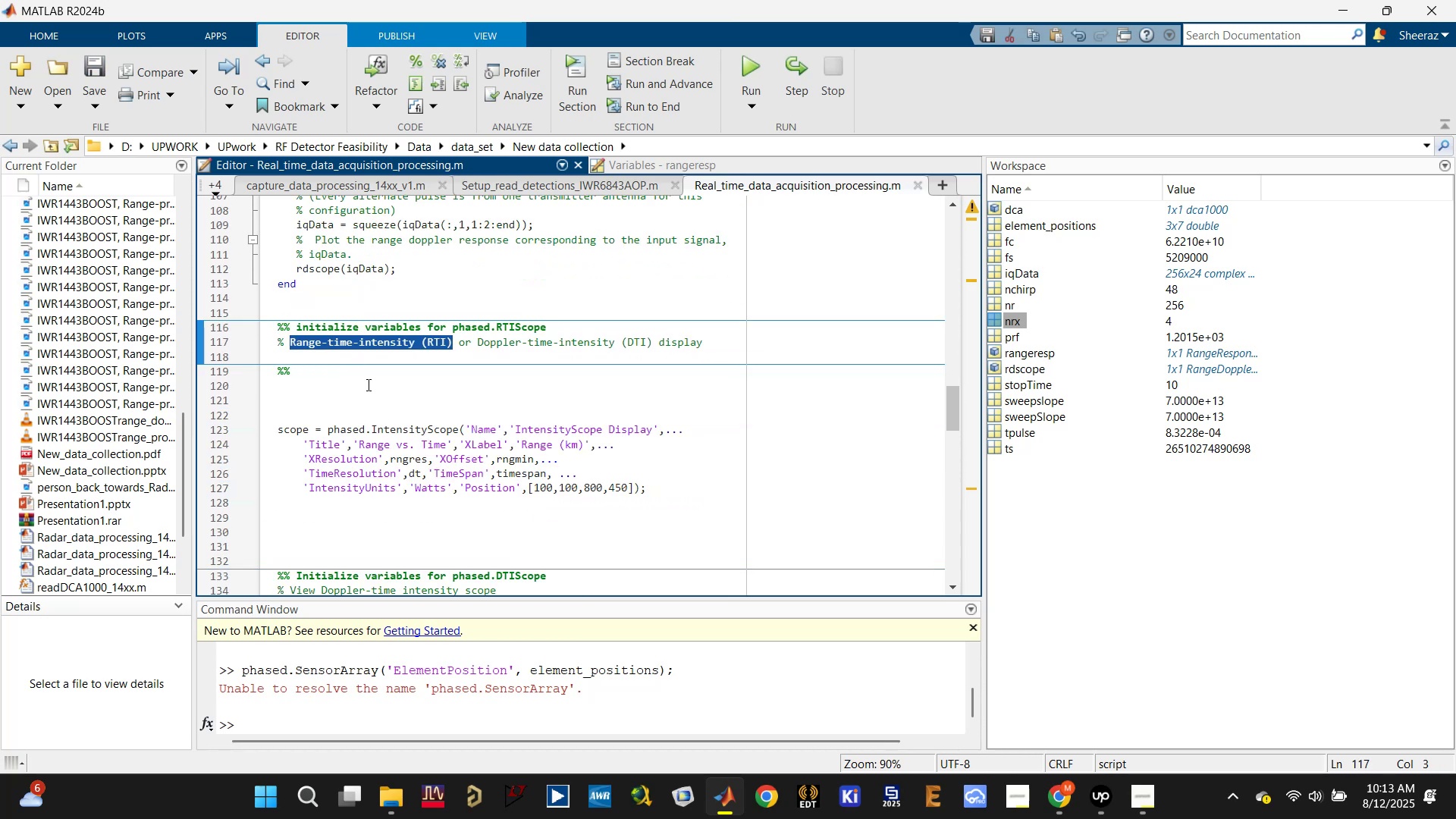 
left_click([369, 375])
 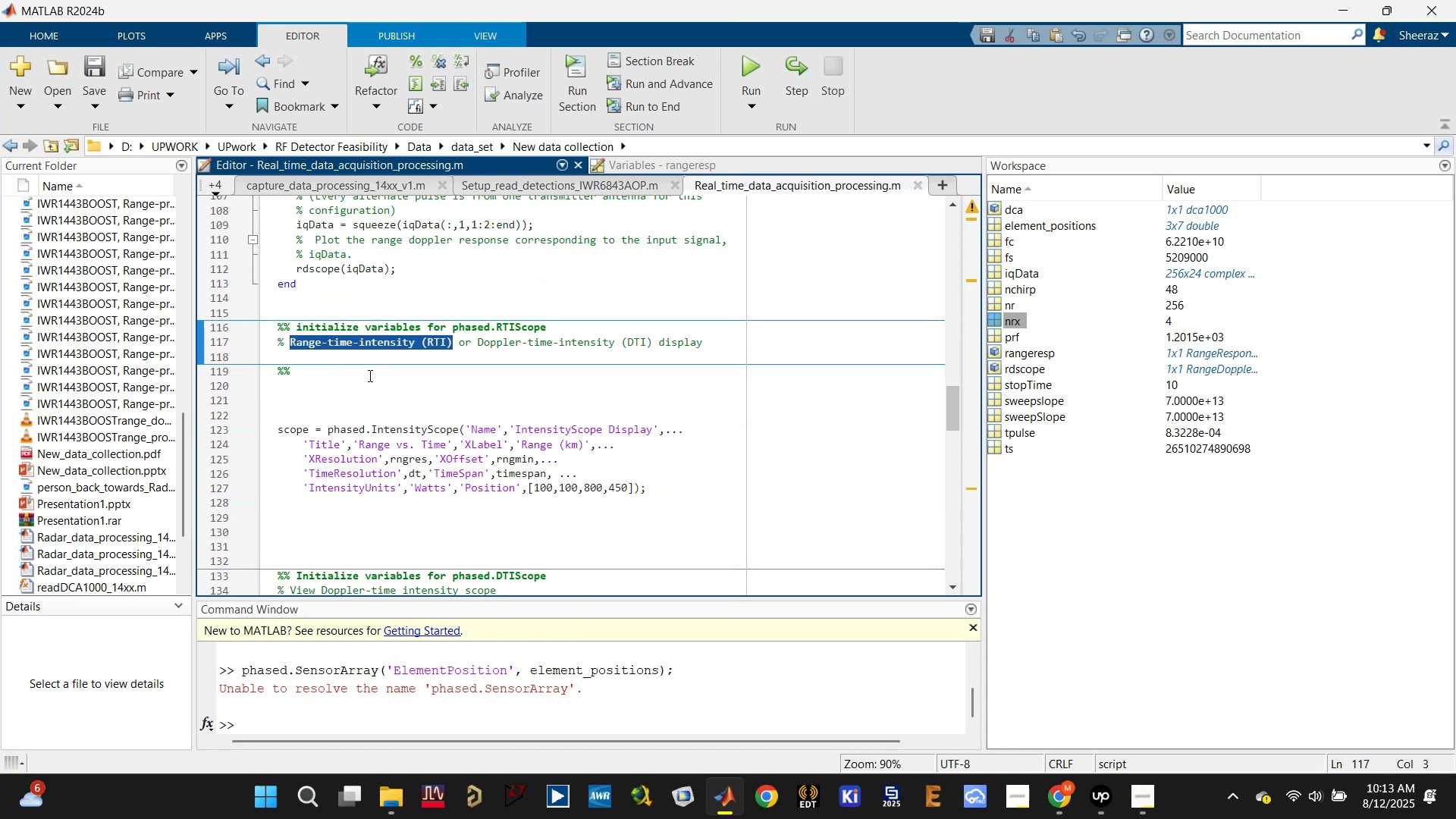 
key(Control+V)
 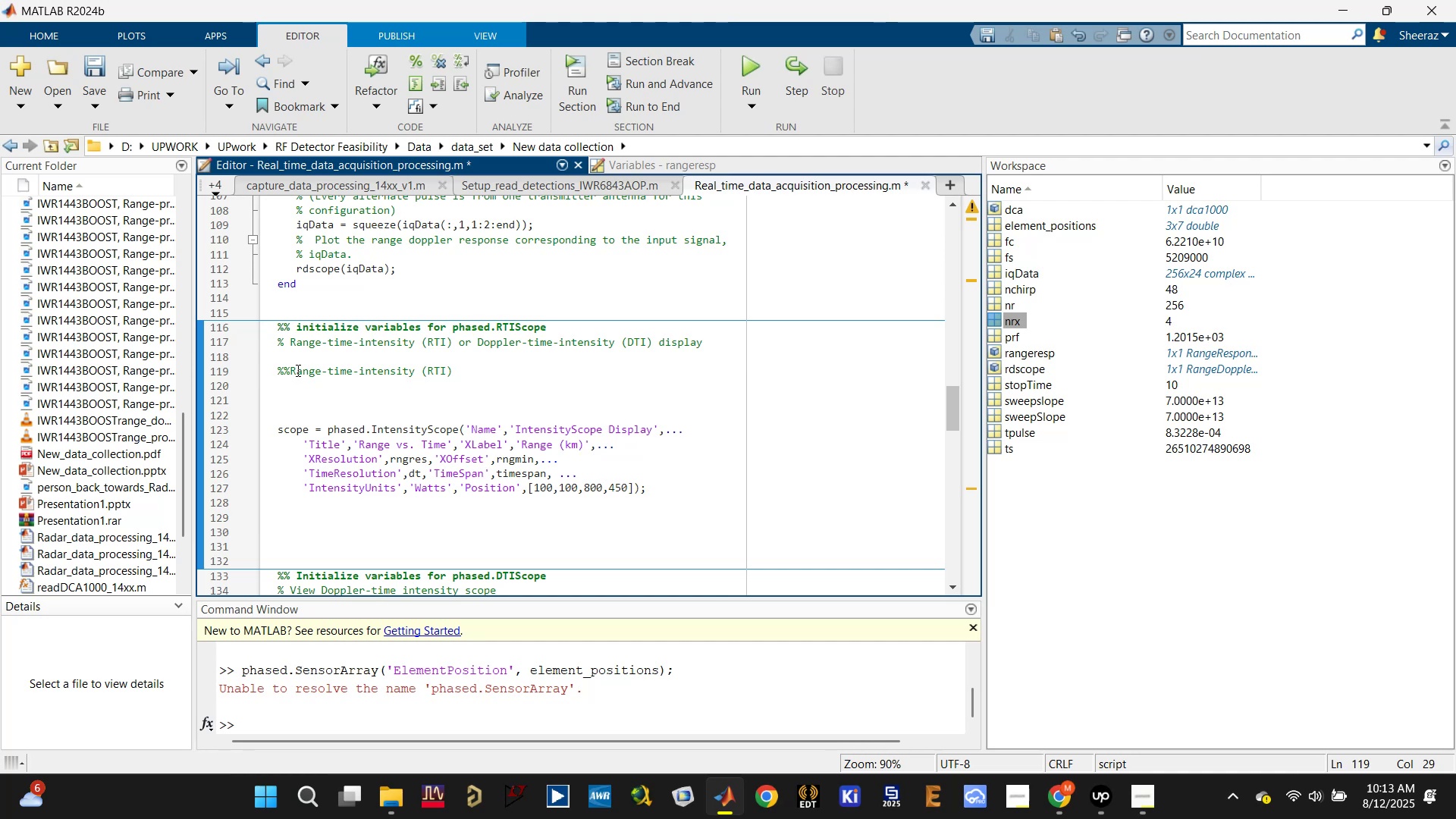 
left_click([291, 370])
 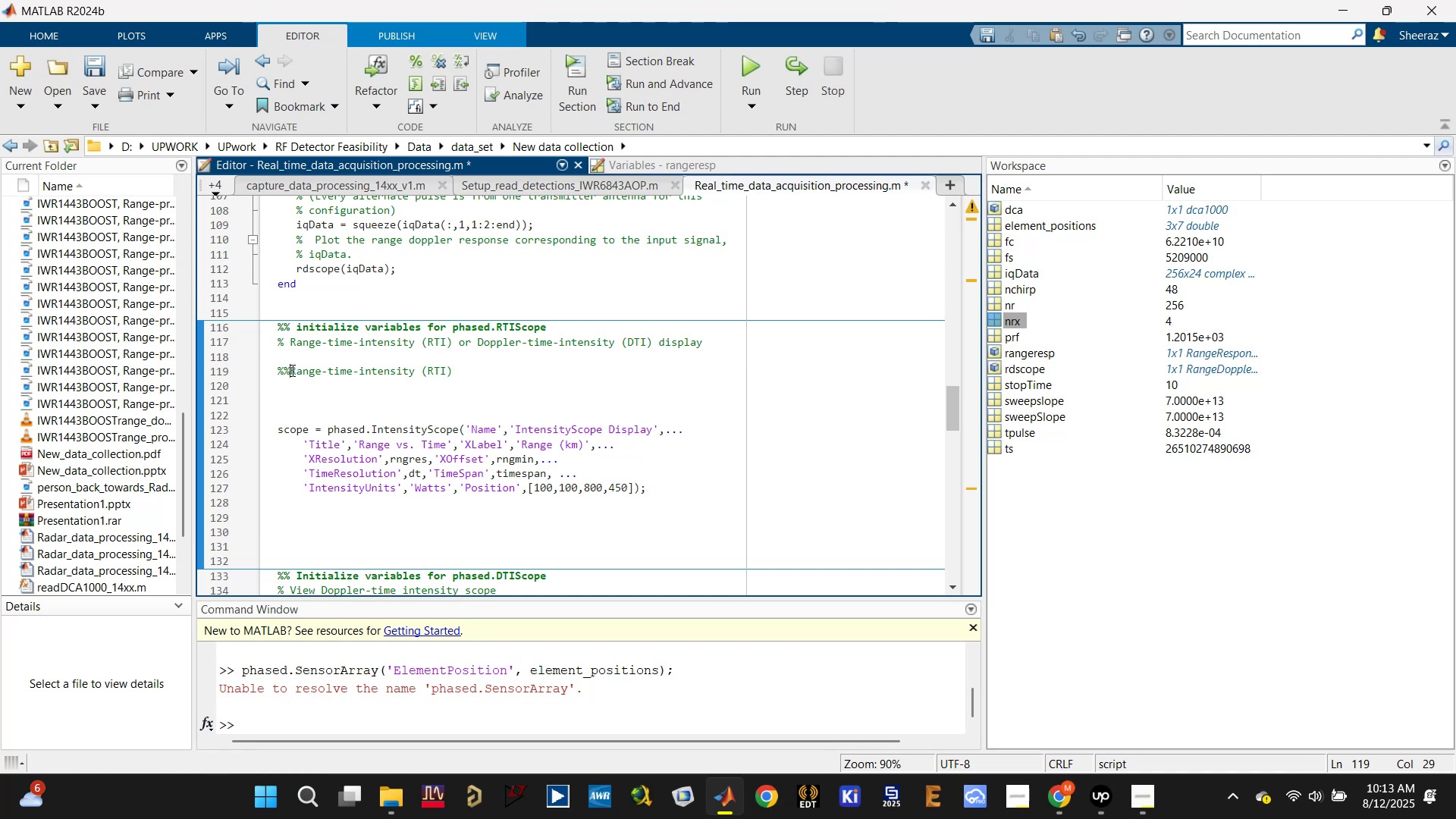 
key(Space)
 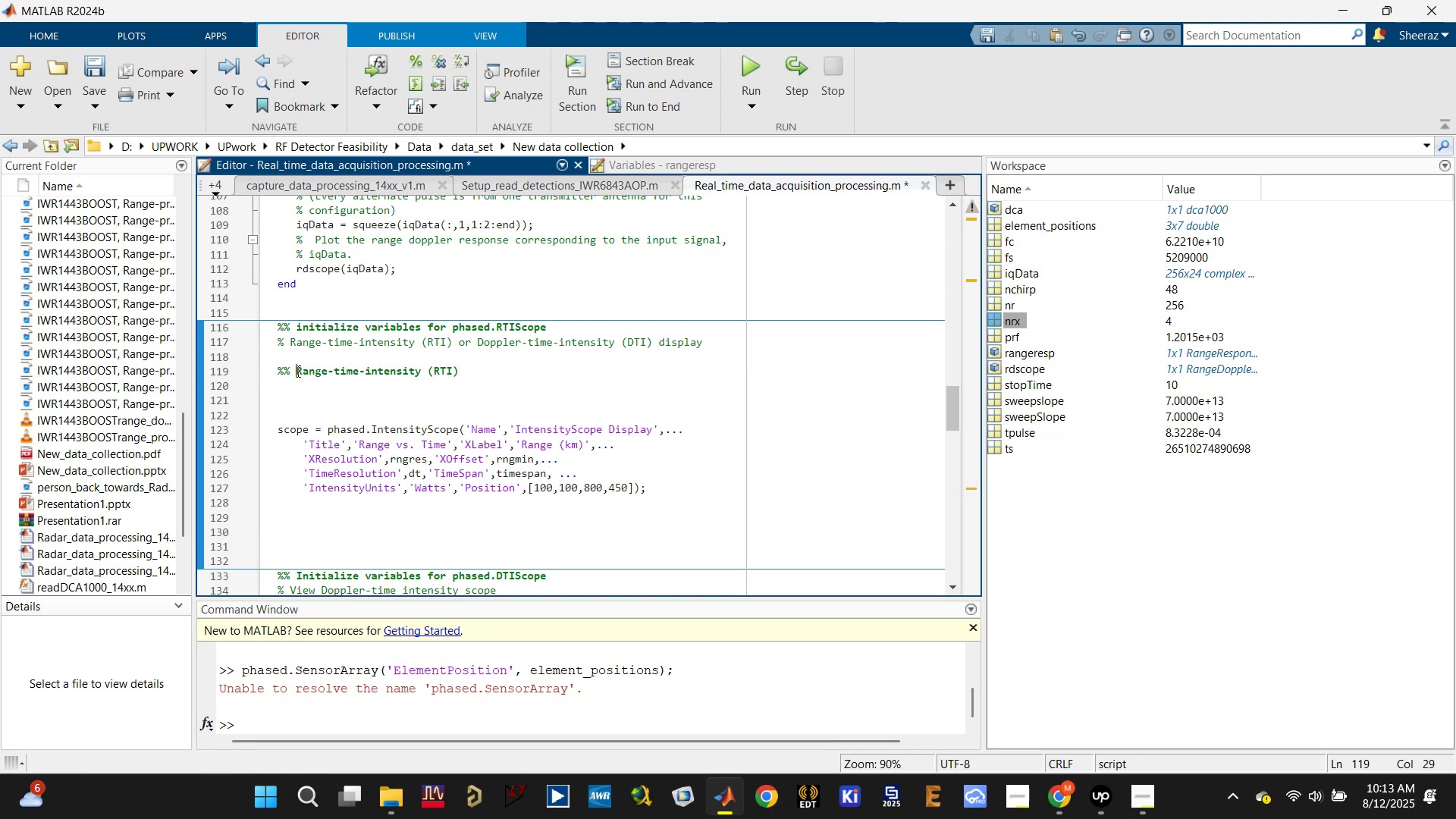 
key(Control+S)
 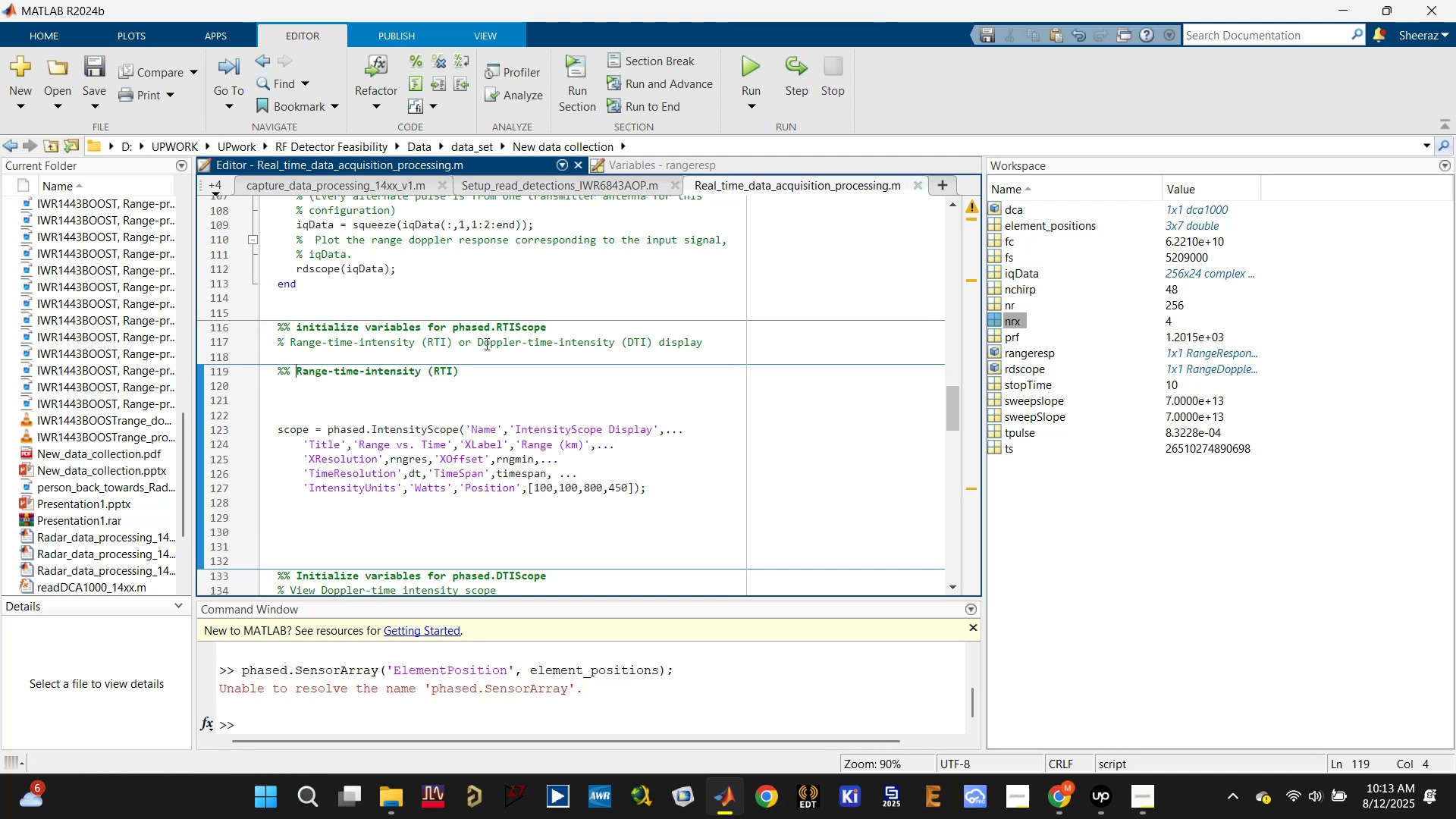 
left_click_drag(start_coordinate=[478, 343], to_coordinate=[727, 338])
 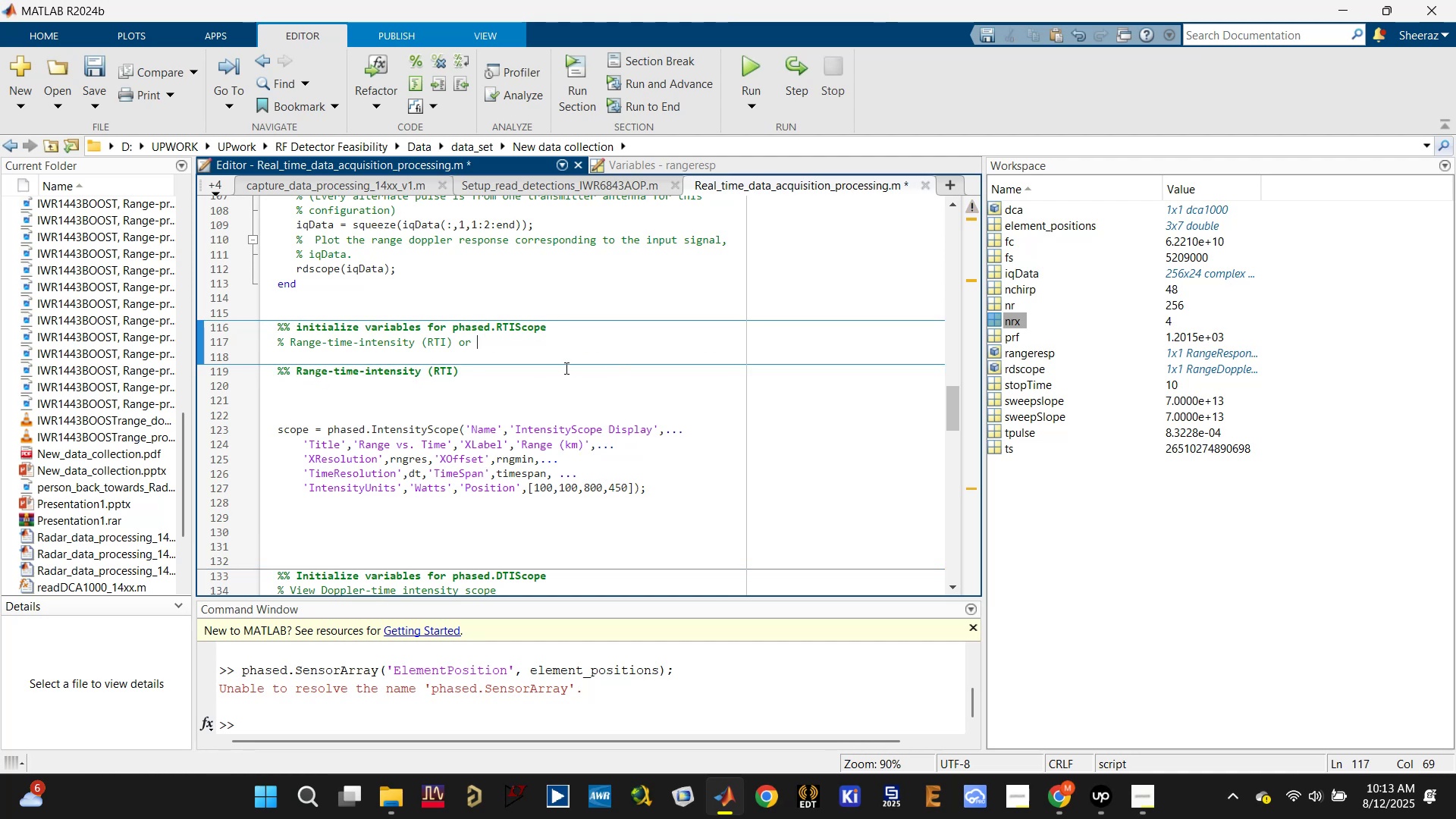 
key(Control+X)
 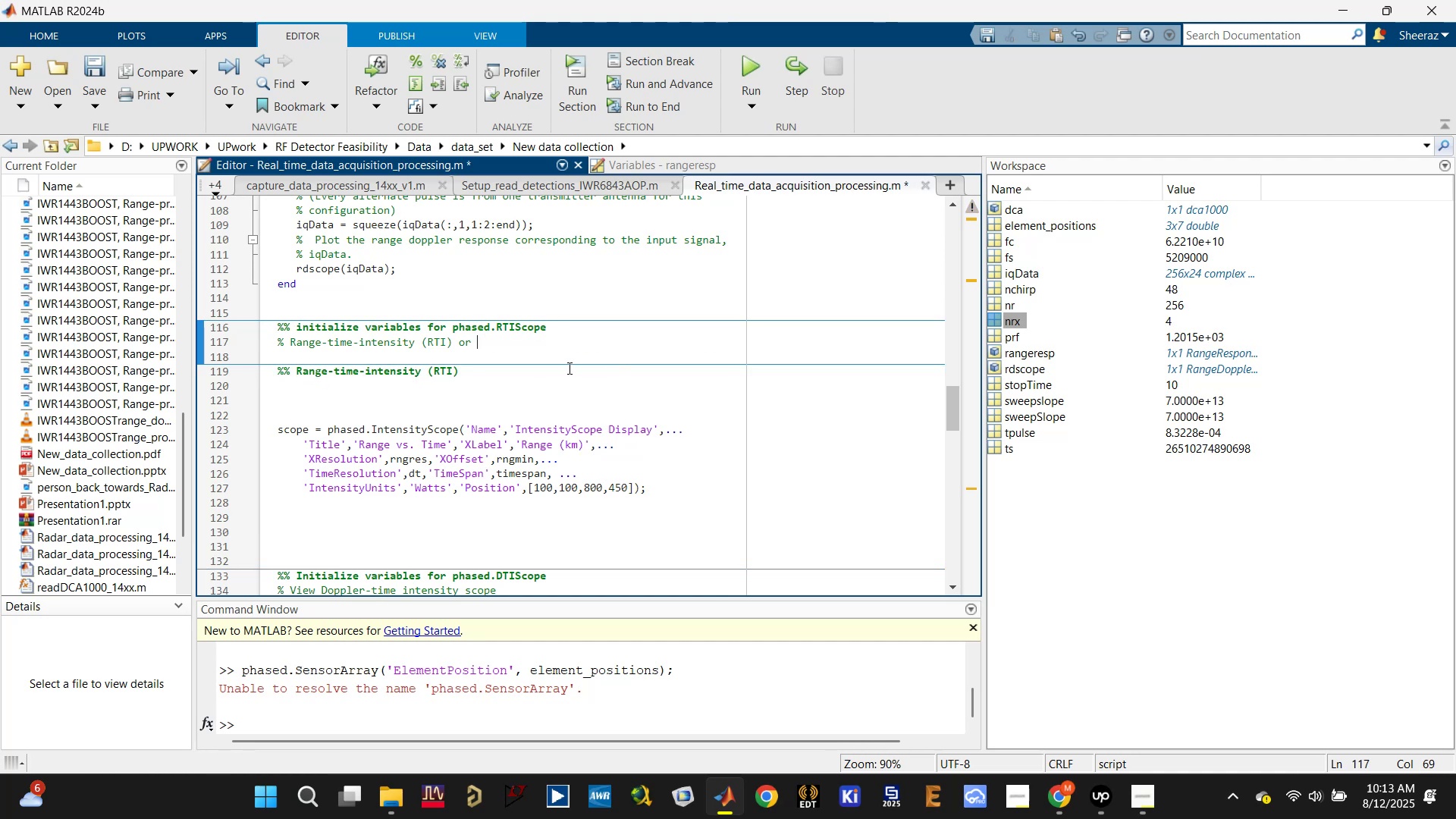 
left_click([563, 368])
 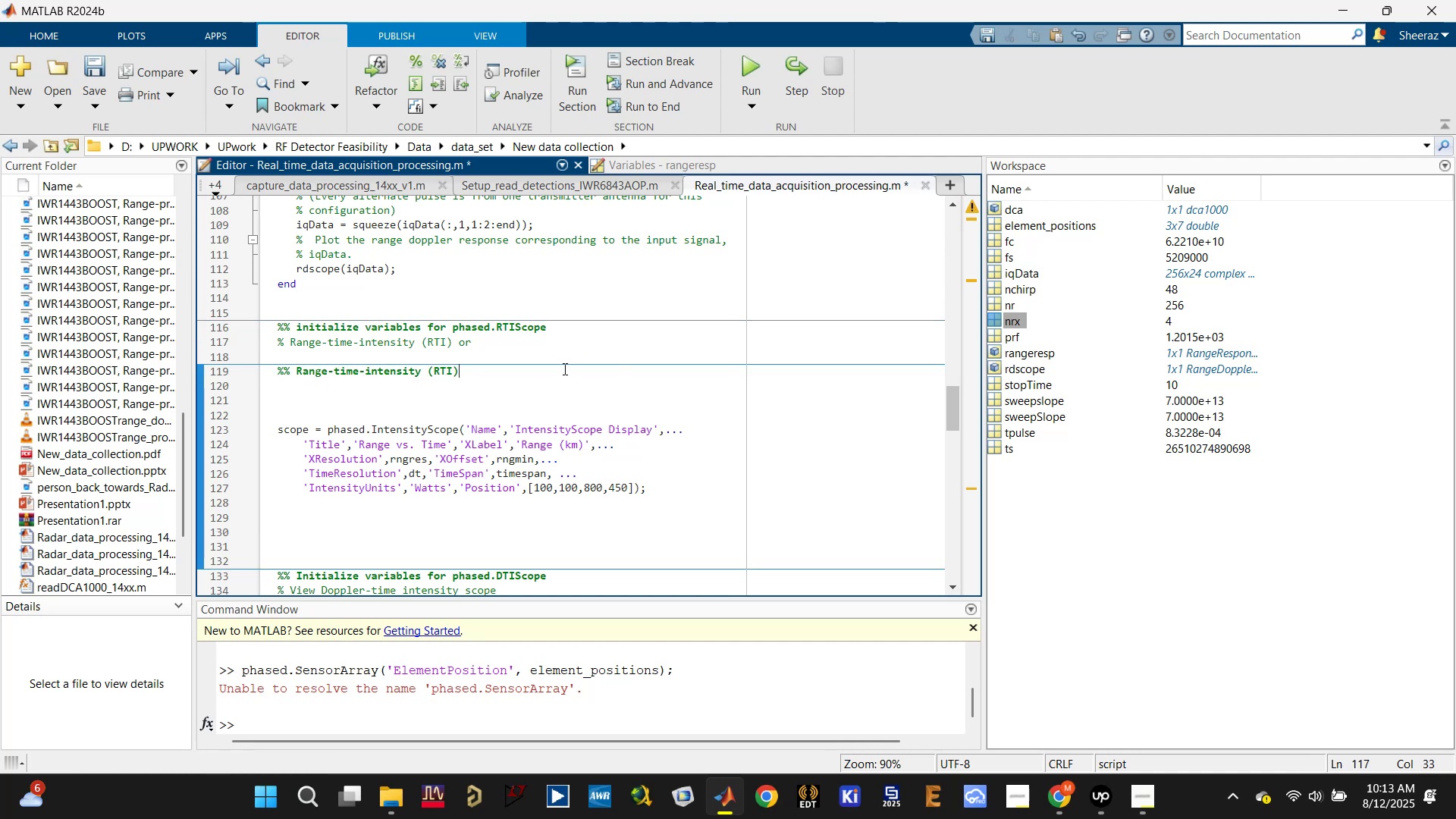 
type( disp[la)
key(Backspace)
key(Backspace)
key(Backspace)
type(lay)
 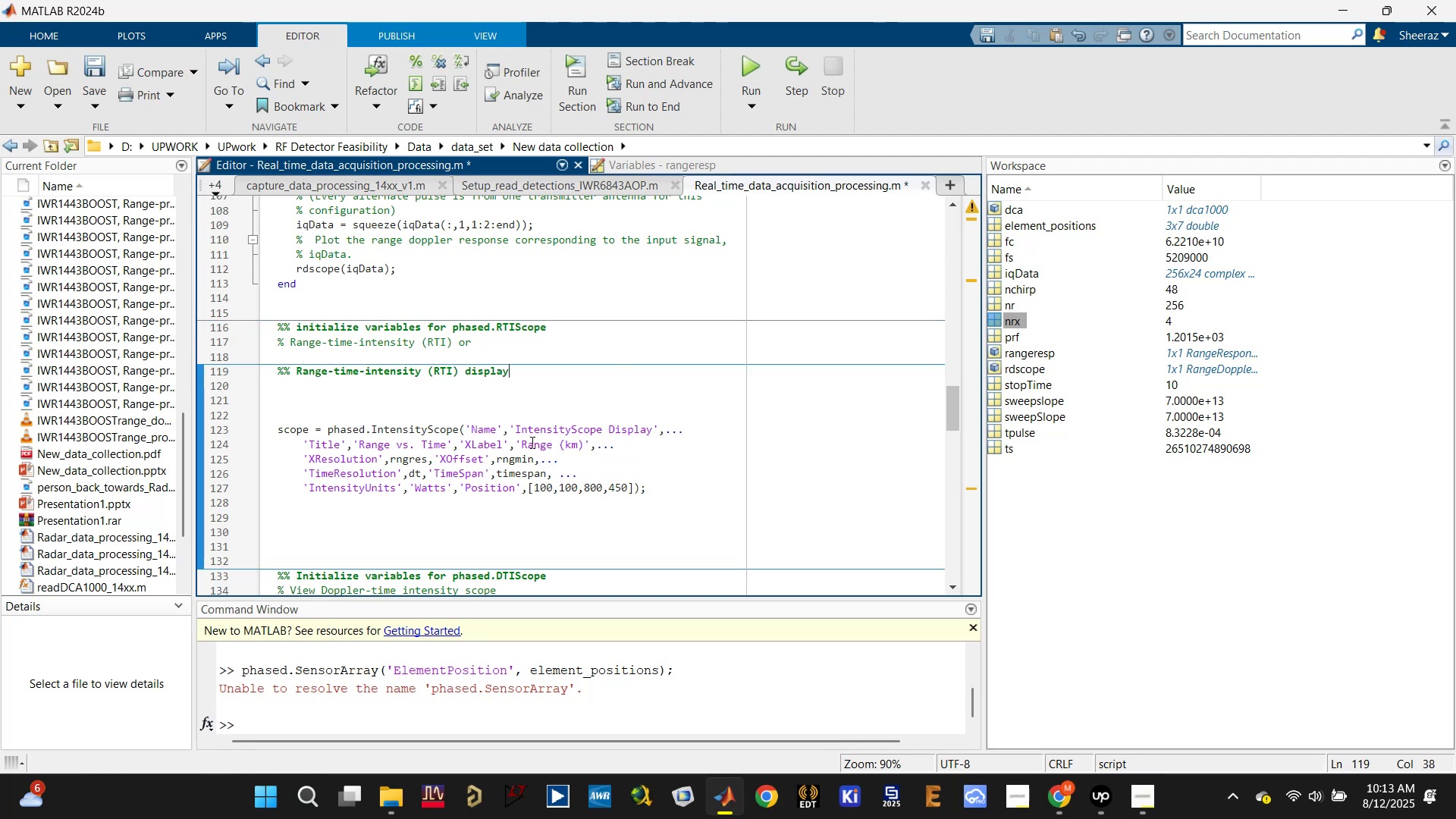 
left_click([426, 564])
 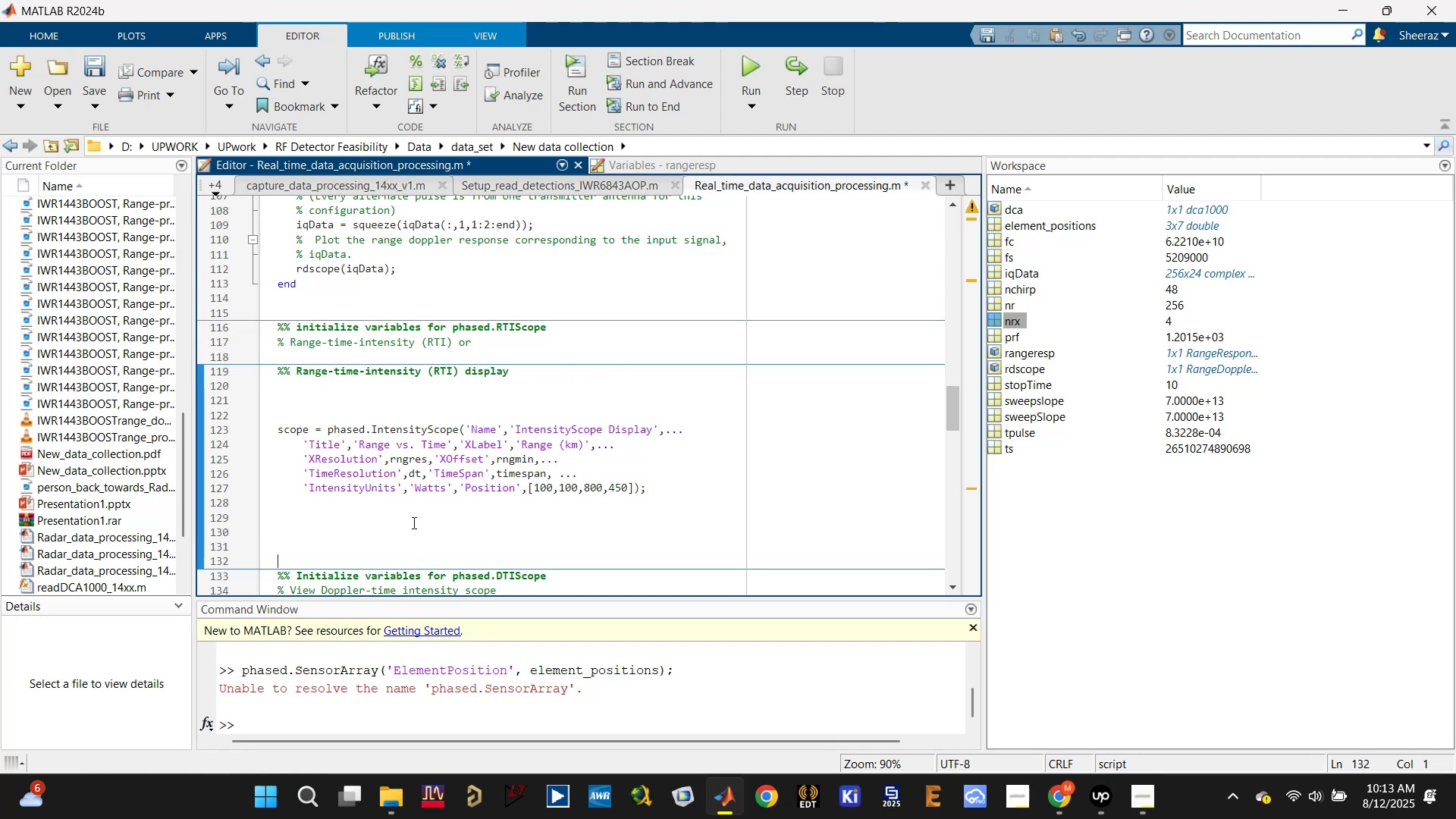 
type(%% )
 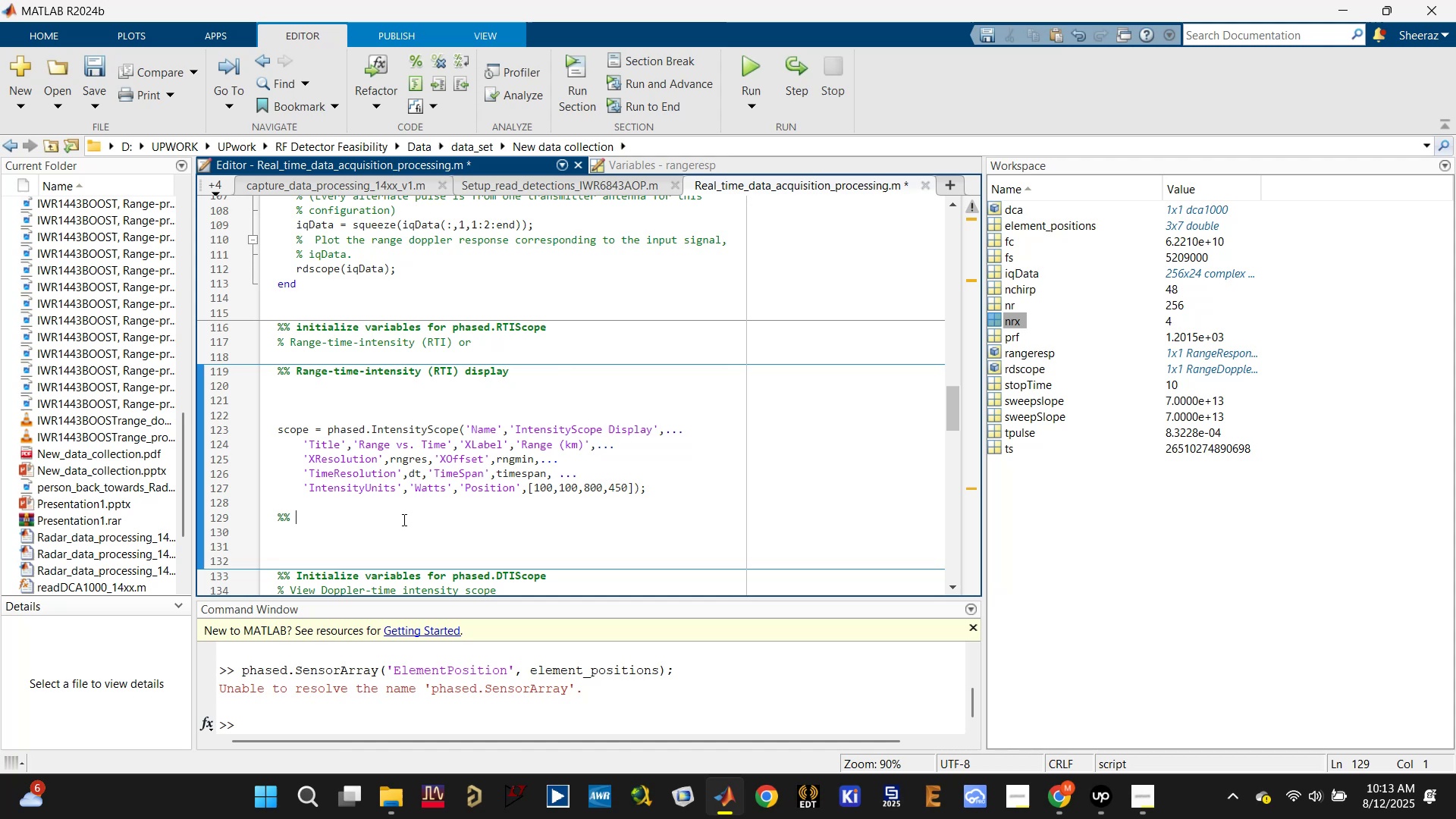 
key(Control+V)
 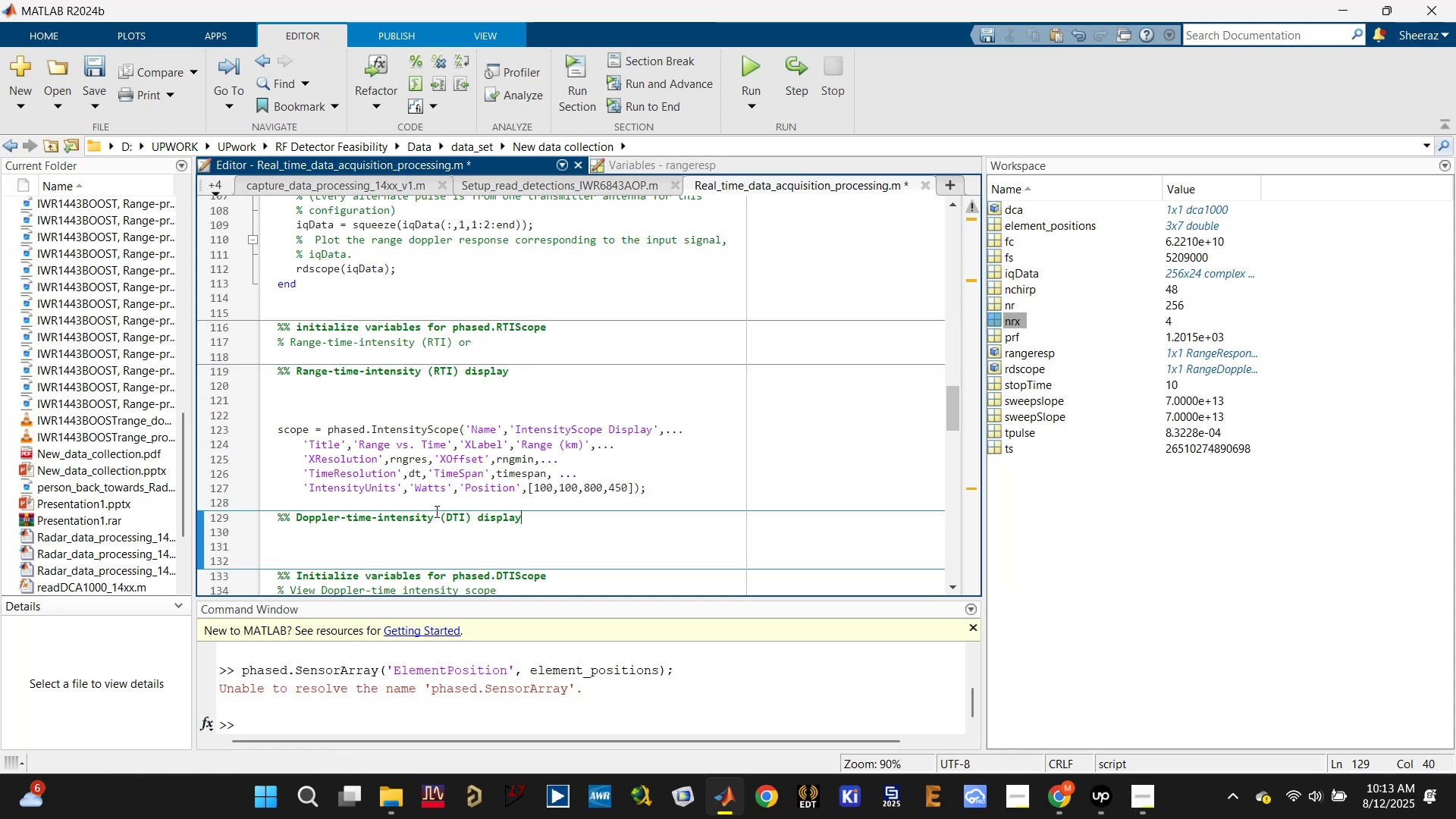 
key(Control+S)
 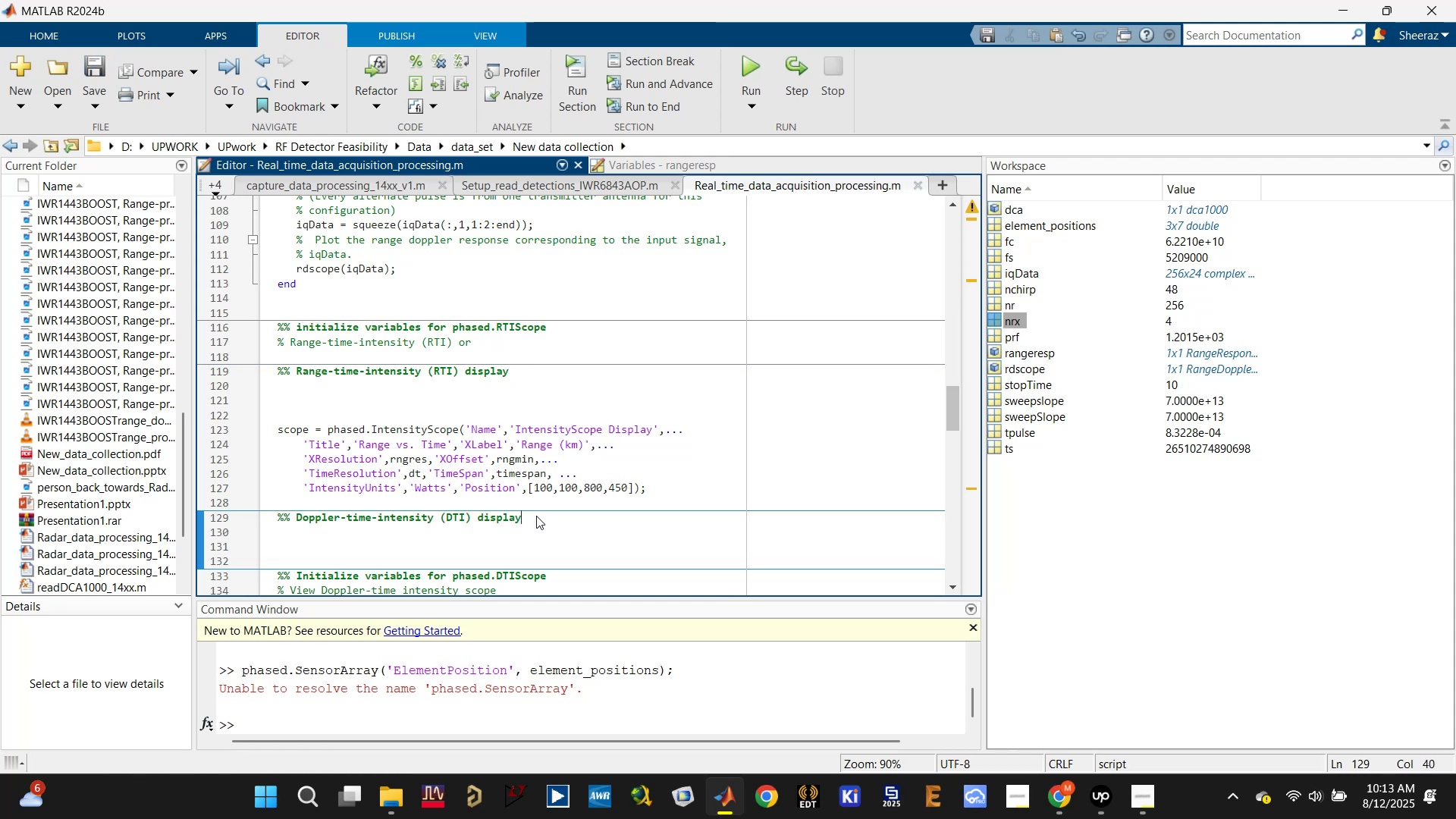 
key(Enter)
 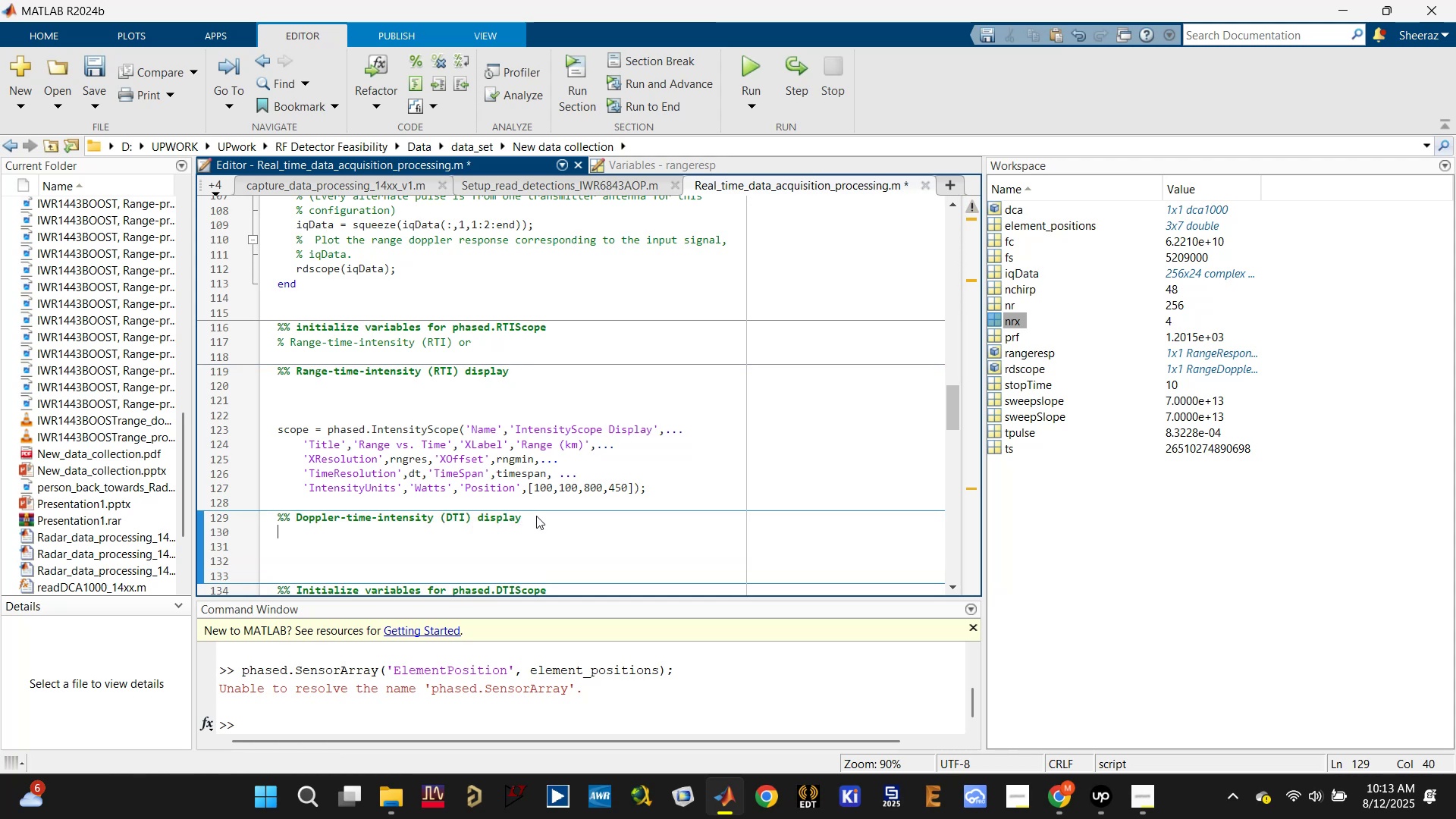 
key(Enter)
 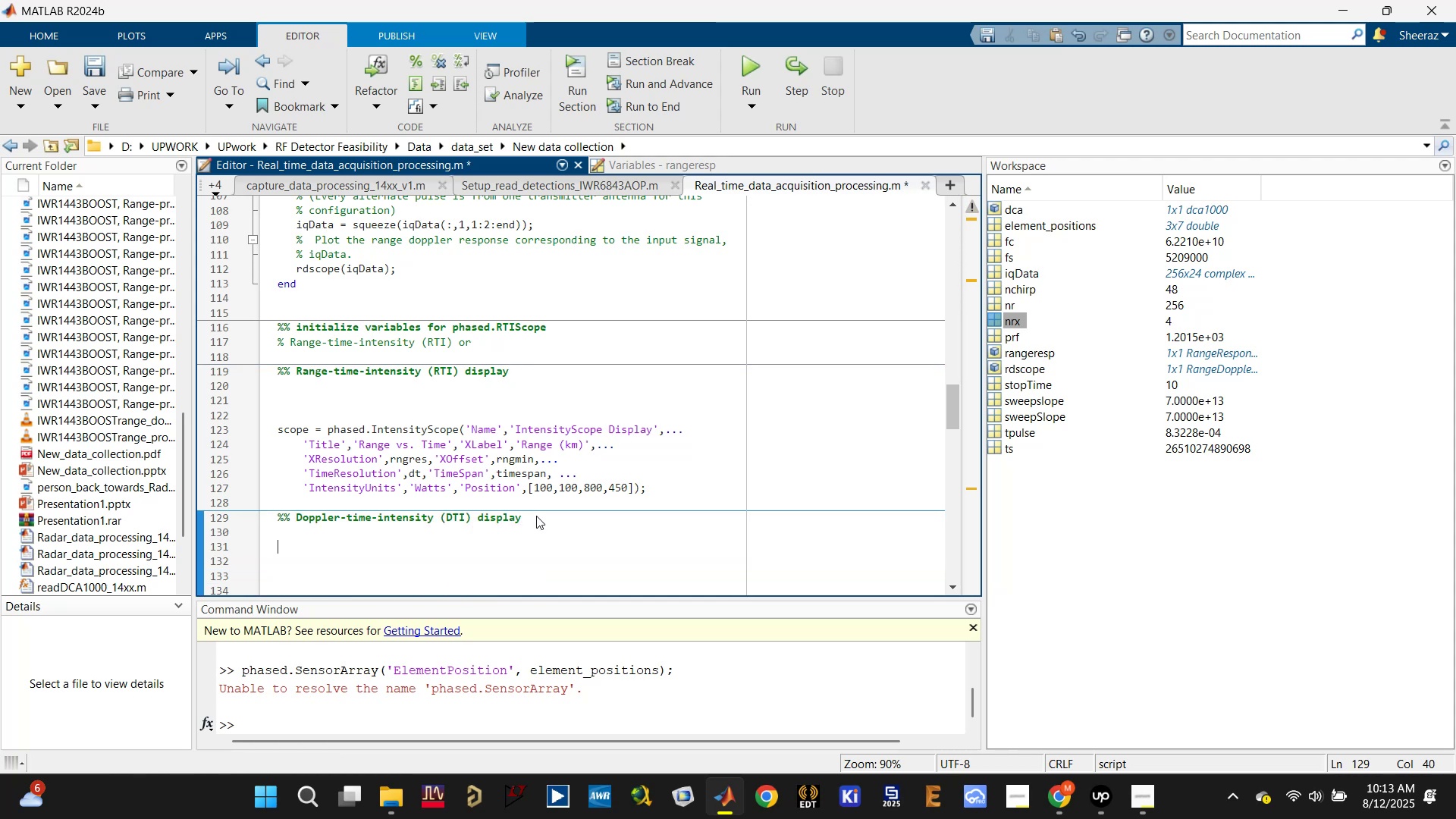 
key(Control+ControlLeft)
 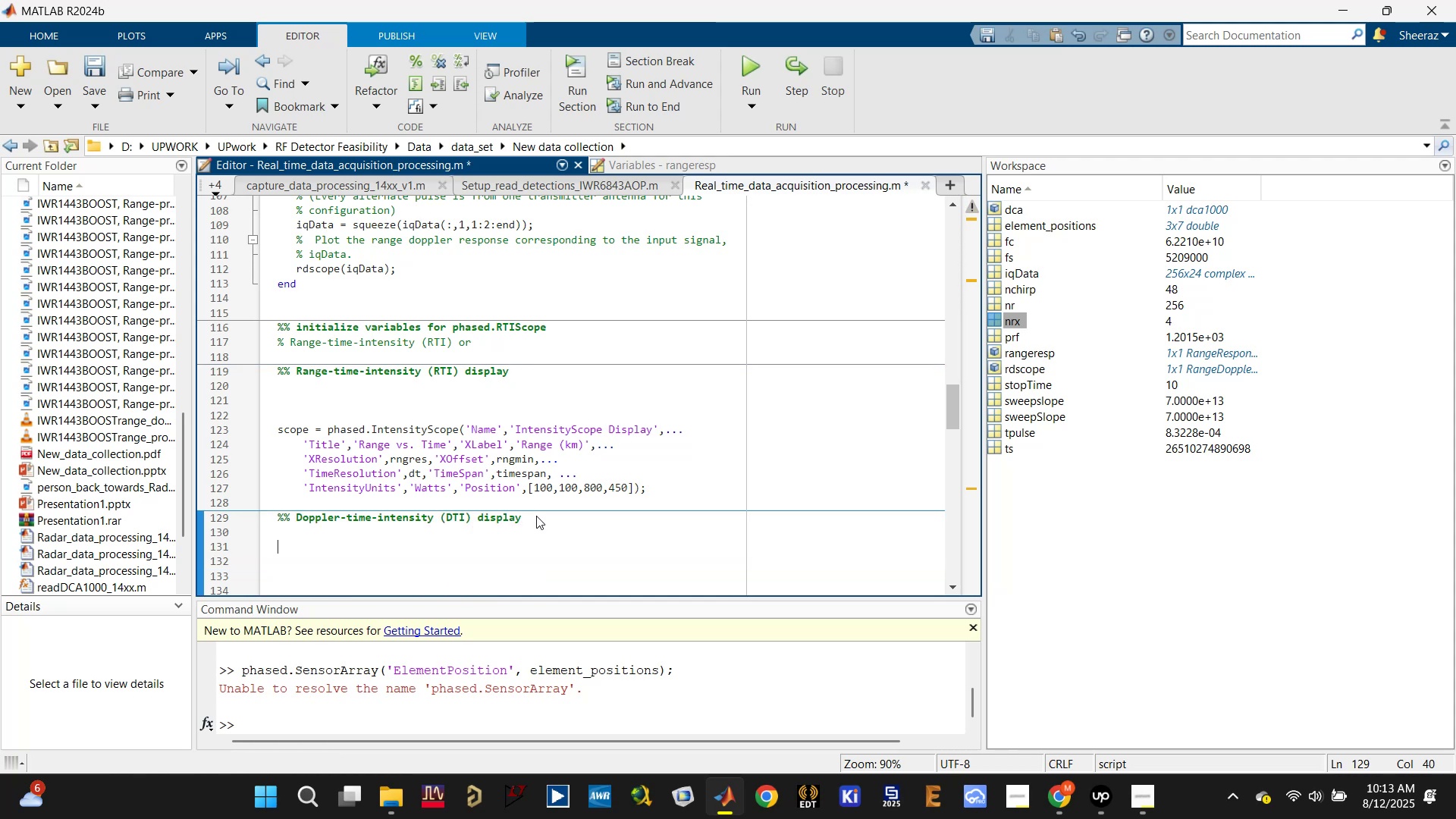 
key(Control+S)
 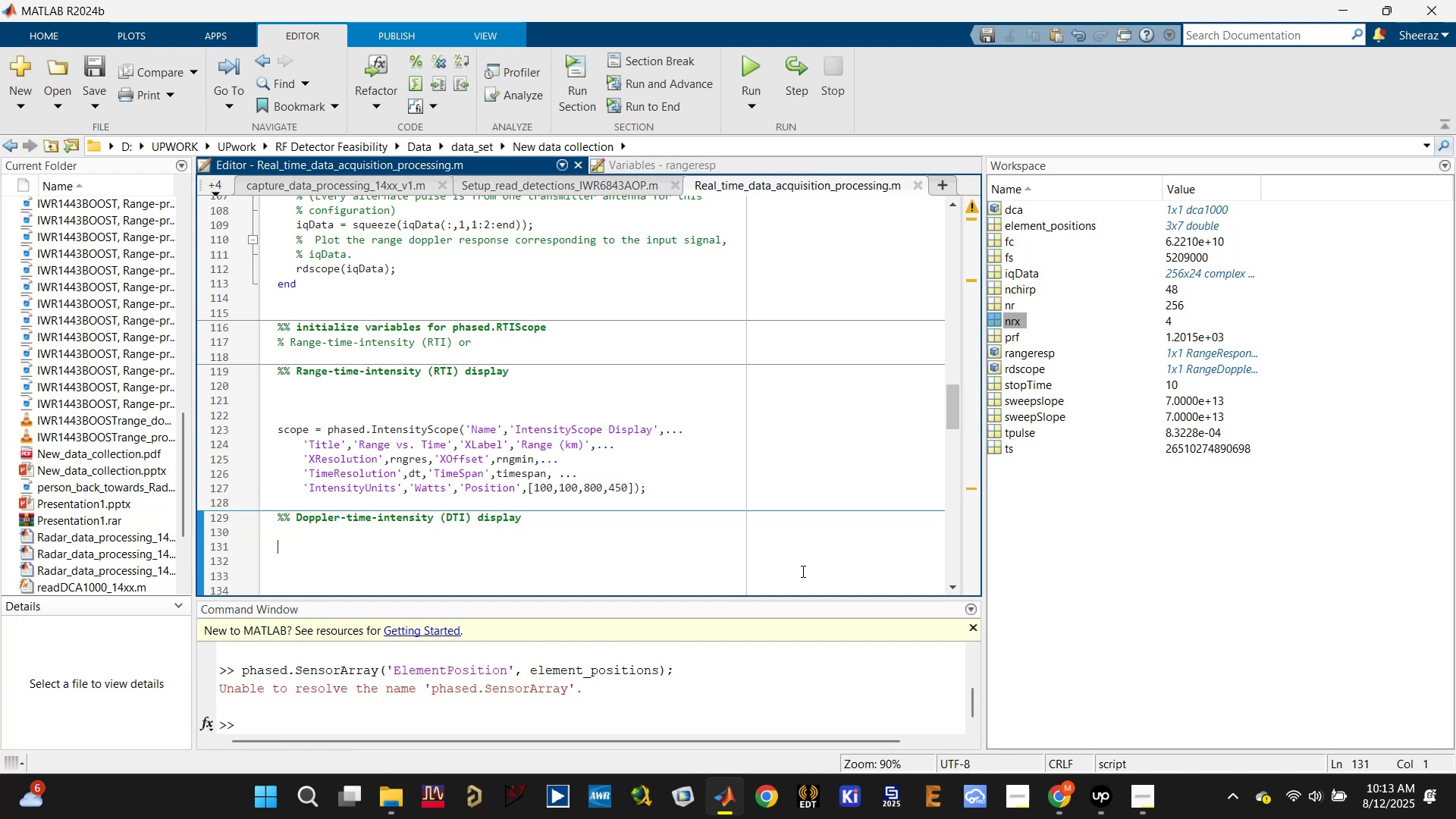 
wait(17.42)
 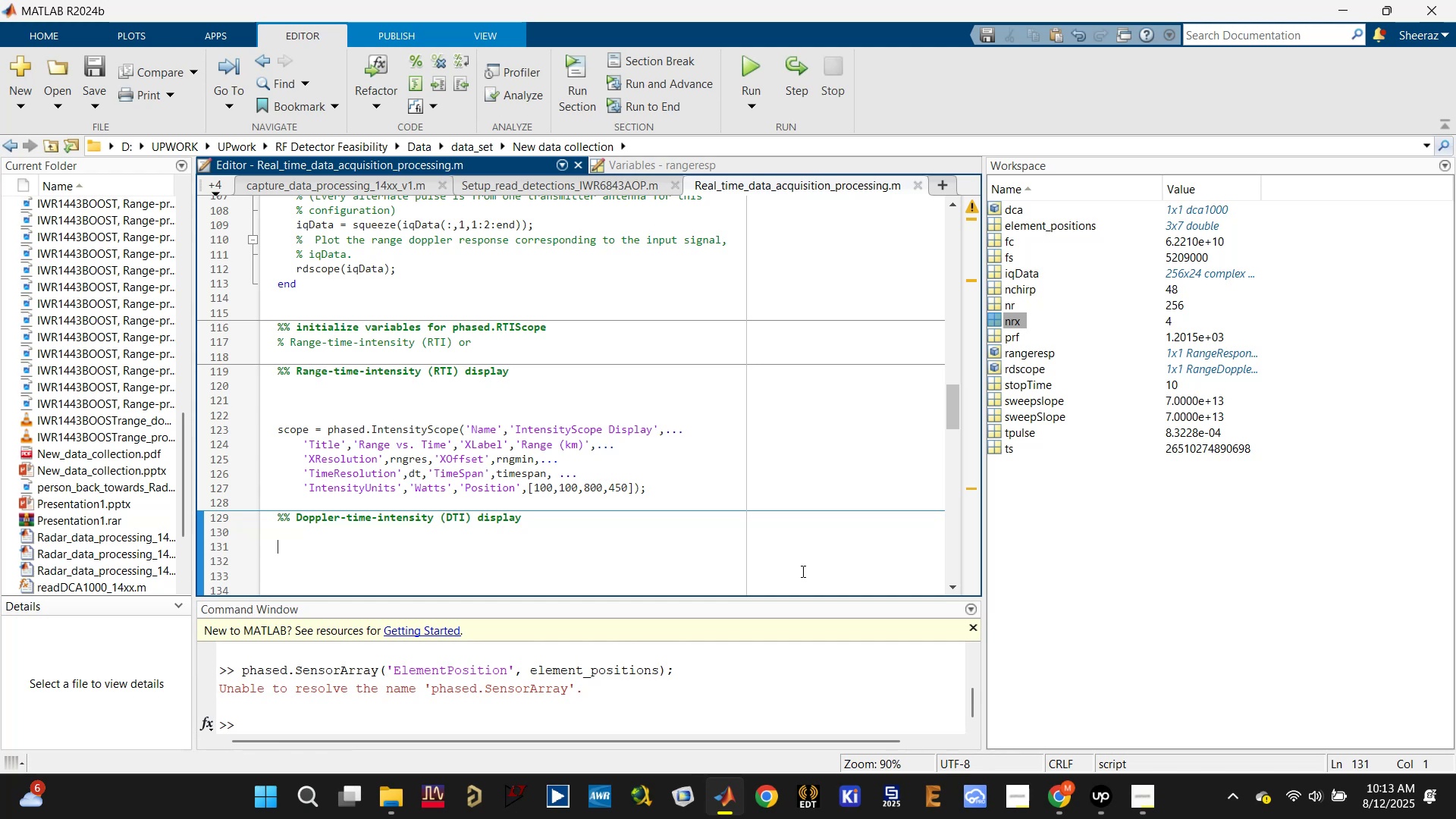 
left_click([706, 532])
 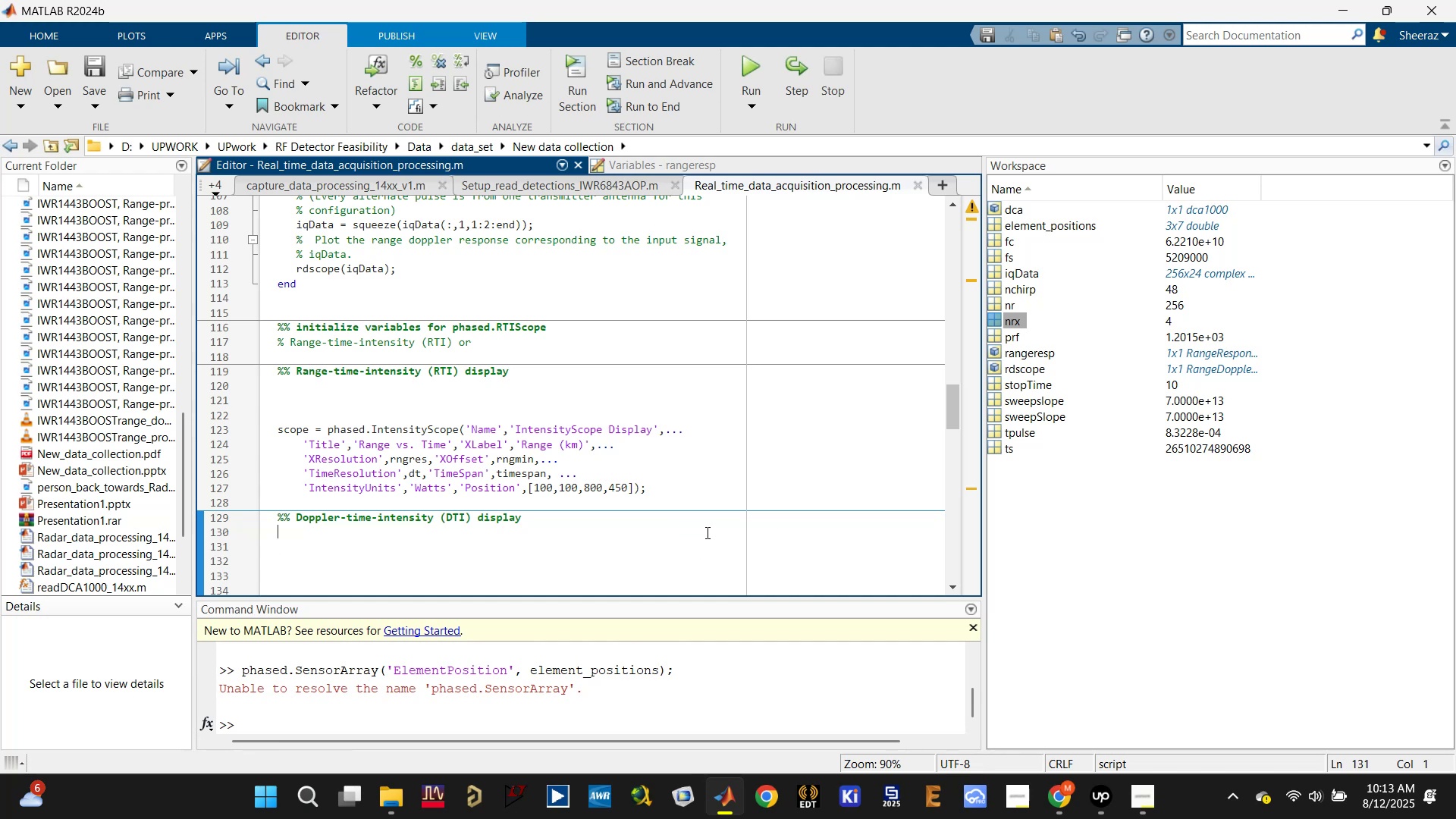 
scroll: coordinate [707, 532], scroll_direction: down, amount: 1.0
 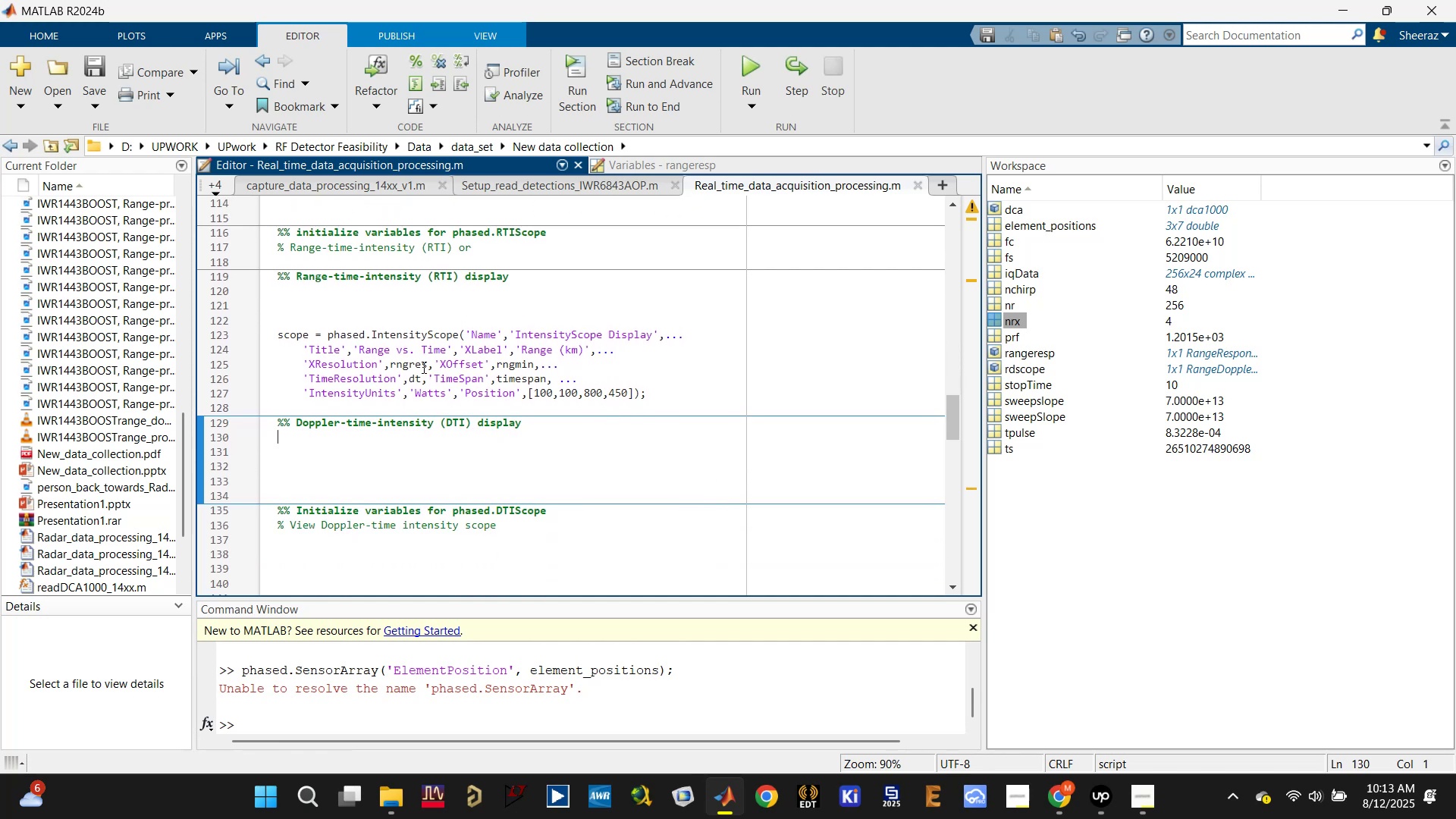 
double_click([405, 356])
 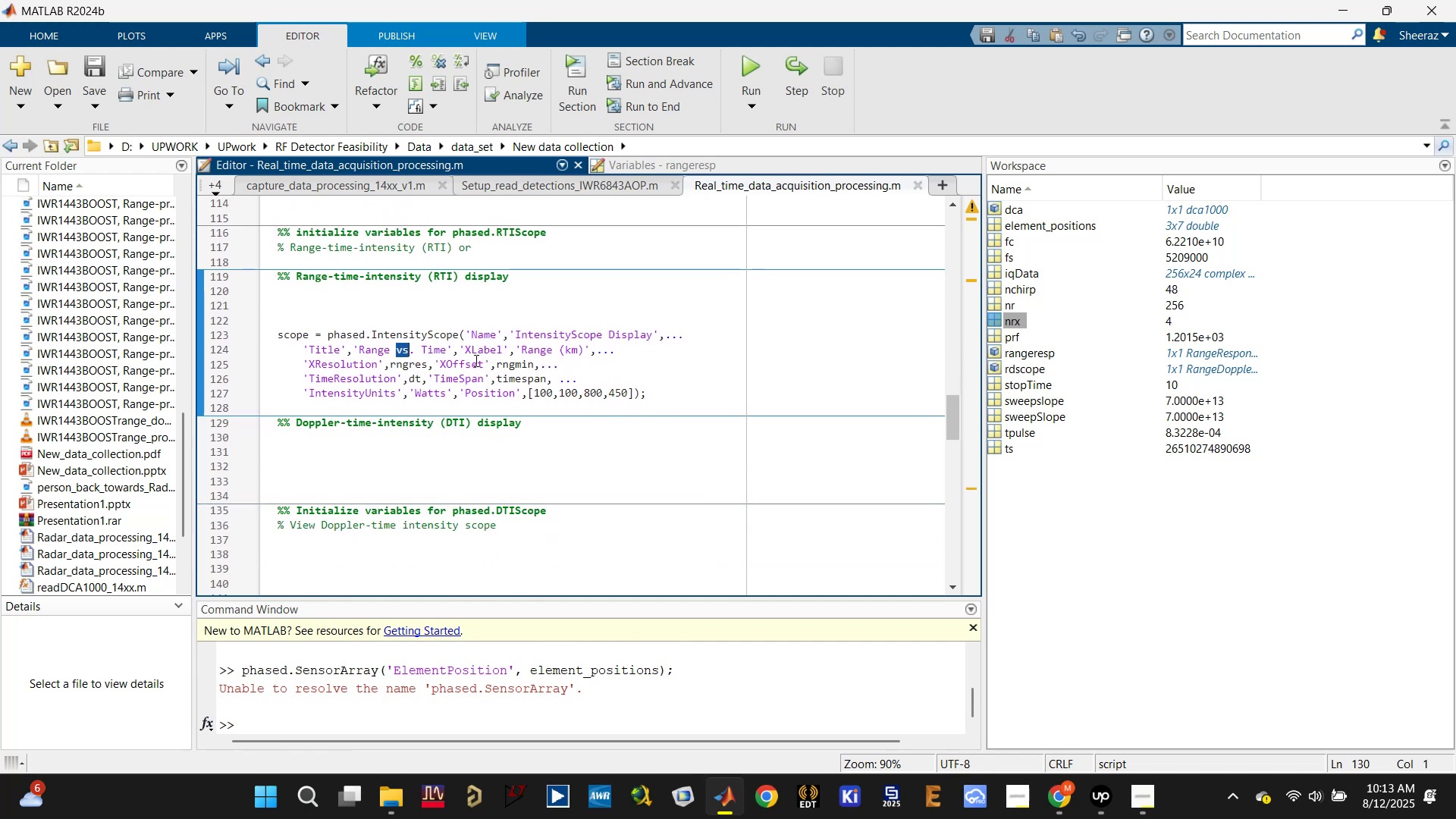 
triple_click([482, 358])
 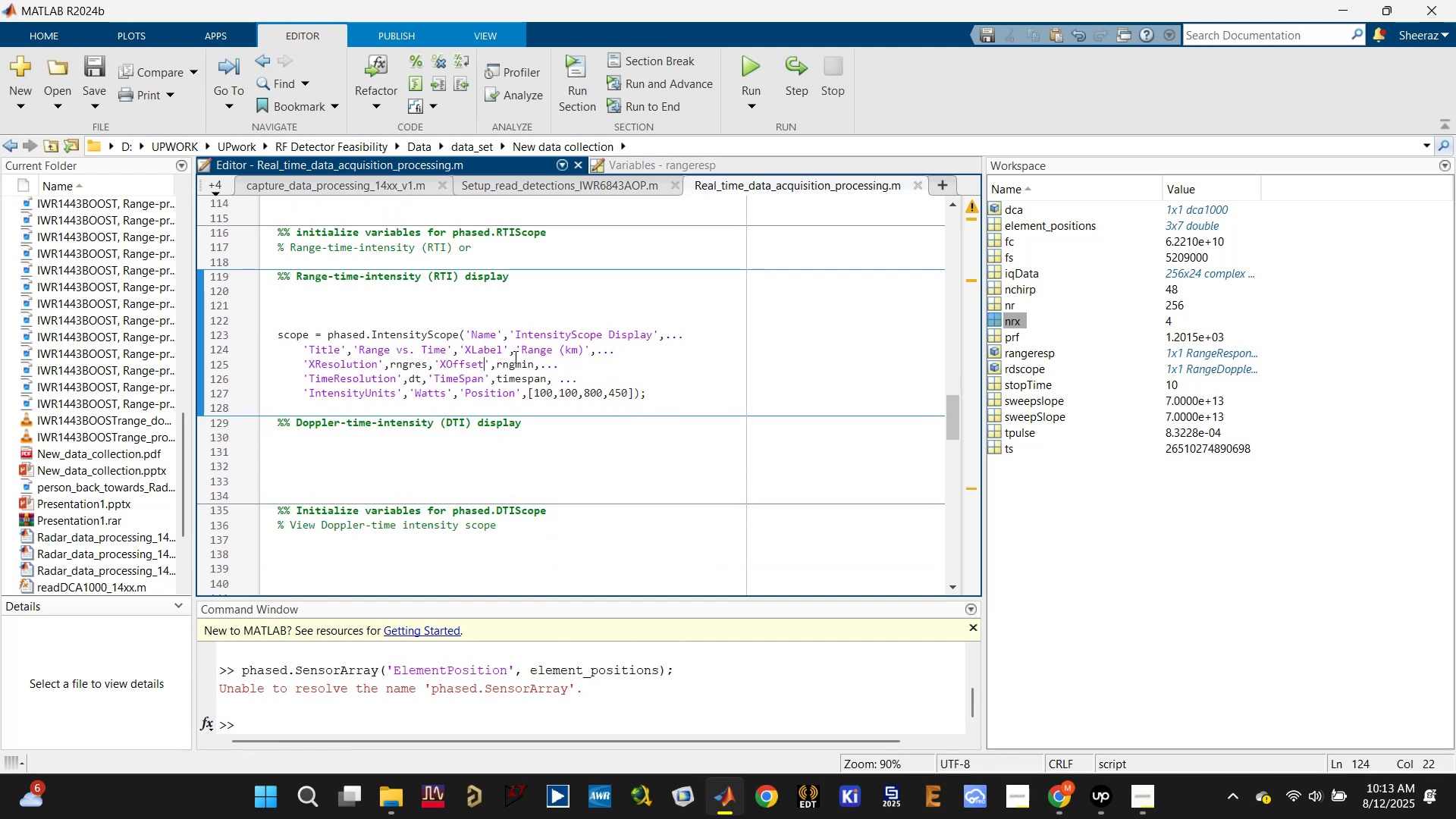 
triple_click([520, 355])
 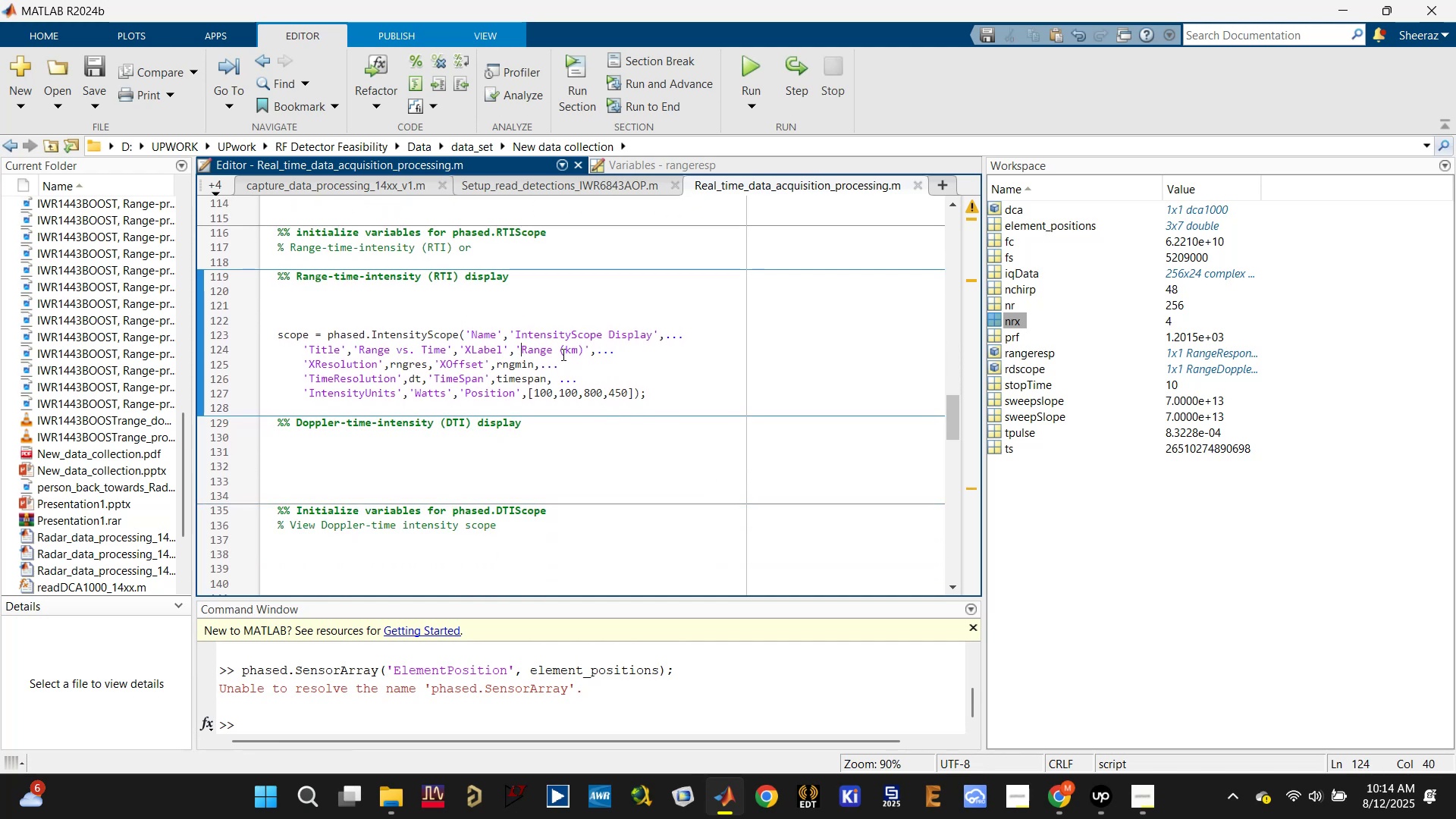 
left_click([569, 350])
 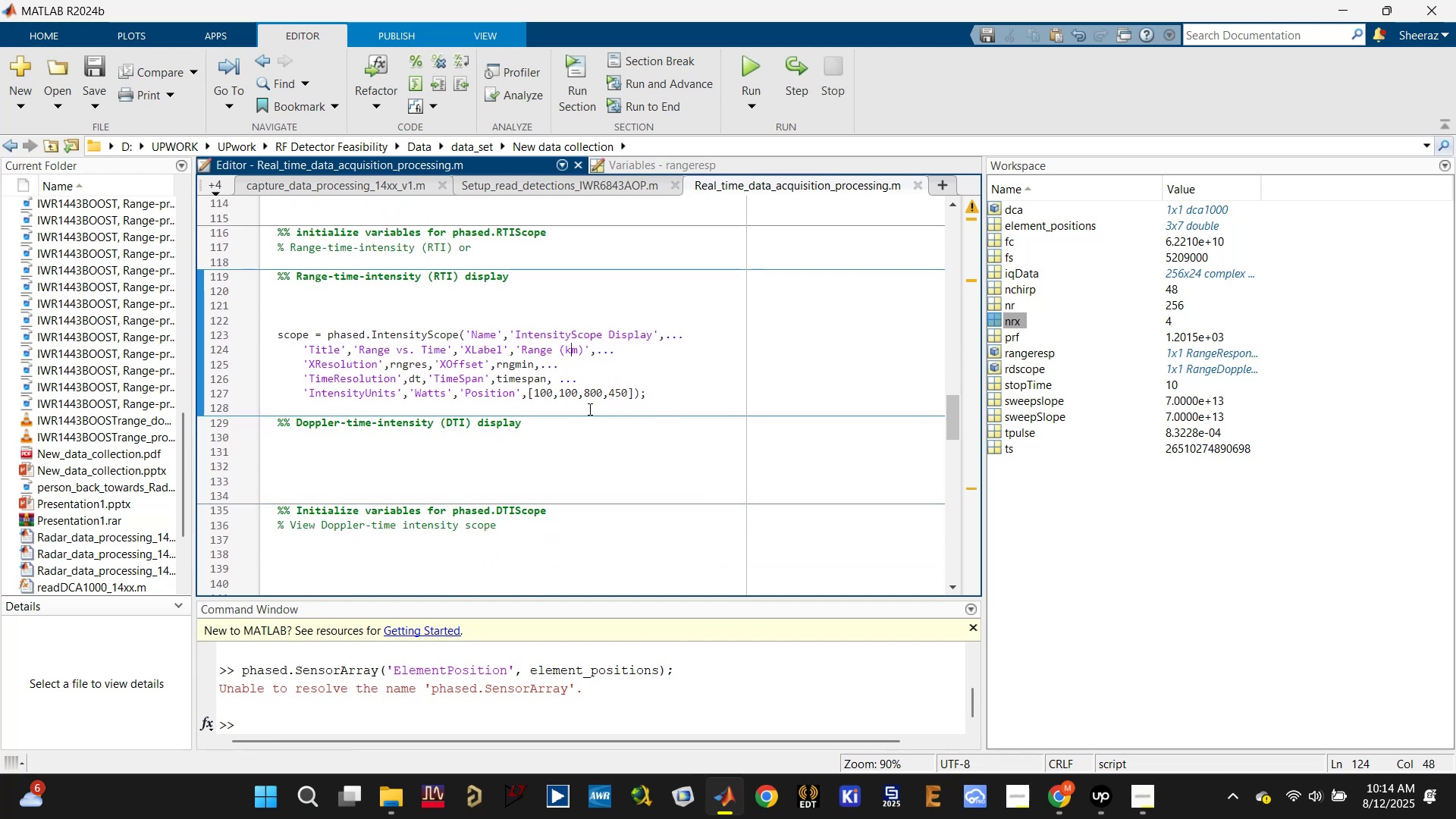 
key(Backspace)
 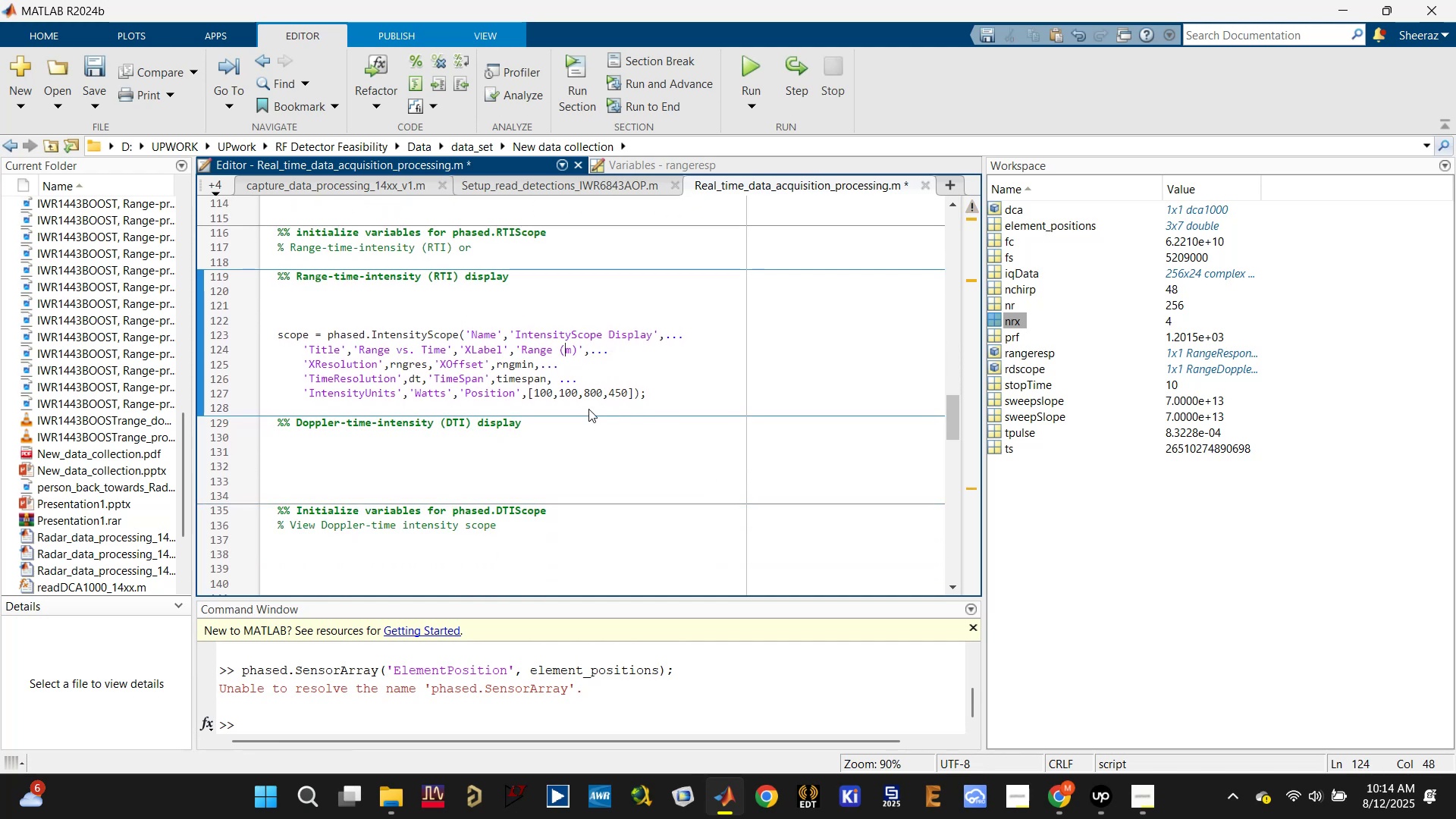 
key(Control+S)
 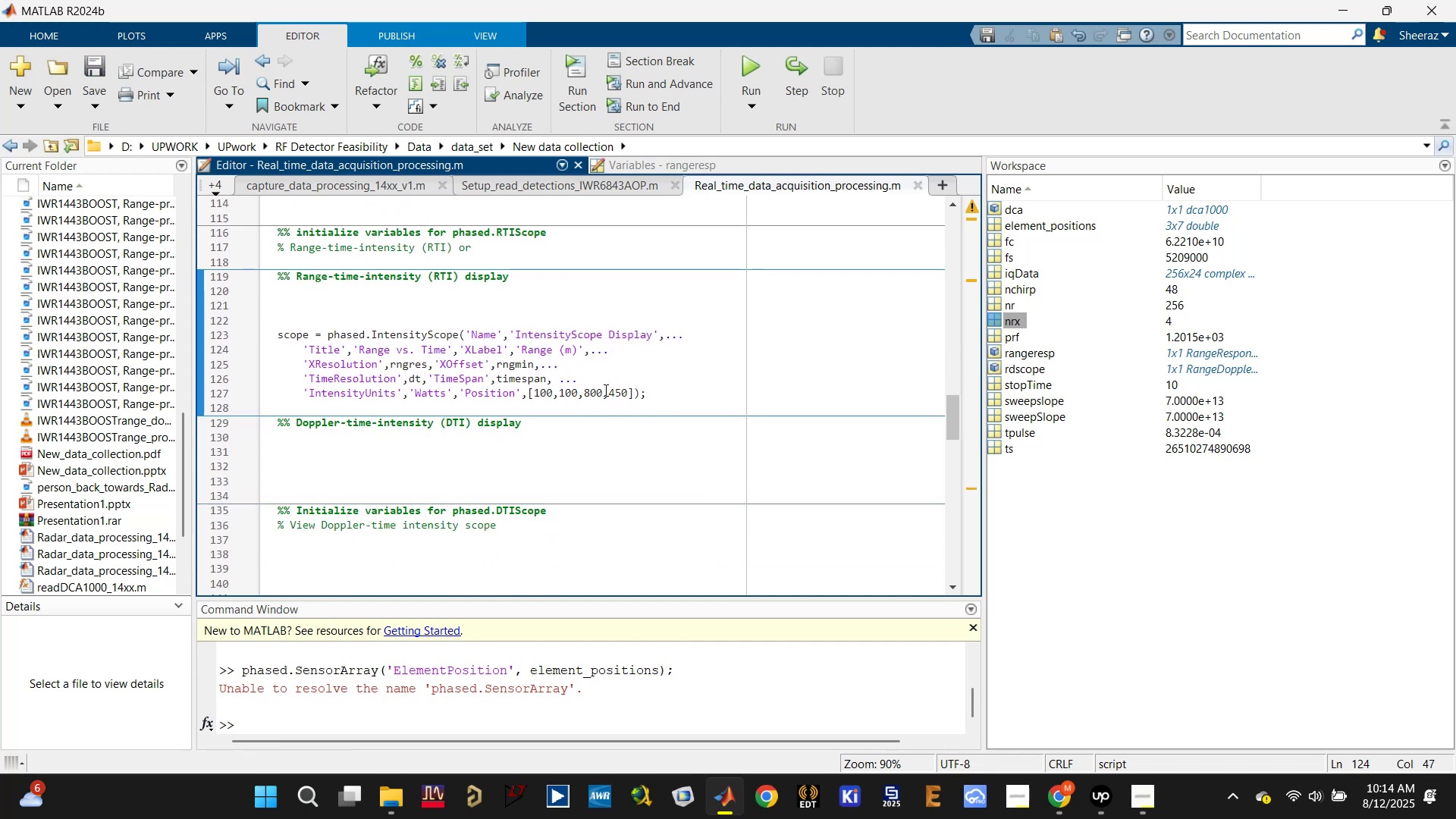 
left_click([624, 355])
 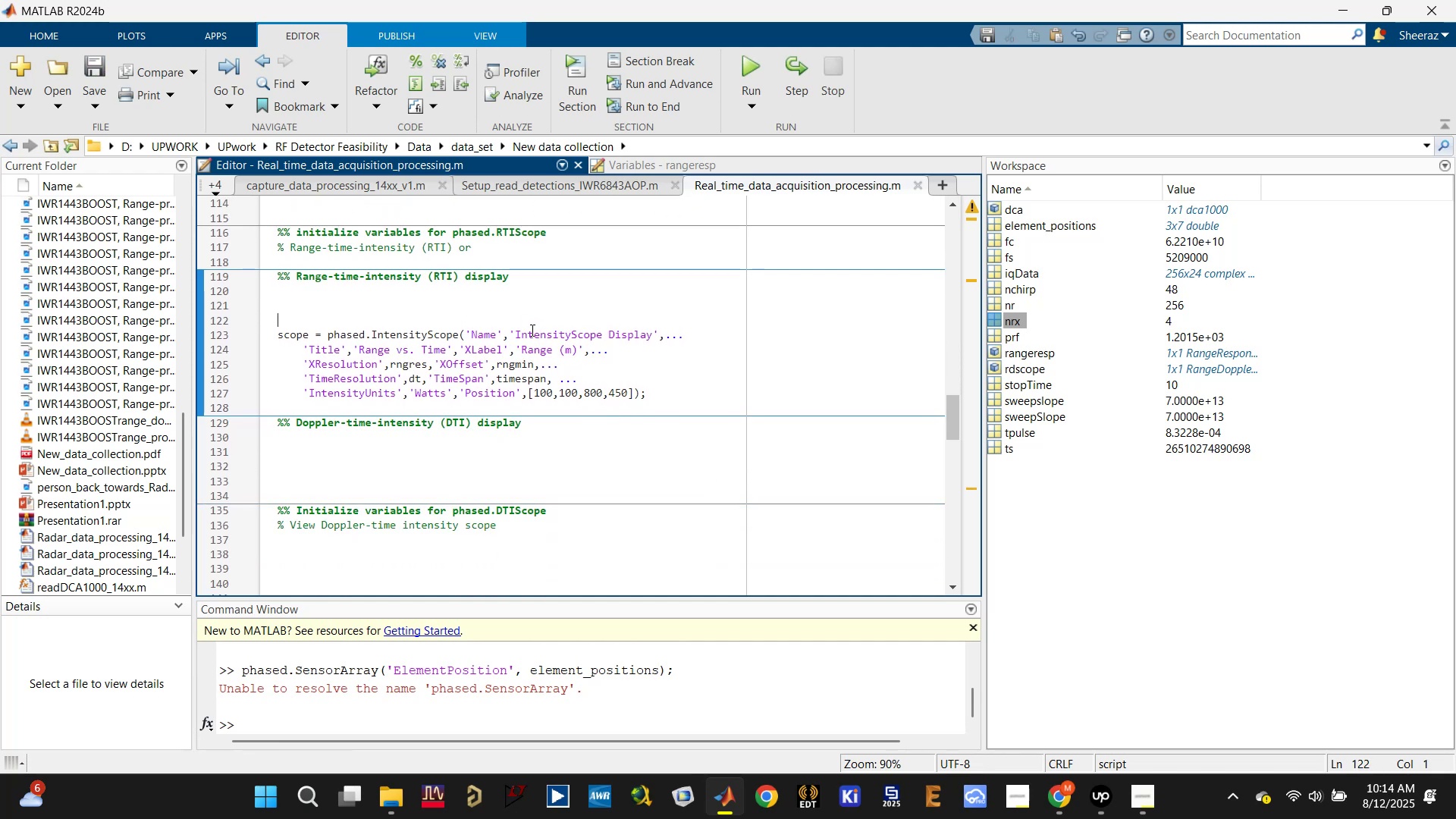 
left_click([518, 332])
 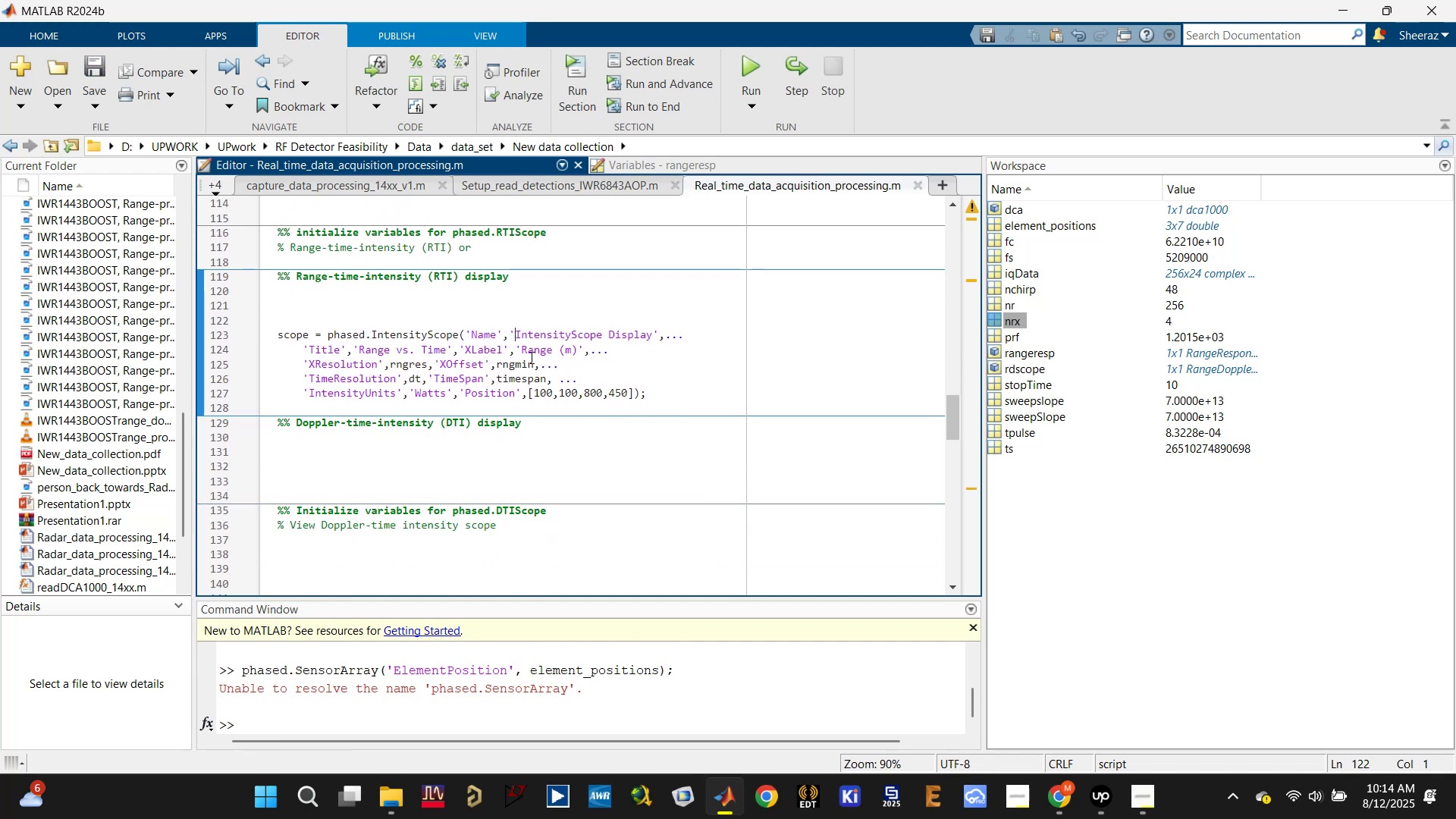 
type(Range )
 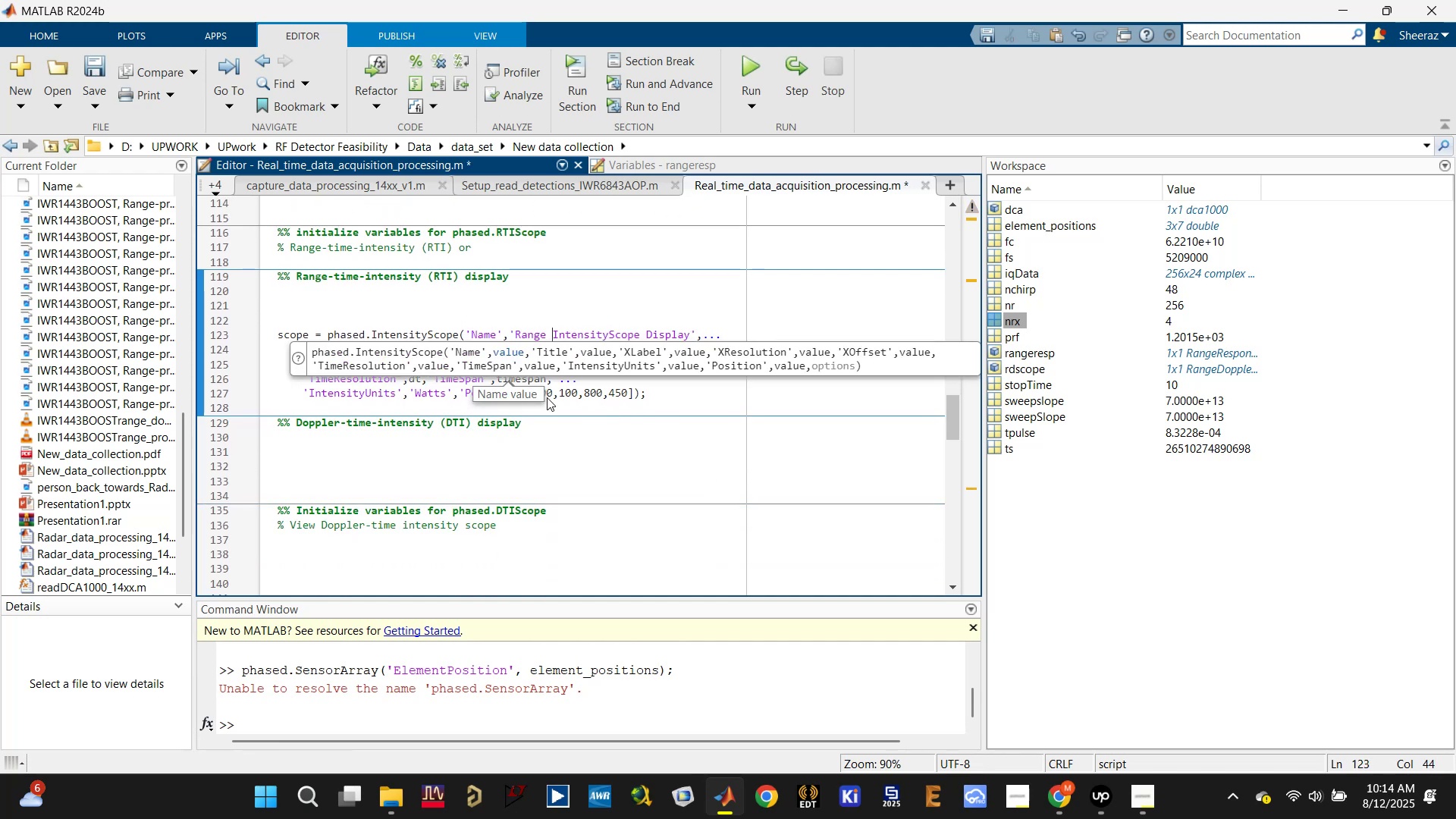 
key(Control+S)
 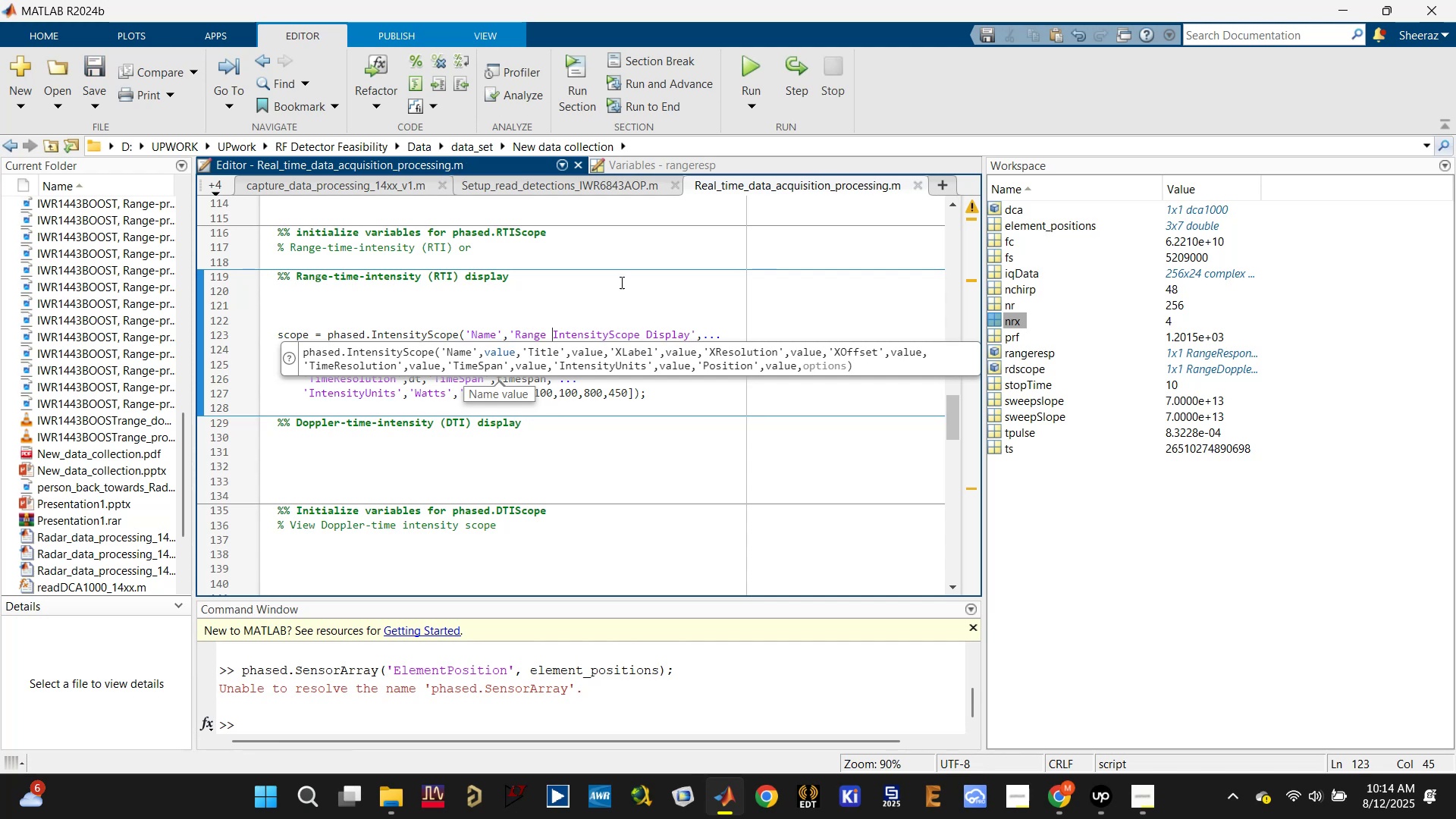 
left_click([605, 314])
 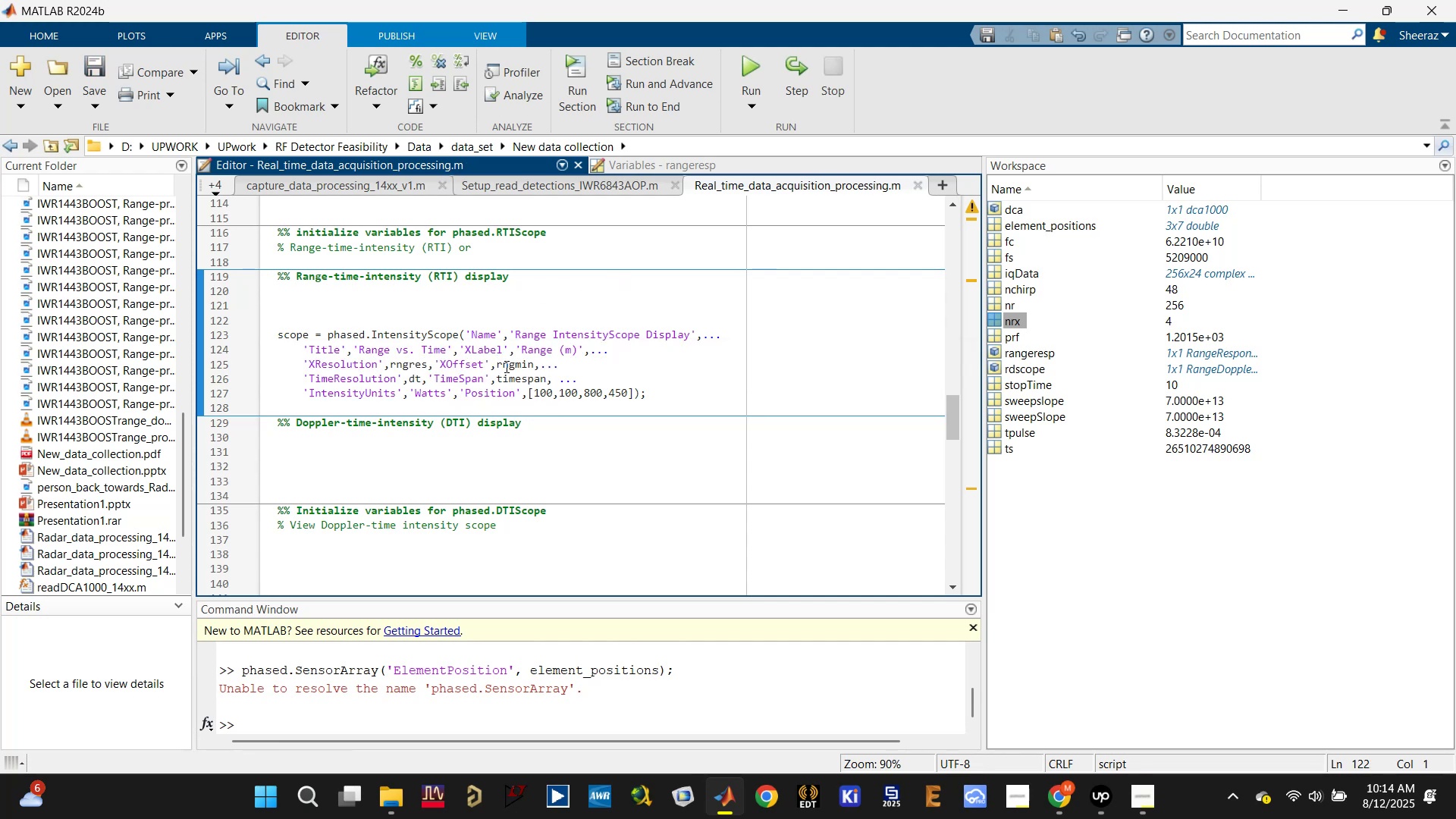 
key(Control+S)
 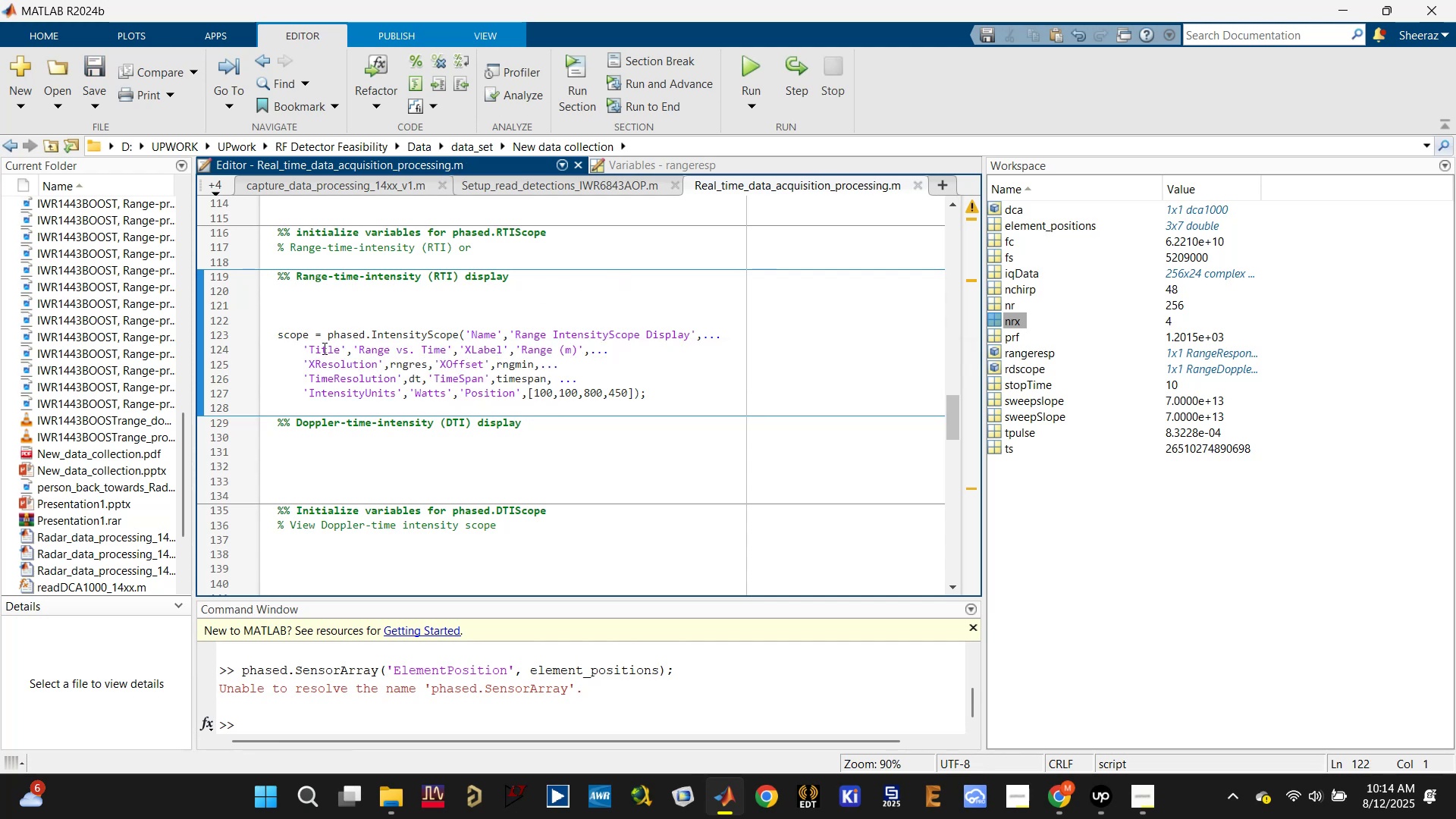 
left_click([405, 366])
 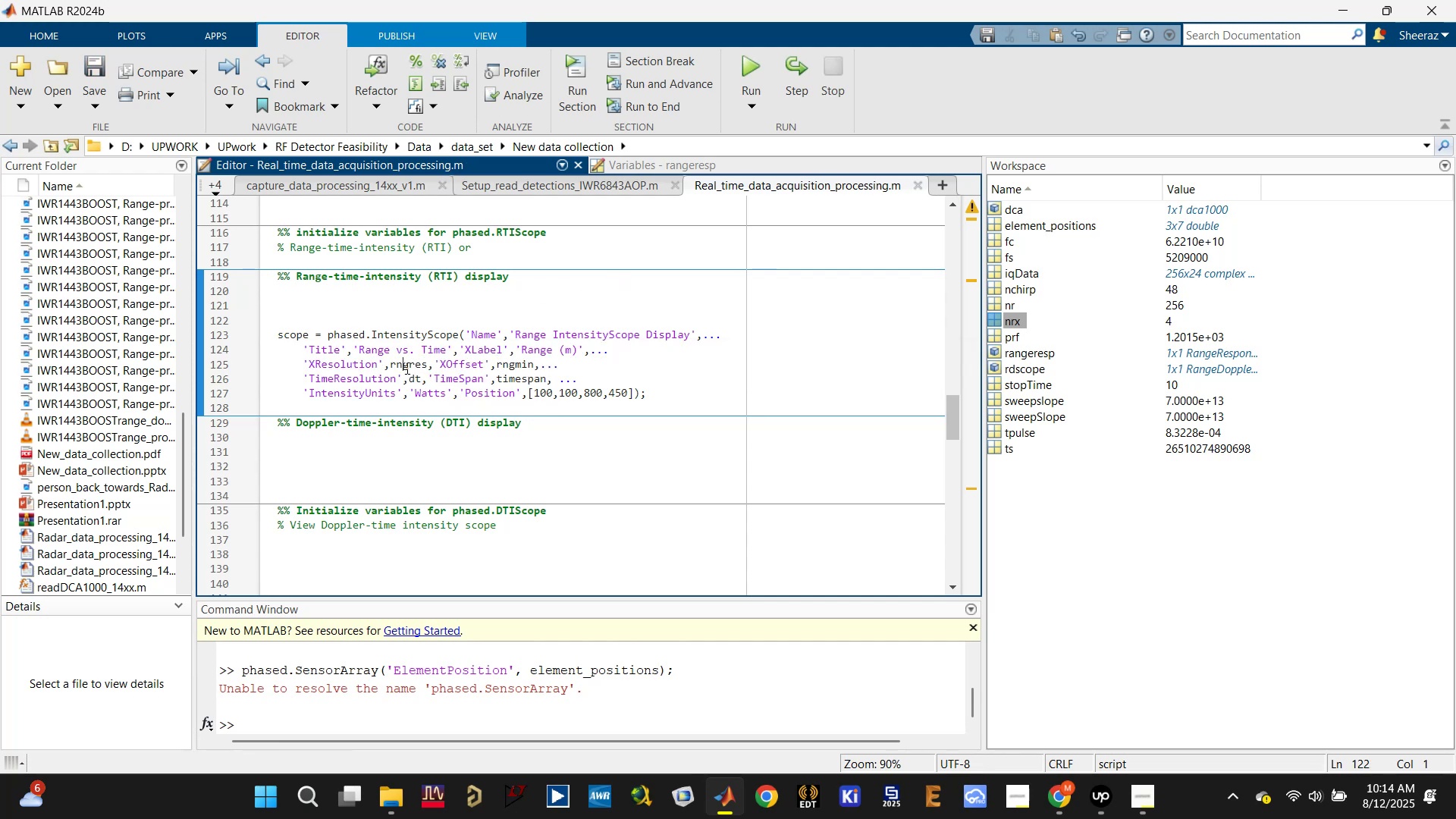 
key(Control+S)
 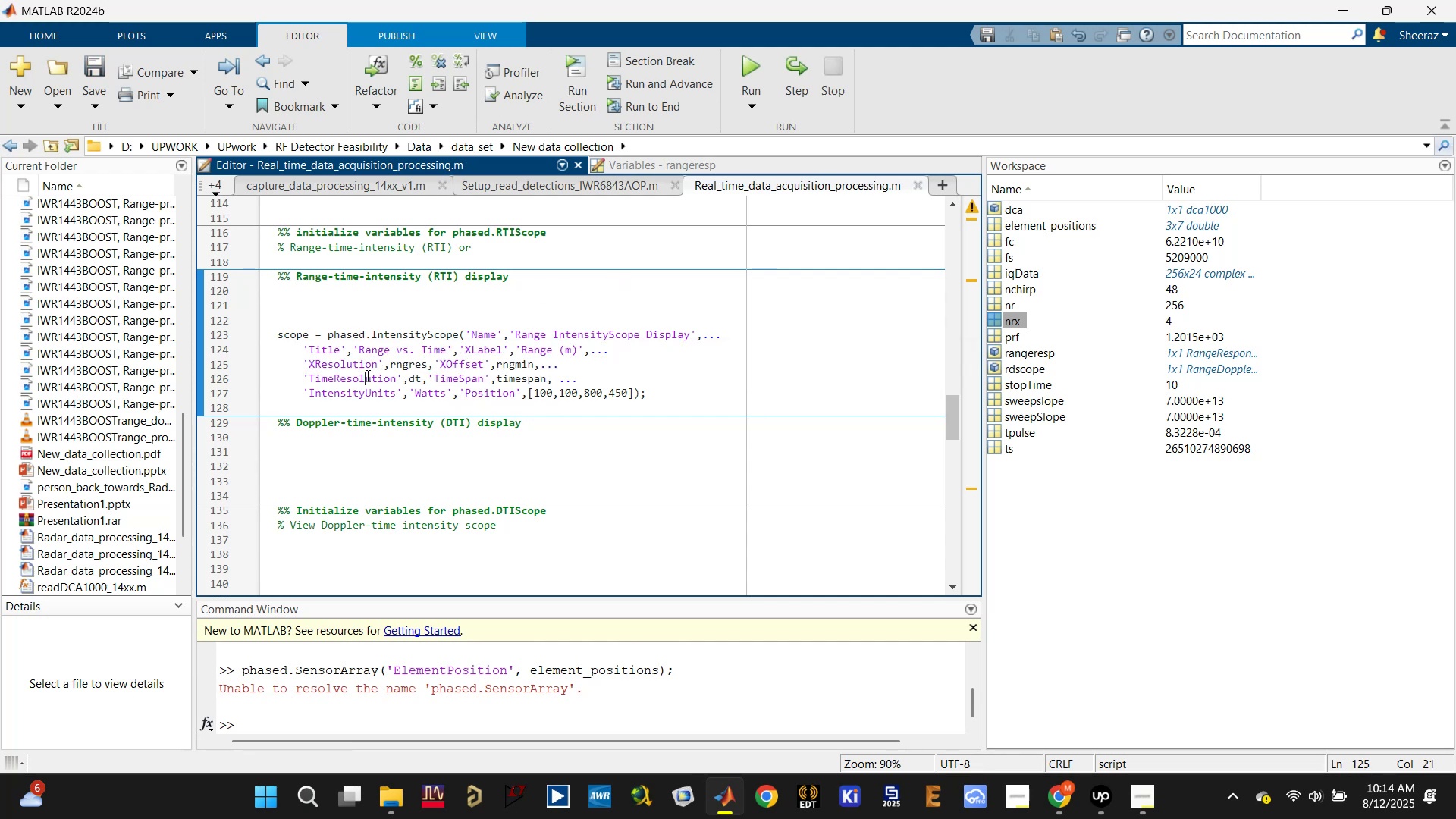 
double_click([428, 374])
 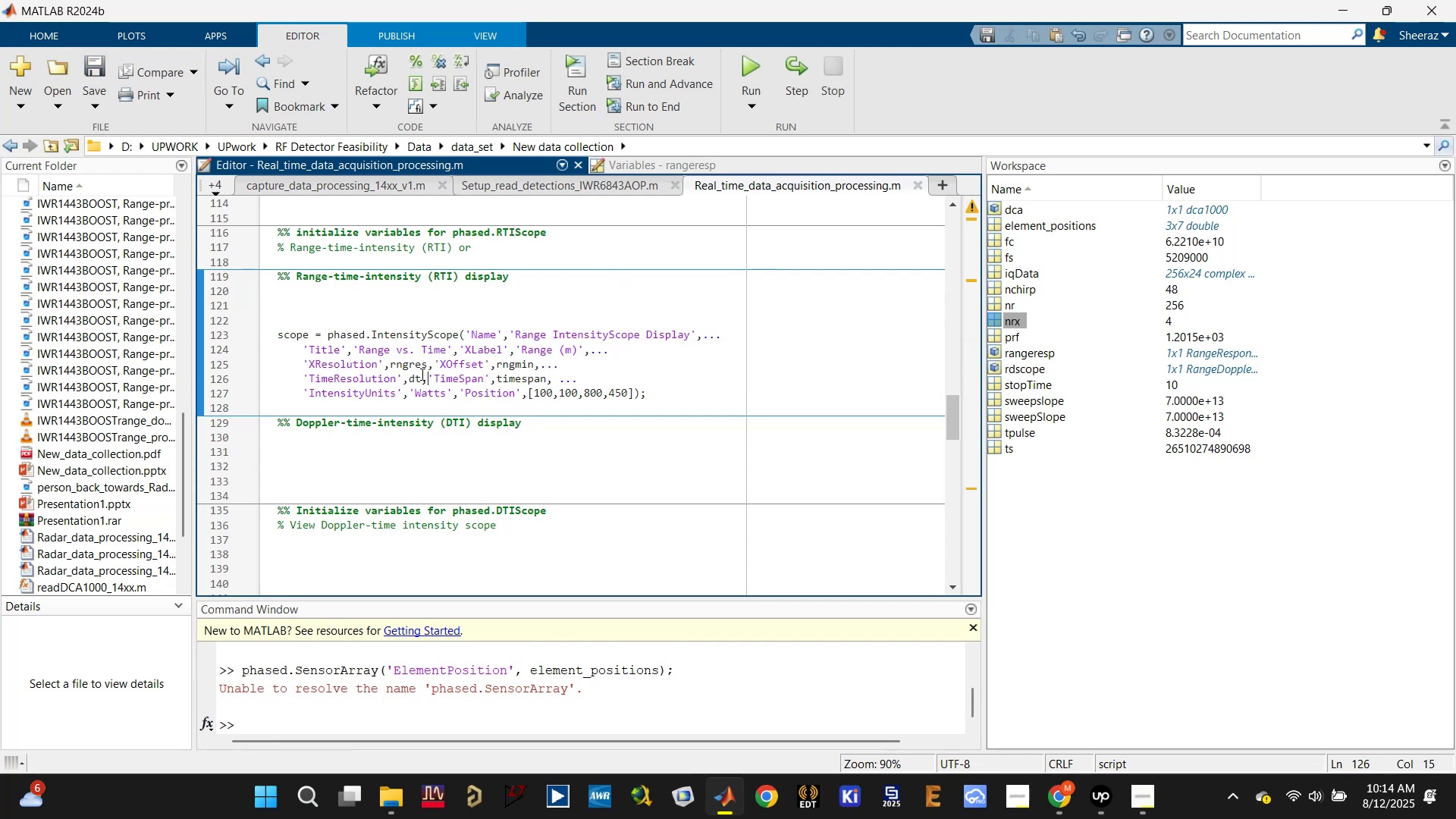 
triple_click([414, 375])
 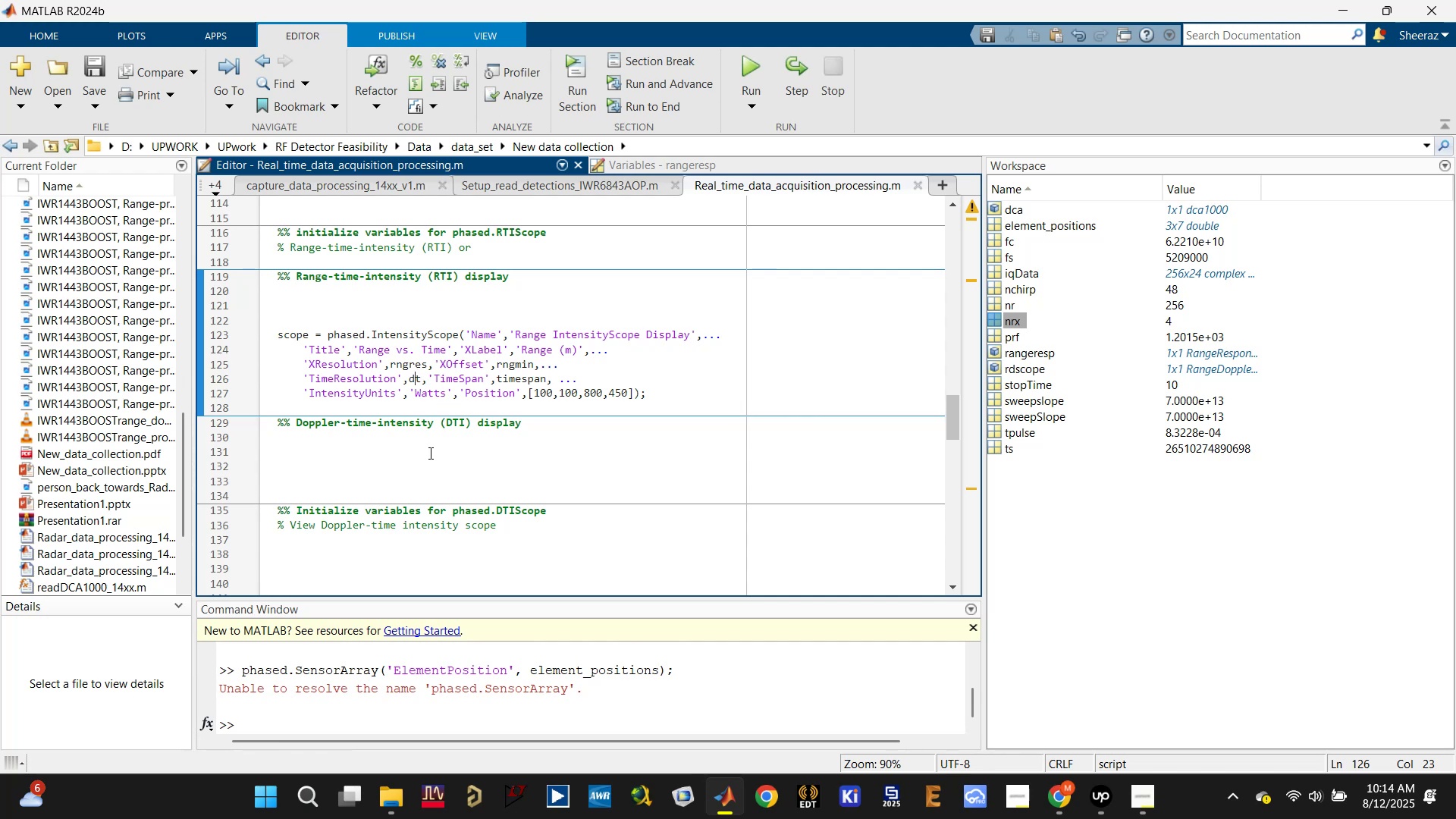 
wait(10.07)
 